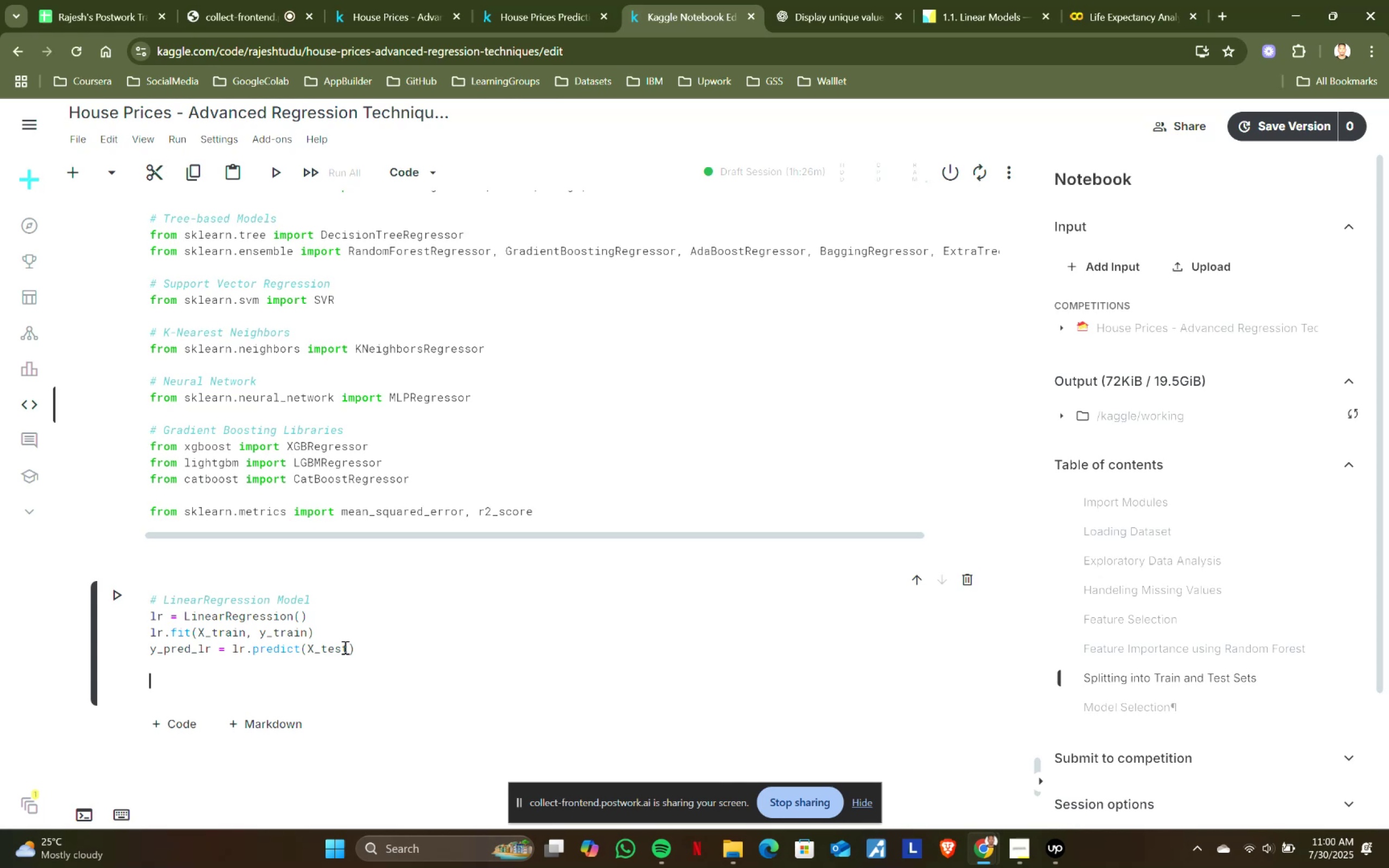 
type(lr_mean_scored_r)
key(Backspace)
key(Backspace)
key(Backspace)
key(Backspace)
key(Backspace)
type(se = mean_so)
key(Backspace)
key(Backspace)
type(scored_error()
 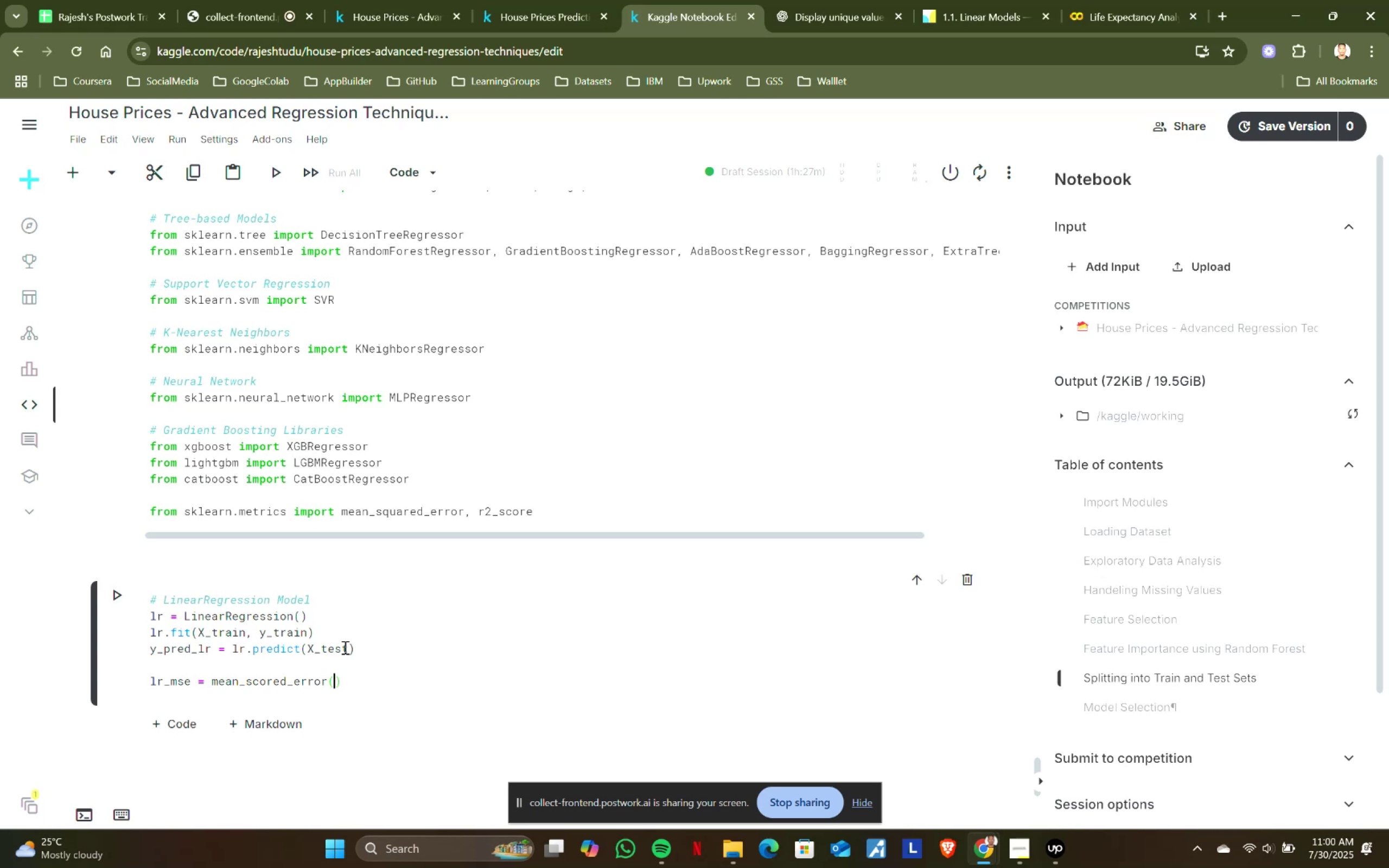 
key(ArrowLeft)
 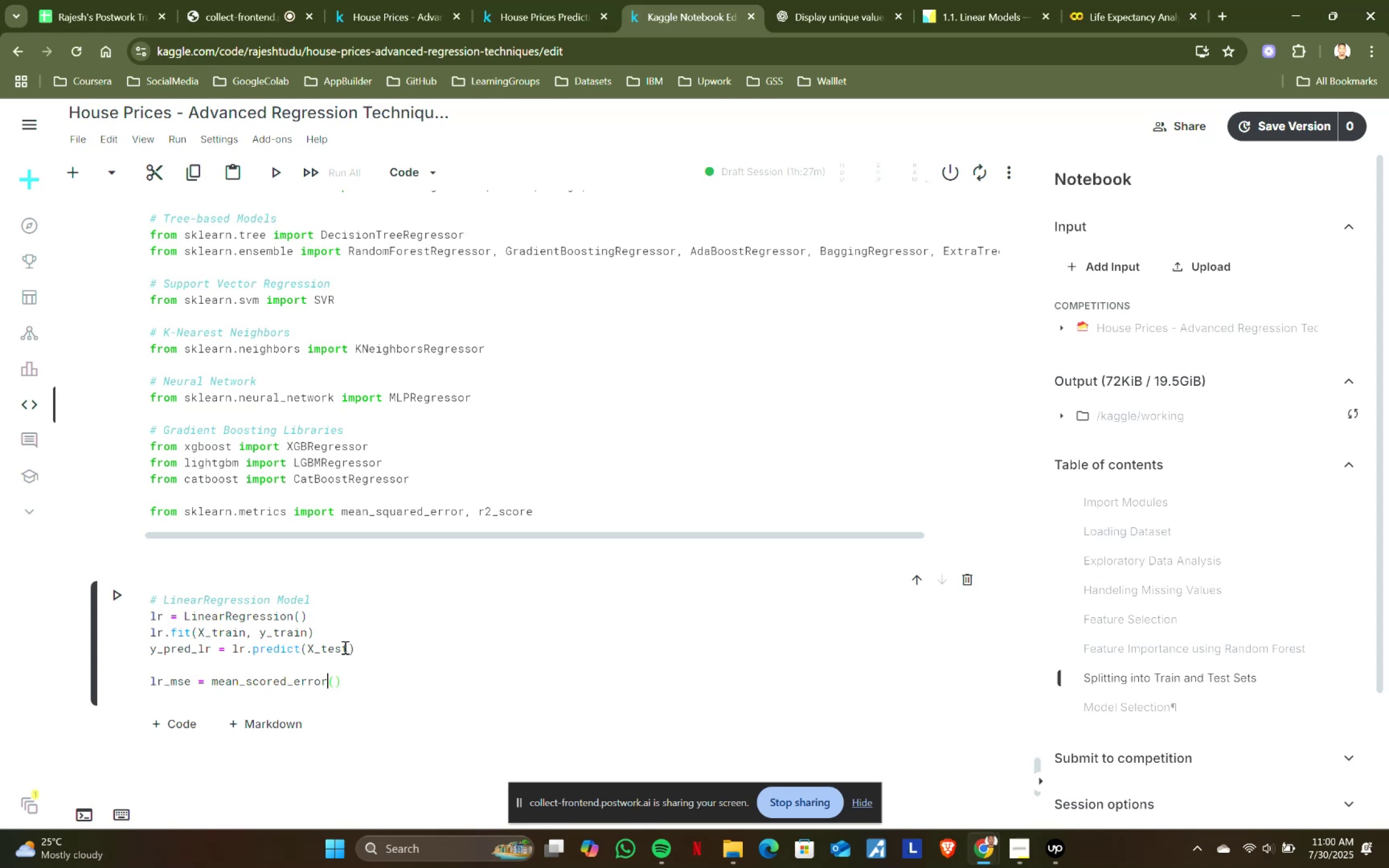 
key(Period)
 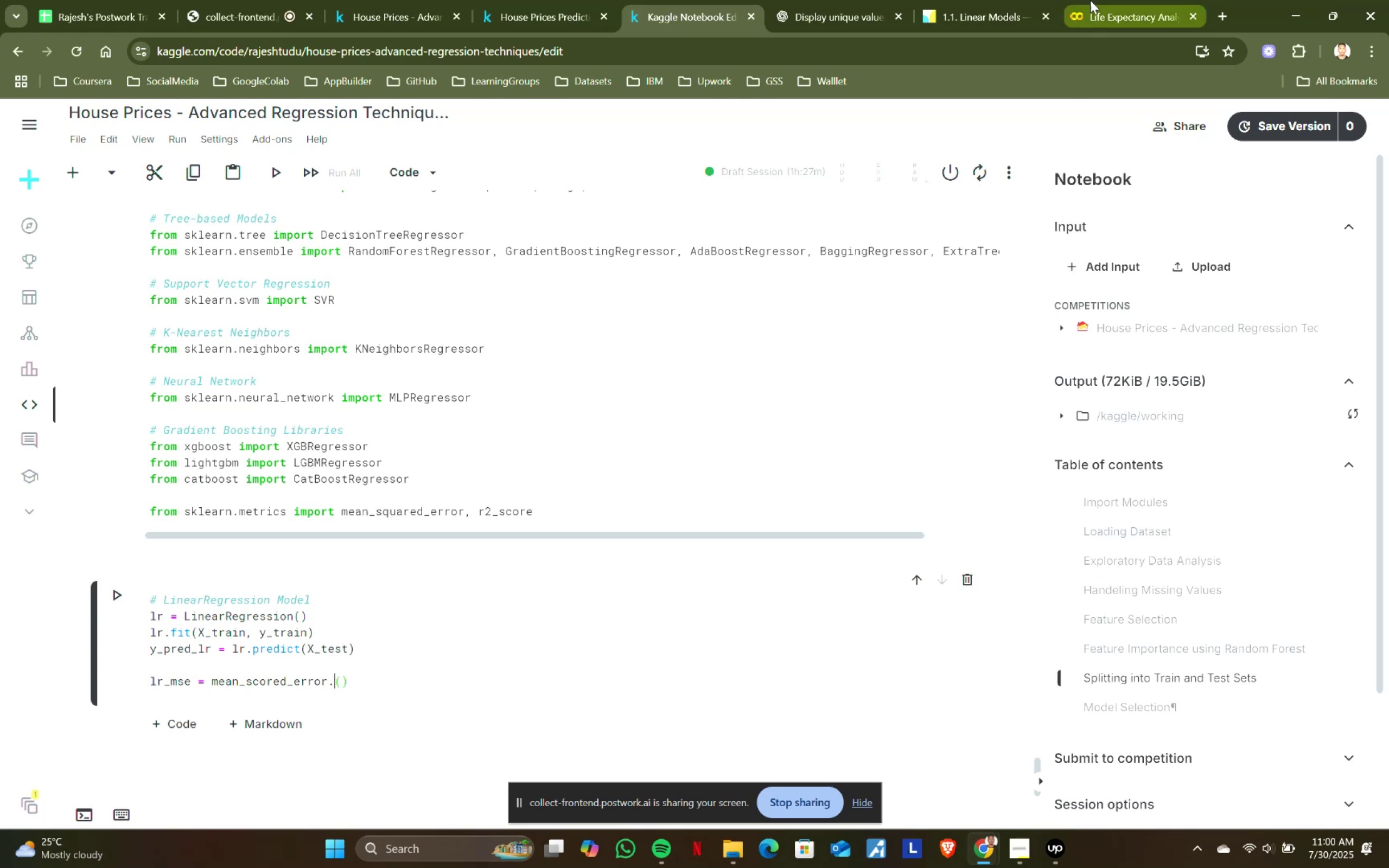 
left_click([1123, 0])
 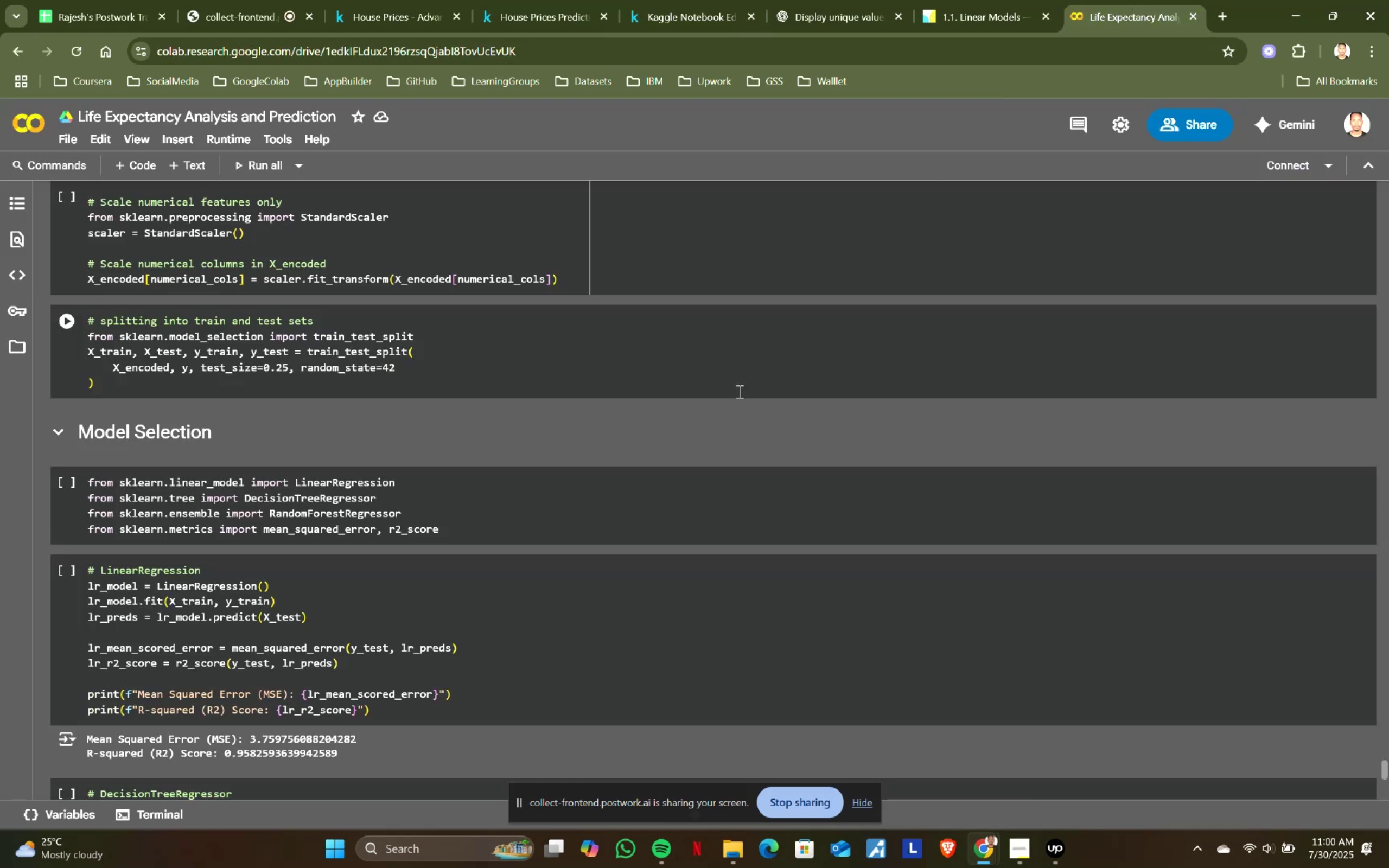 
left_click([931, 0])
 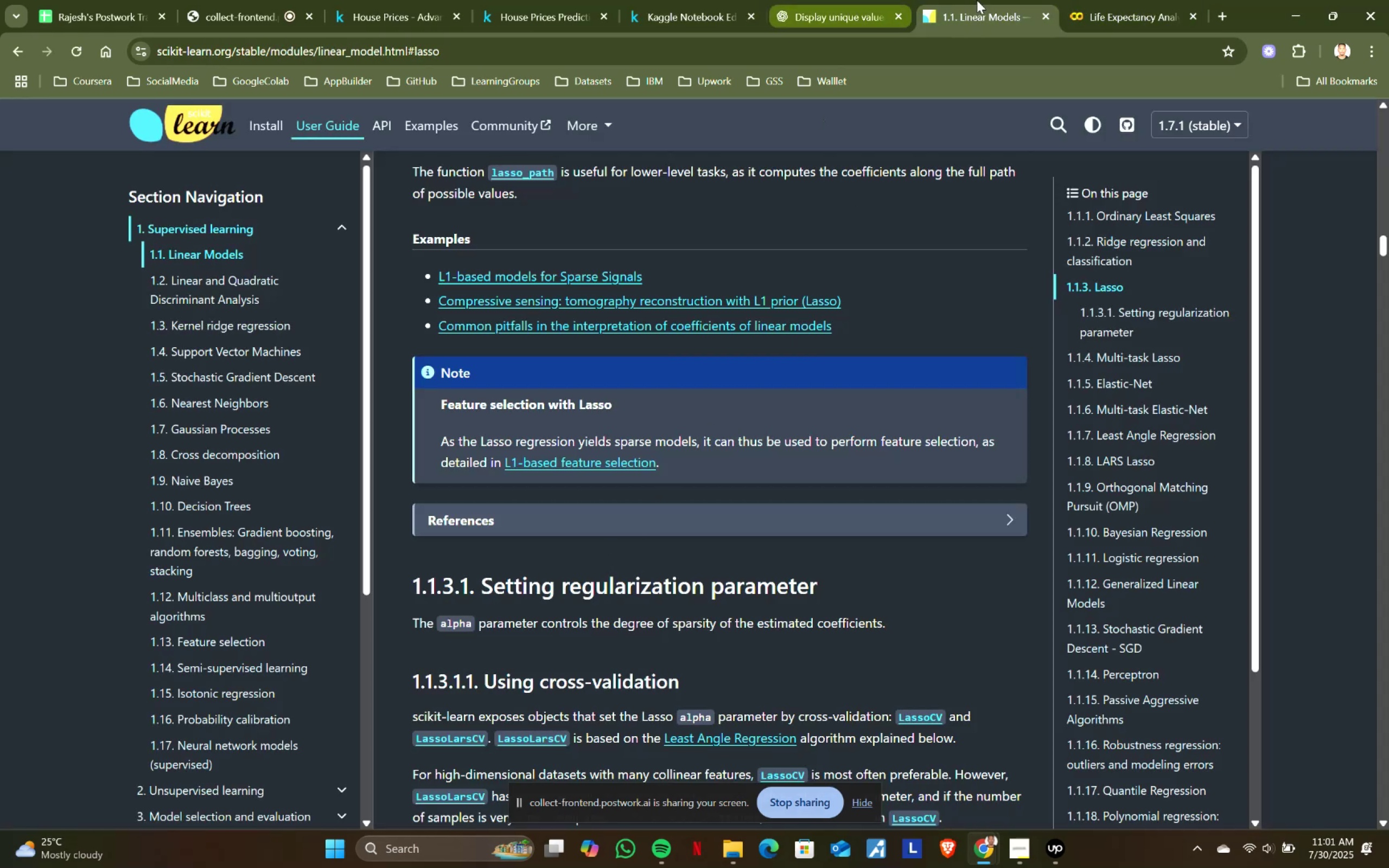 
left_click([1095, 0])
 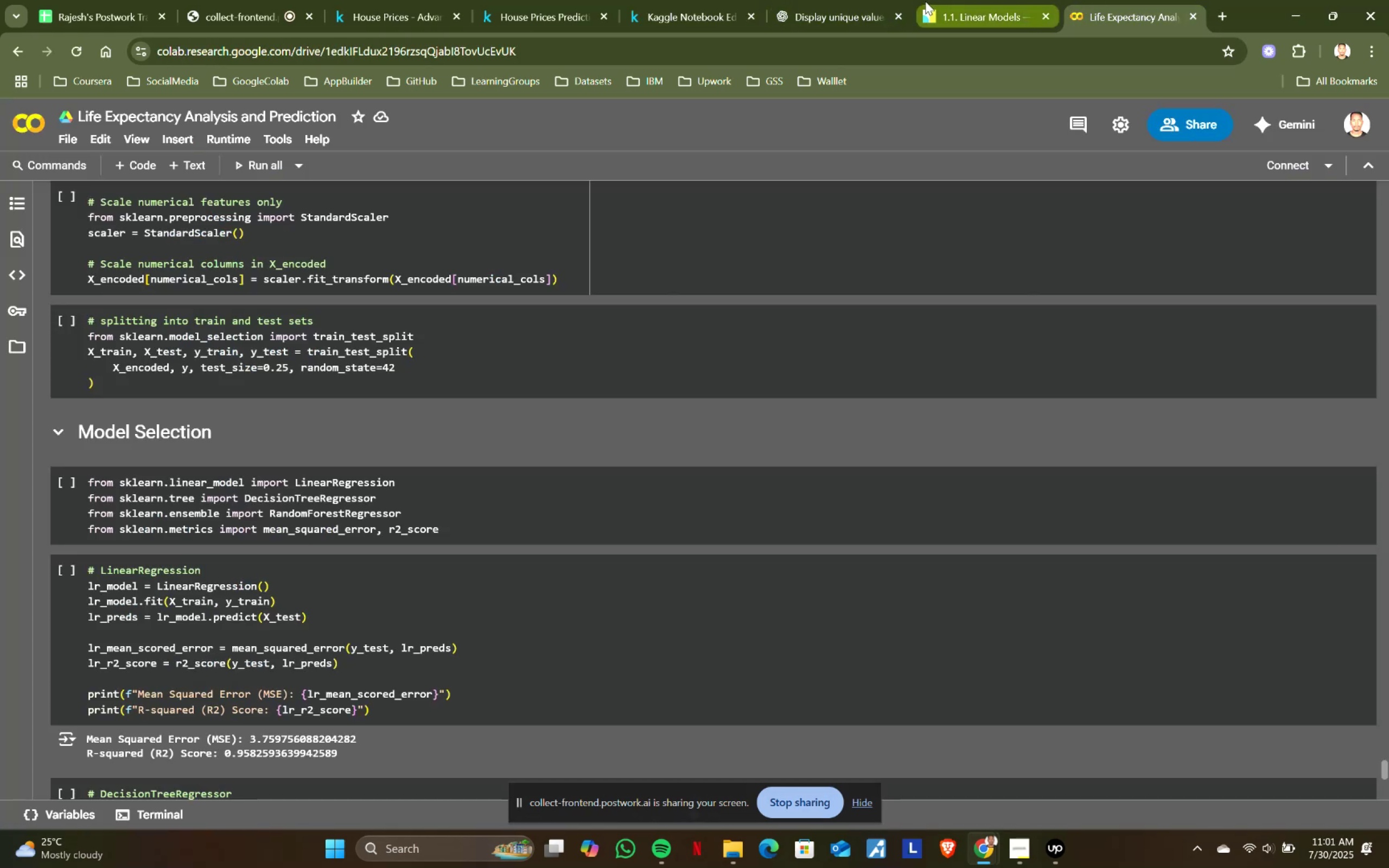 
left_click([833, 0])
 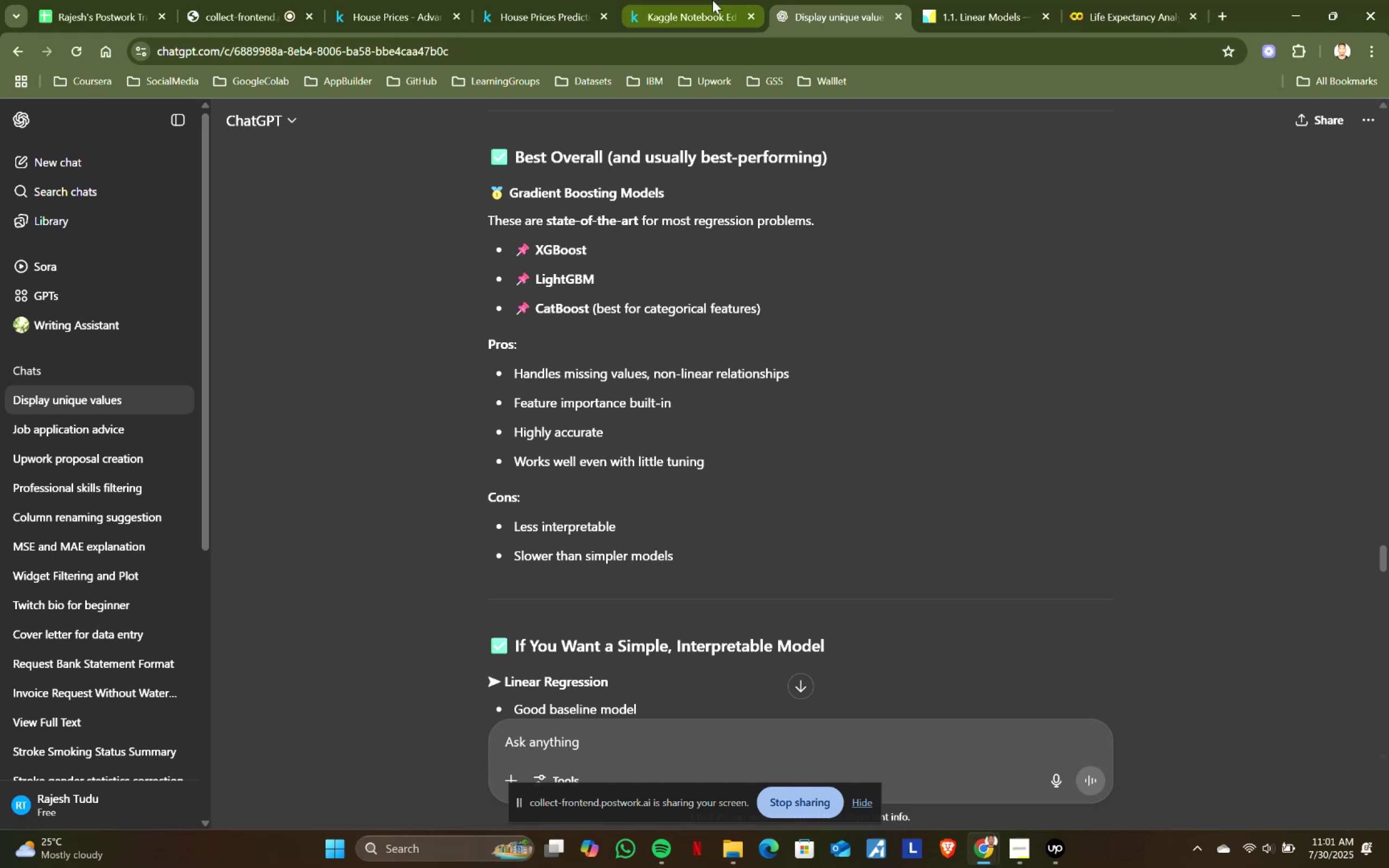 
left_click([651, 0])
 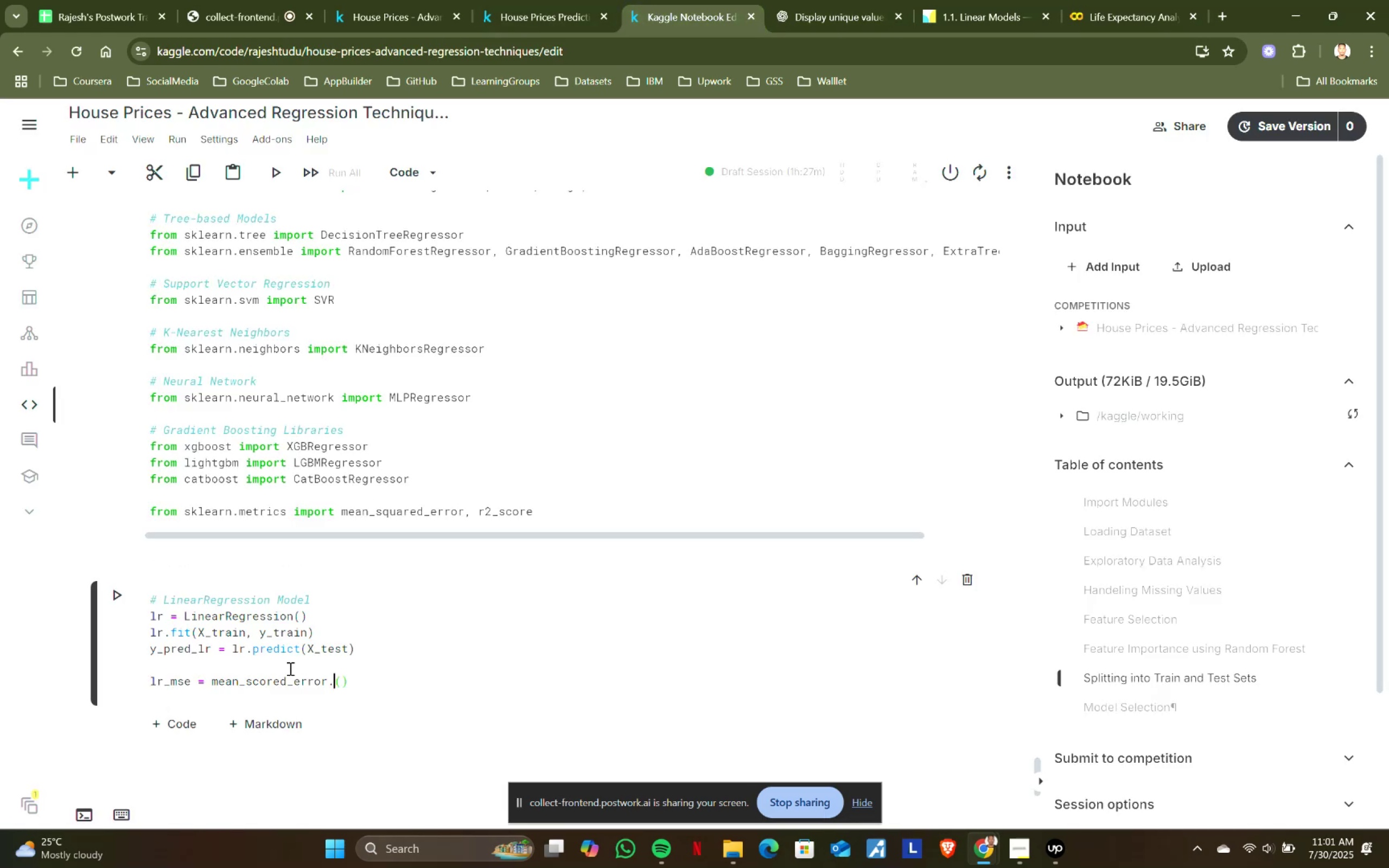 
key(Backspace)
 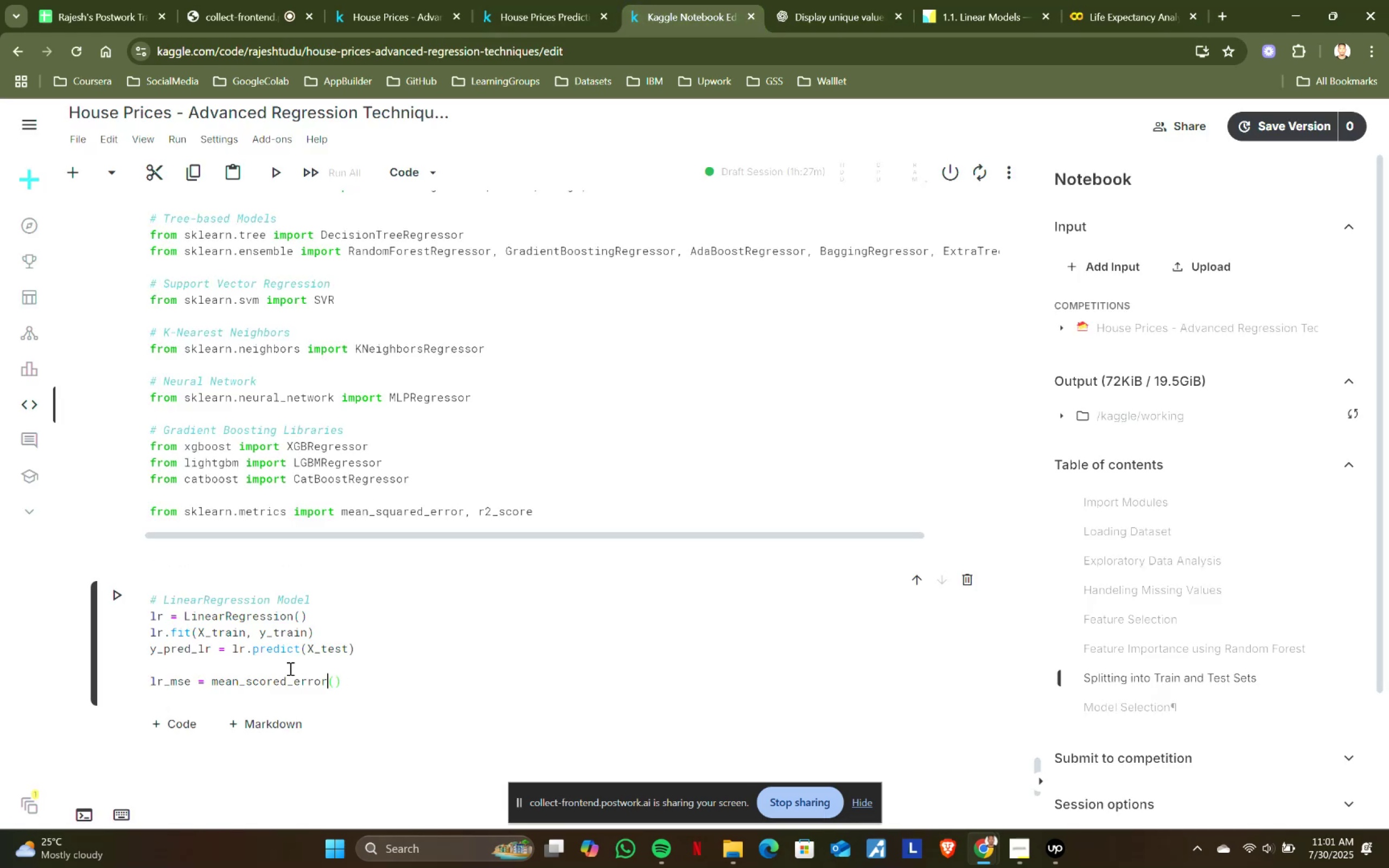 
key(ArrowRight)
 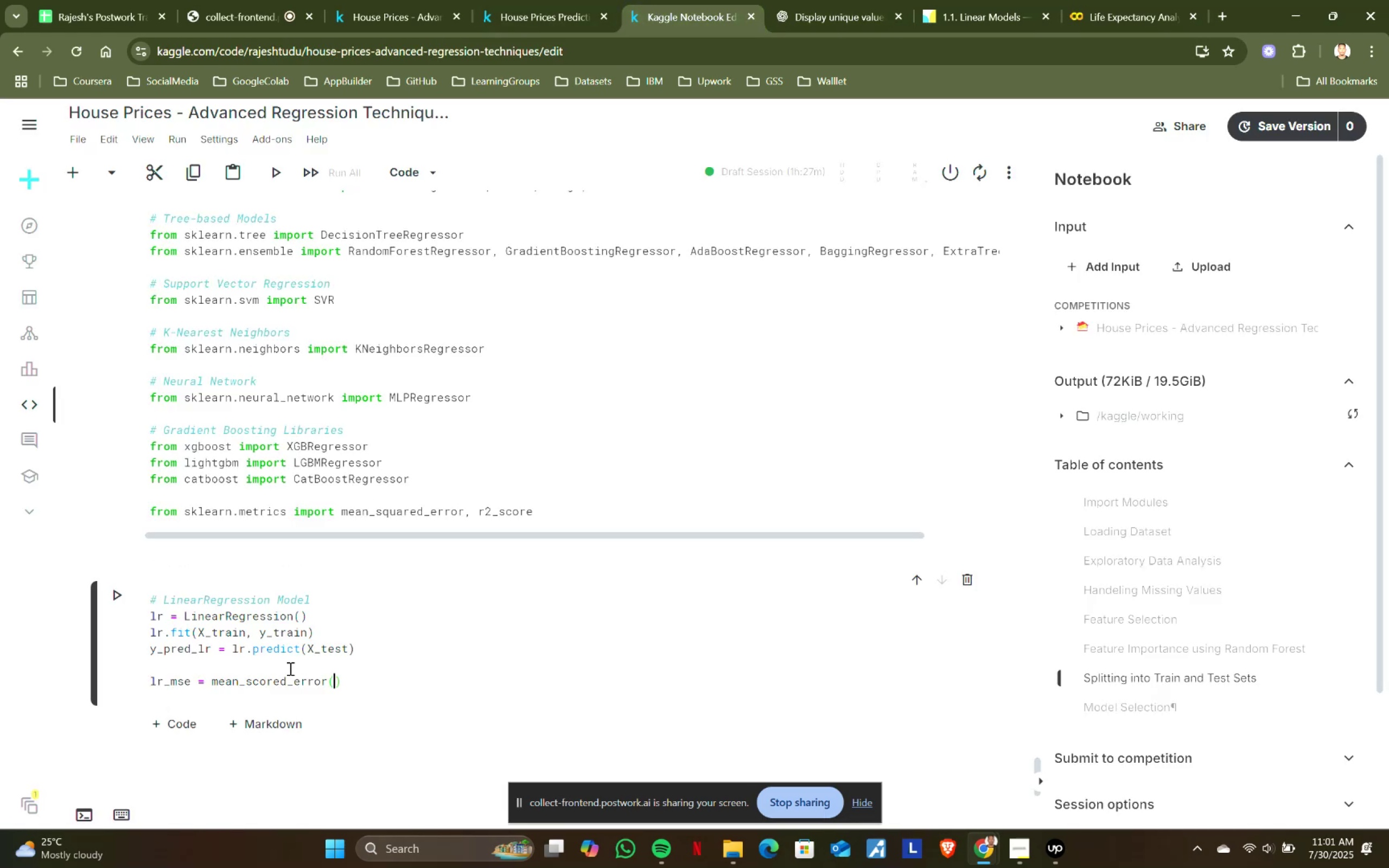 
type(y_test, y_pred_lr)
 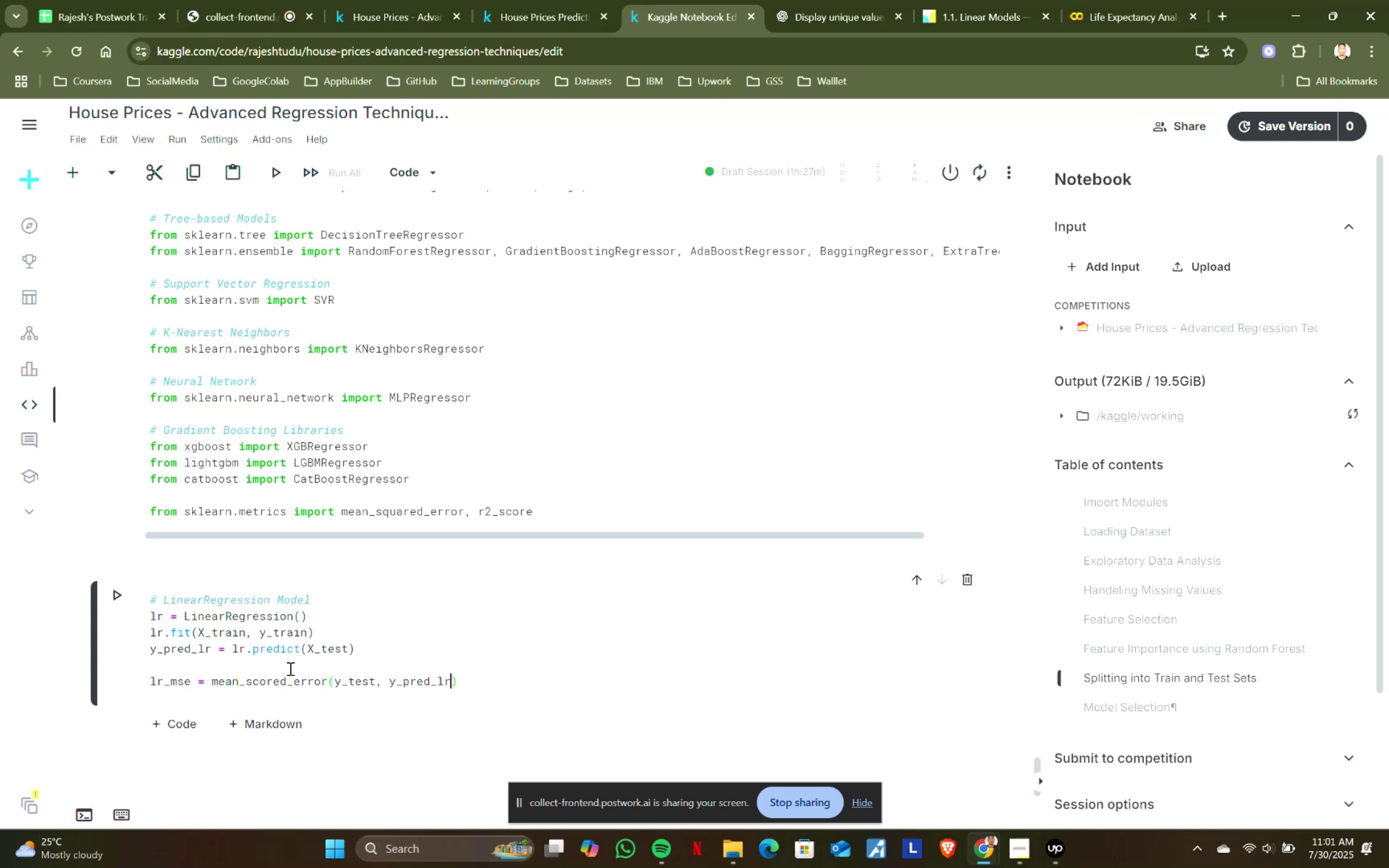 
 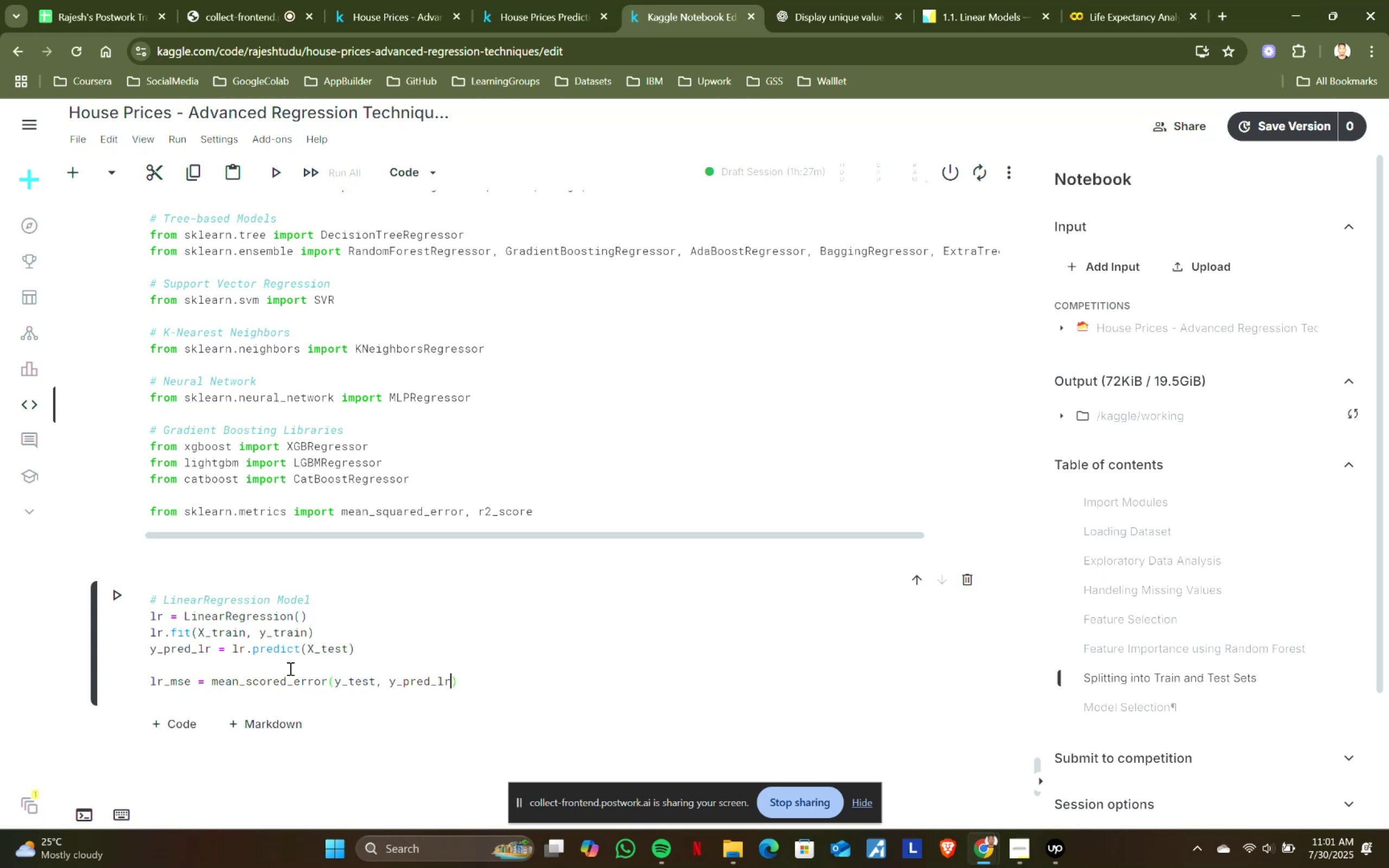 
key(ArrowRight)
 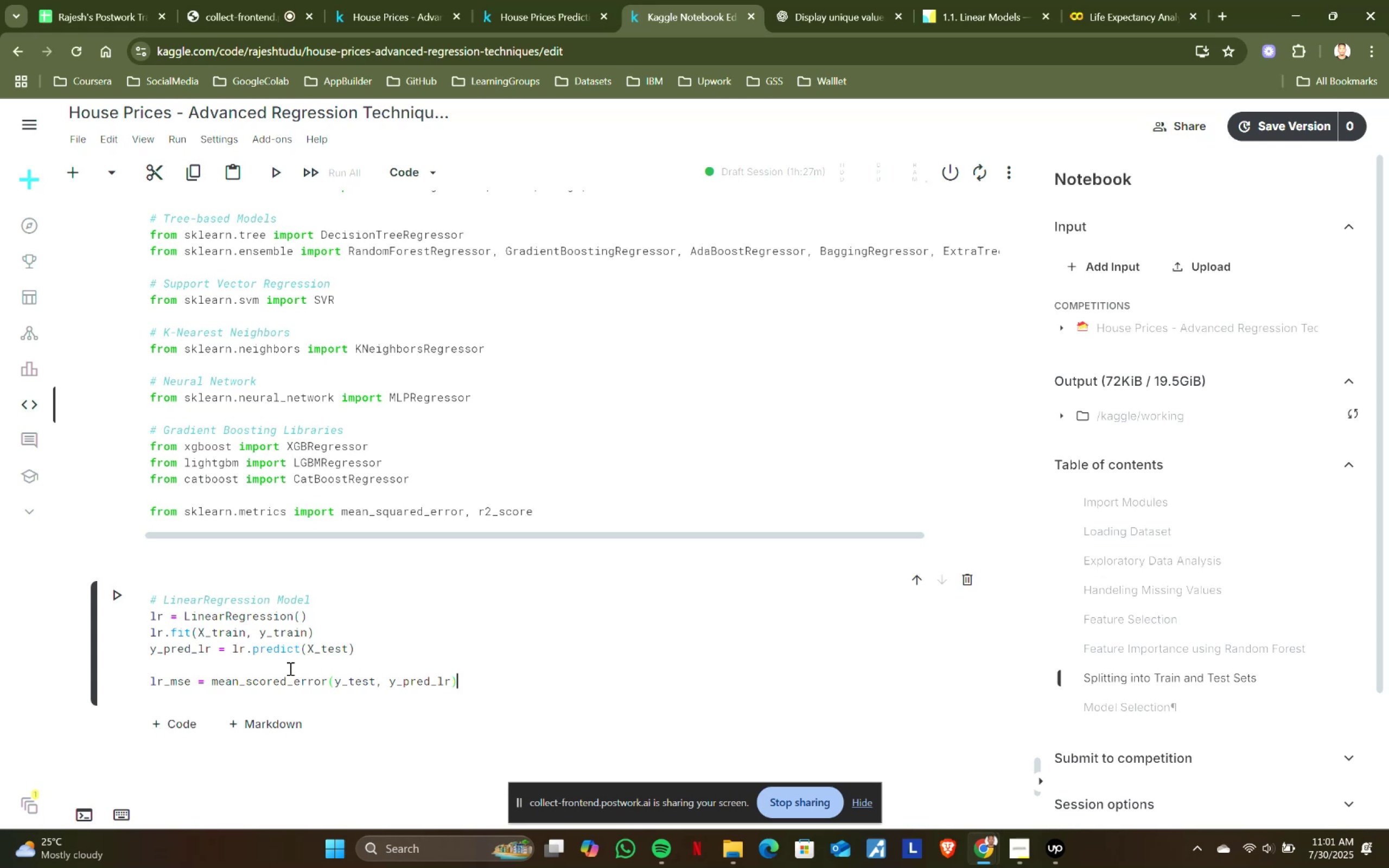 
key(Enter)
 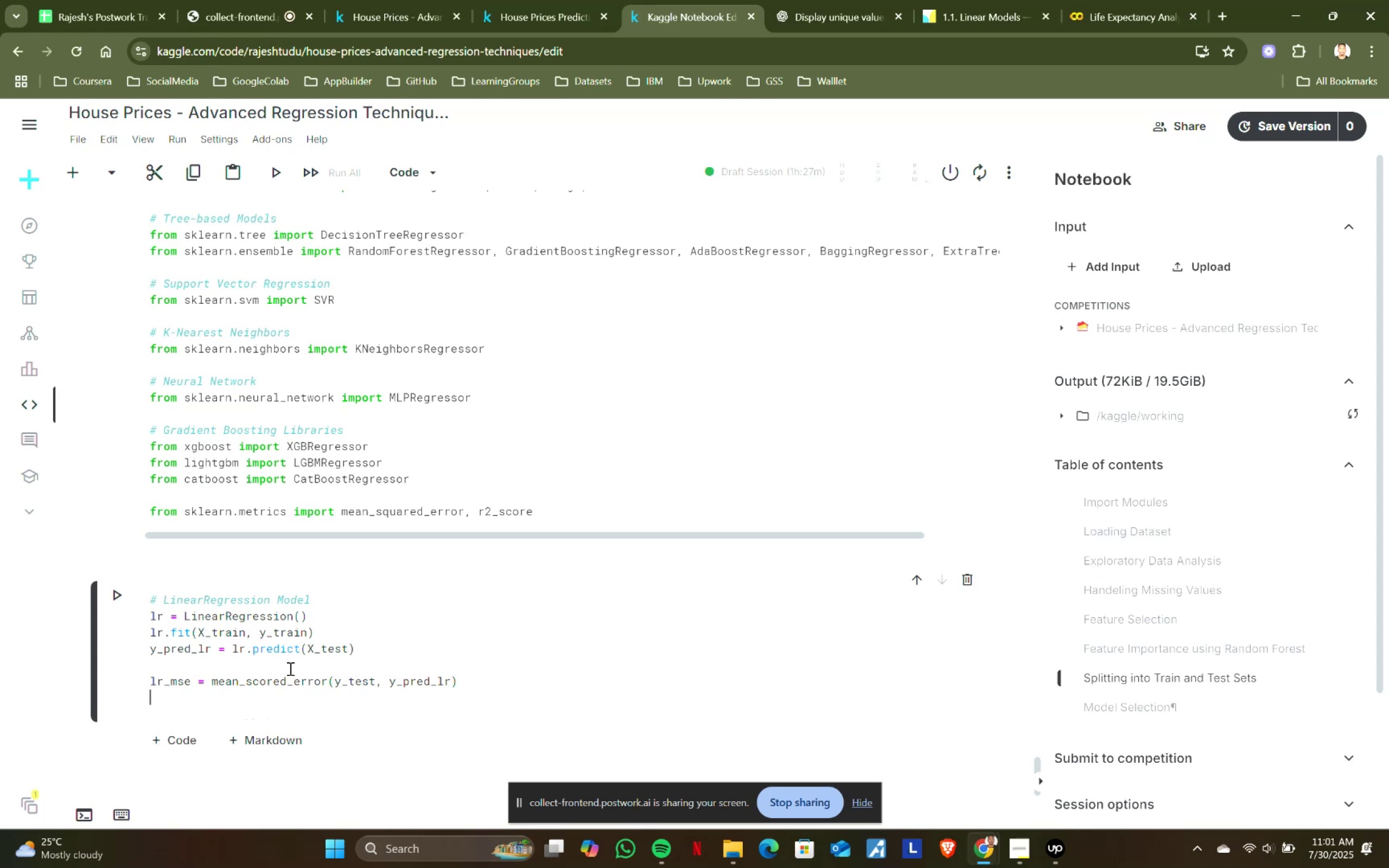 
type(lr_r2_score = r2_score()
 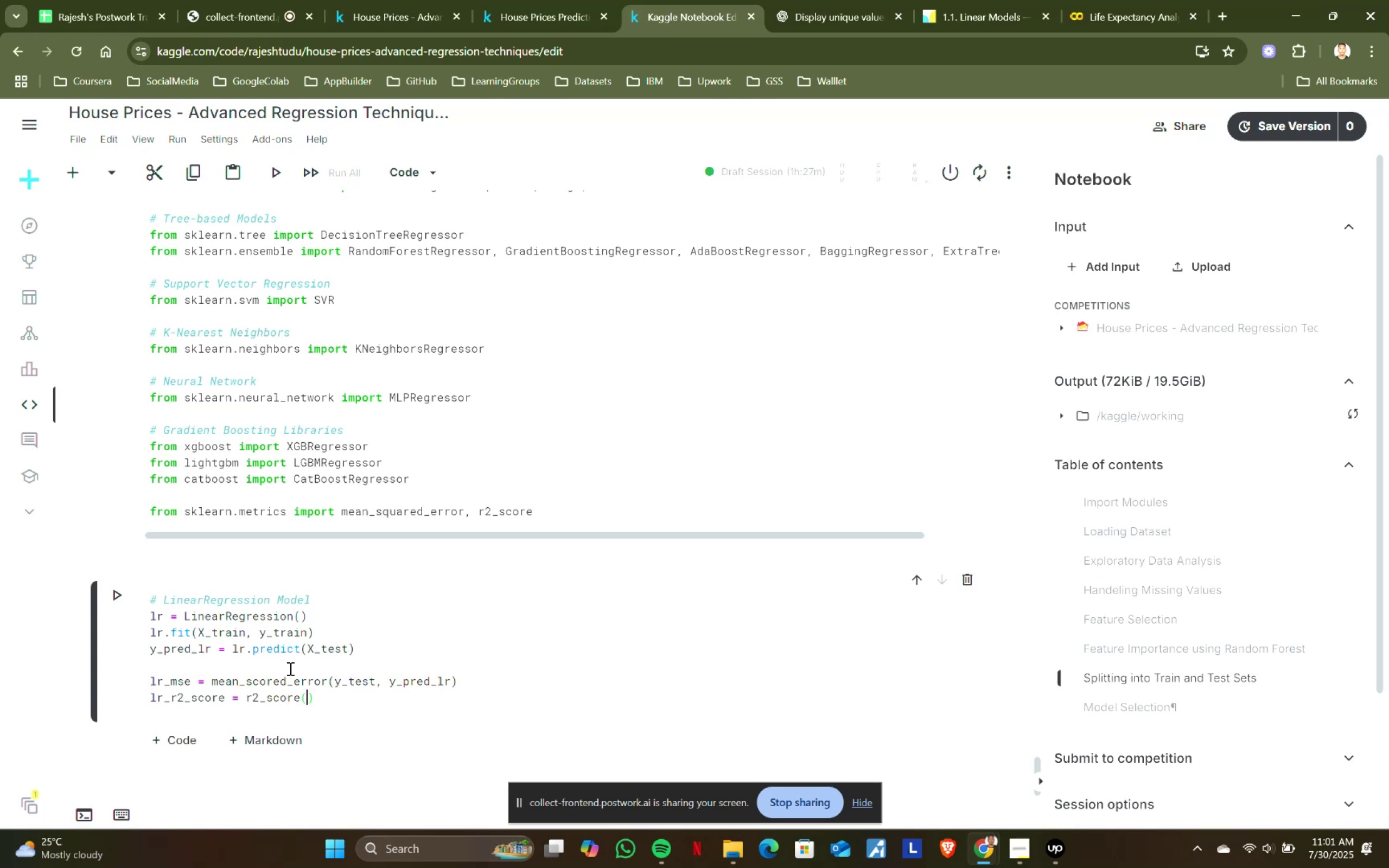 
left_click([335, 680])
 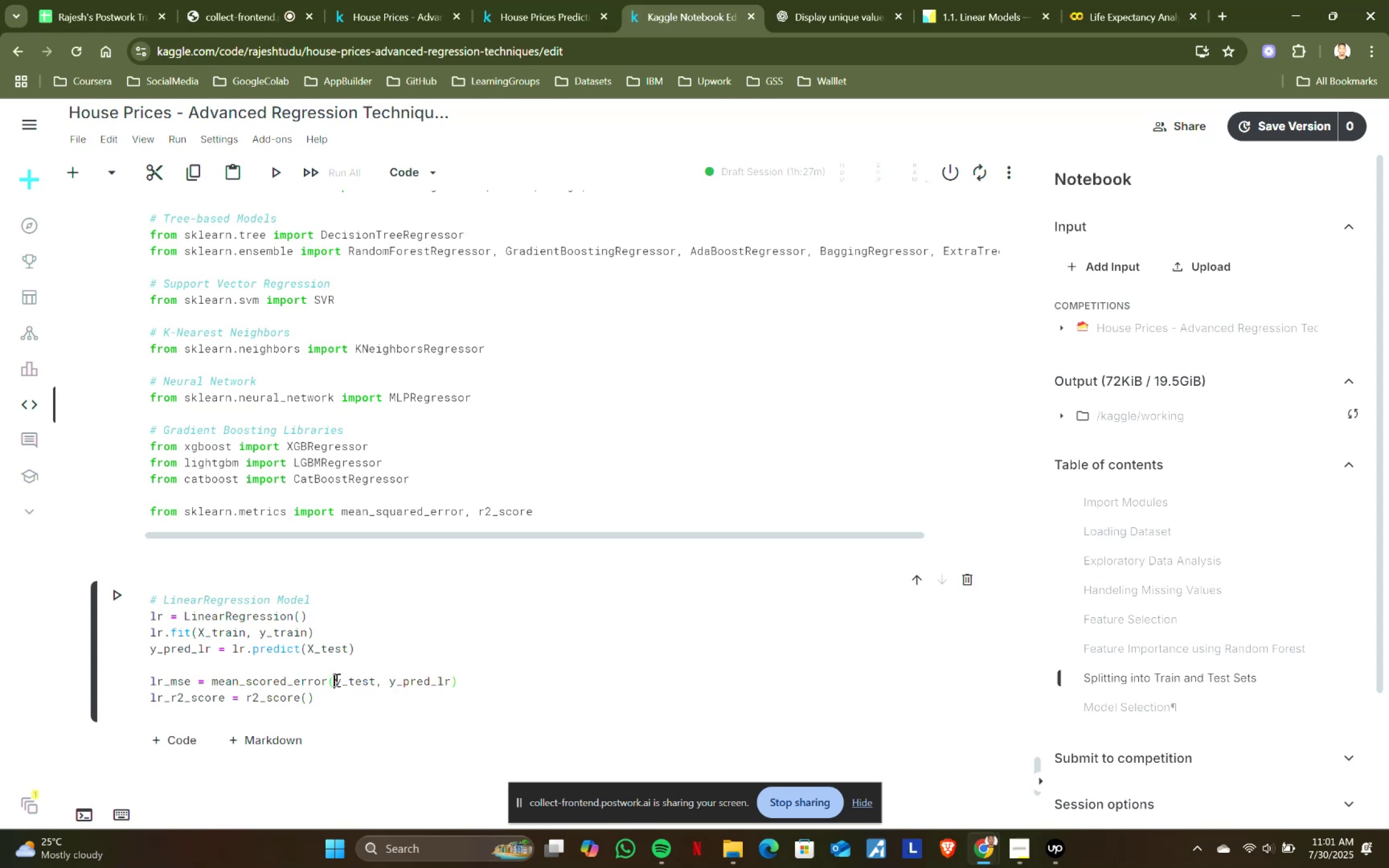 
hold_key(key=ShiftLeft, duration=1.0)
left_click([448, 680])
 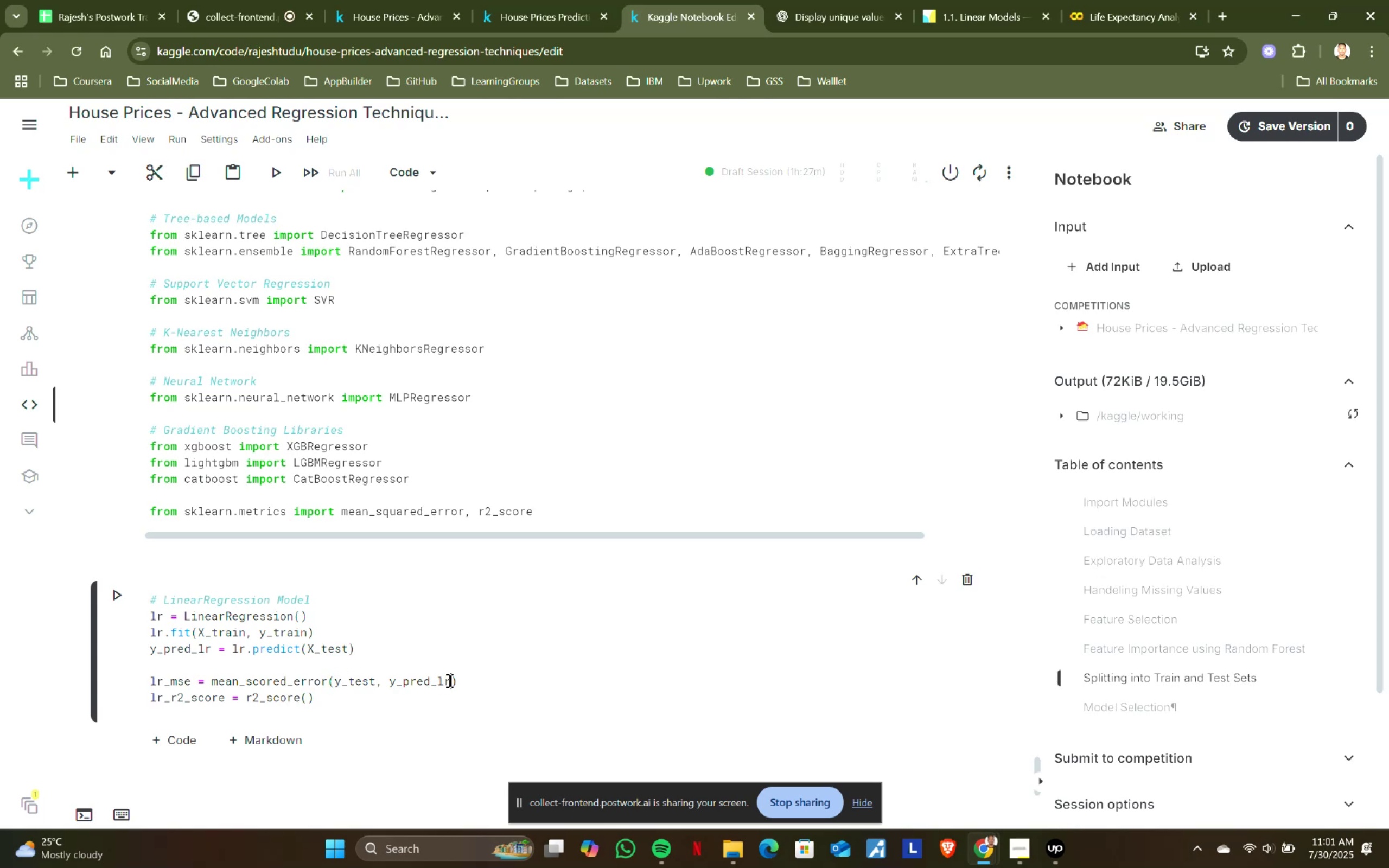 
key(Control+ControlLeft)
 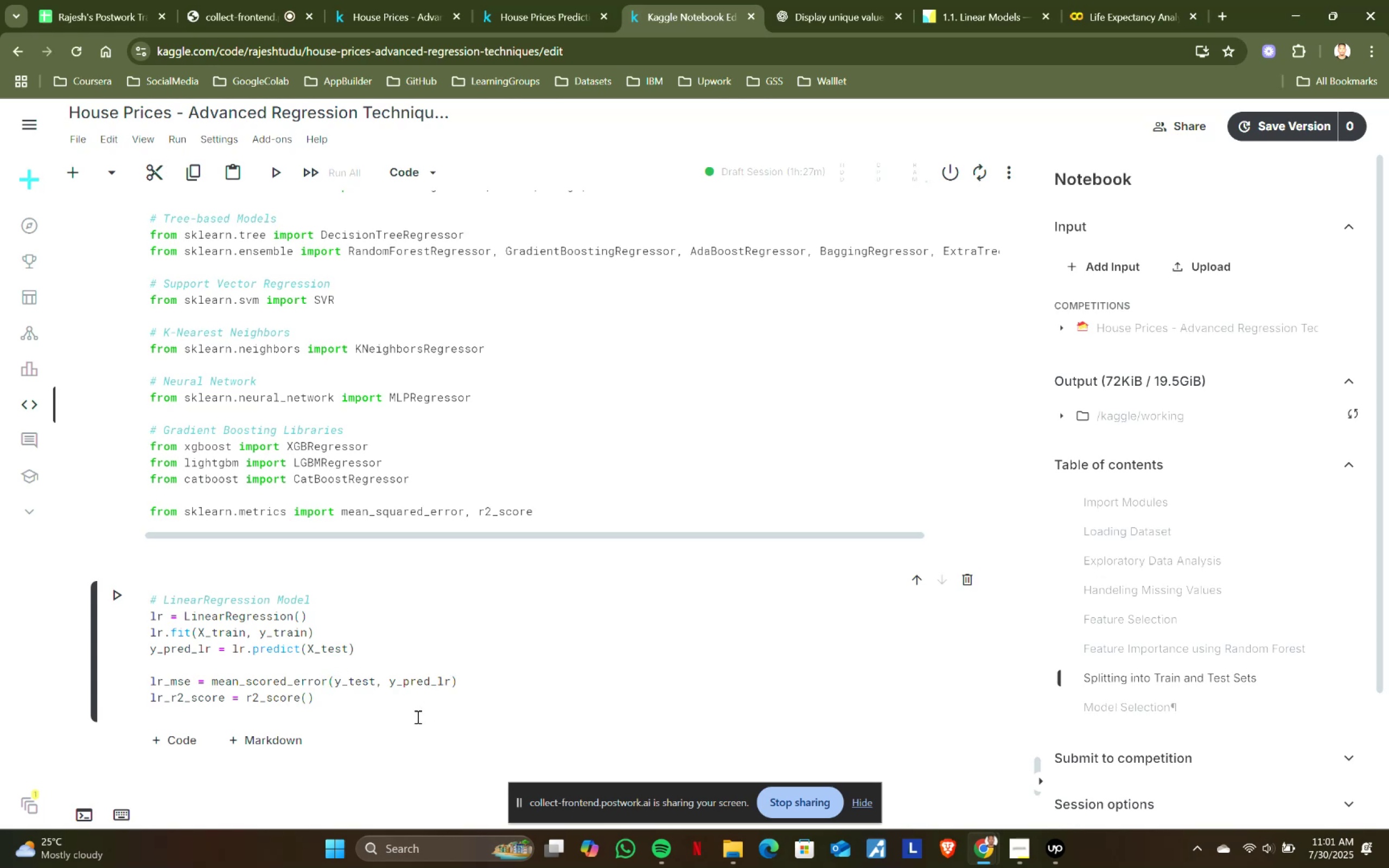 
key(Control+X)
 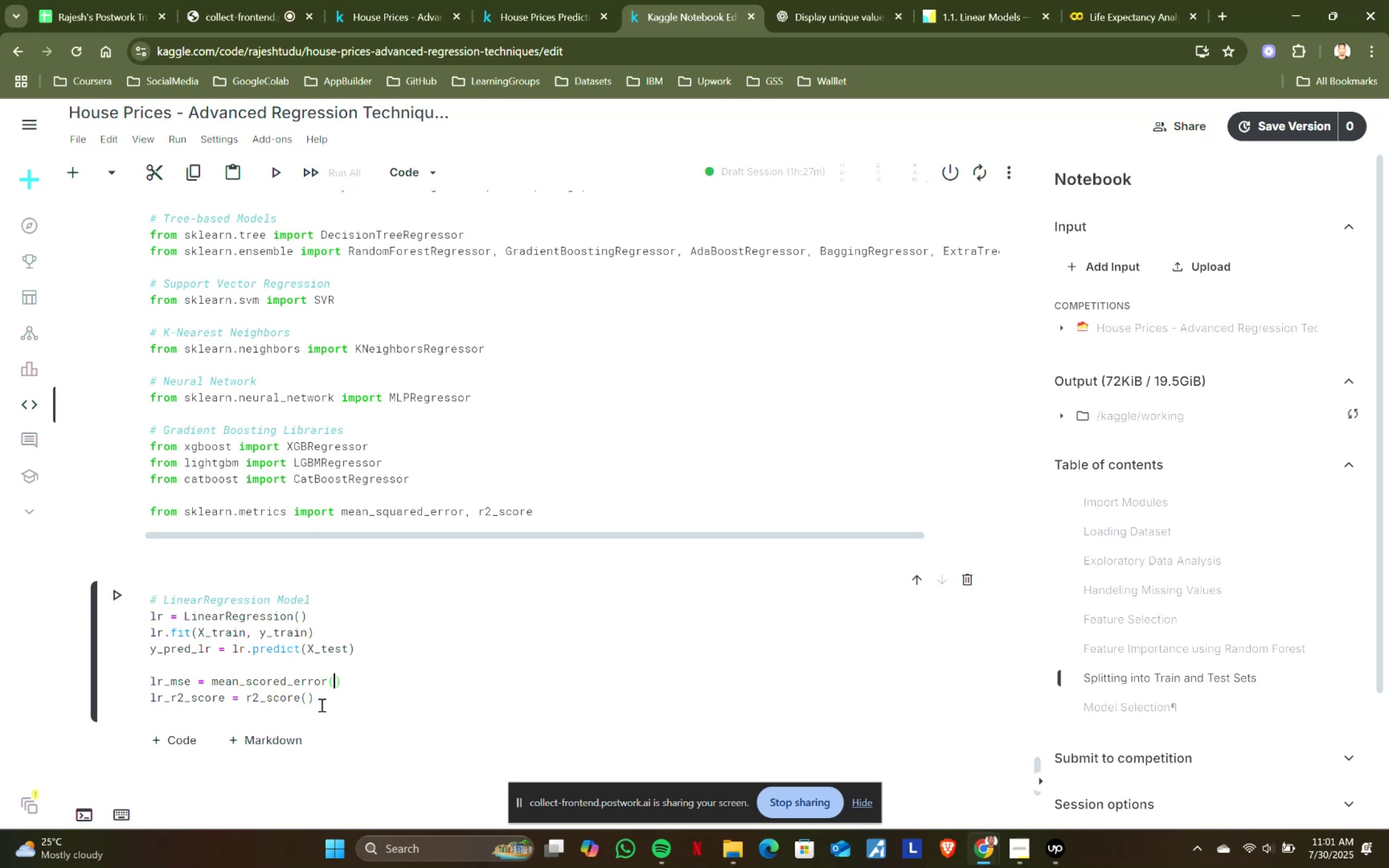 
key(Control+V)
 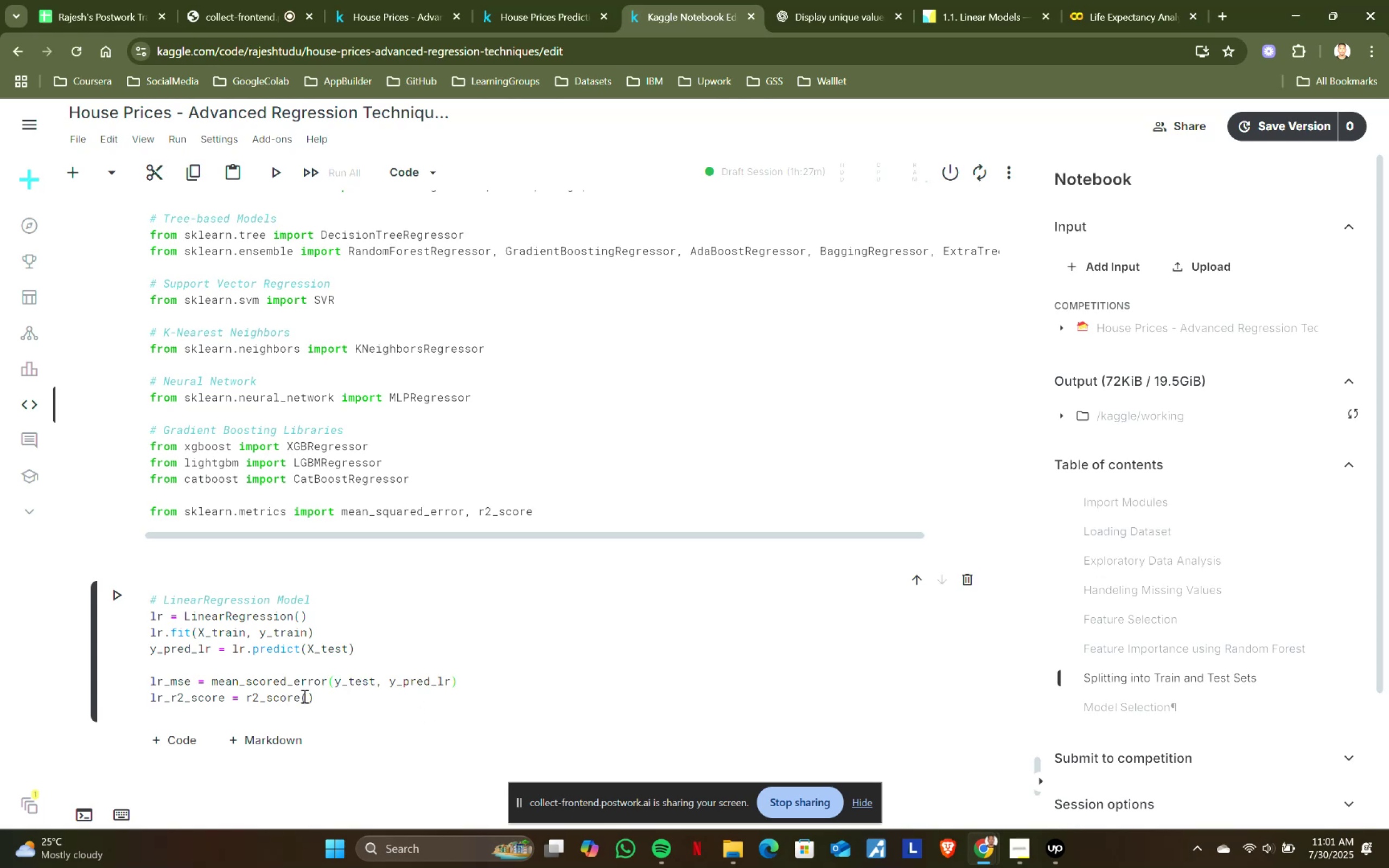 
left_click([306, 697])
 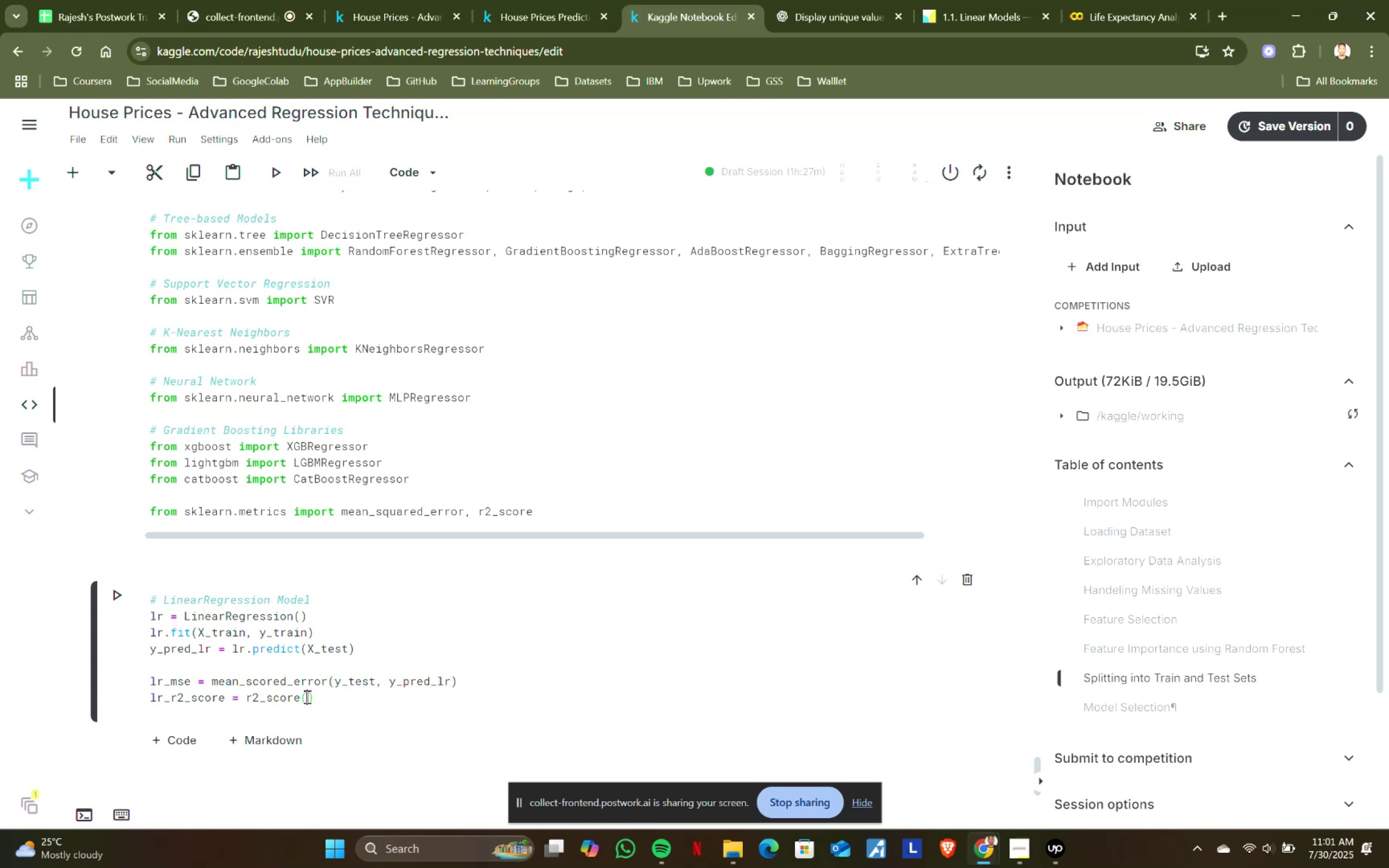 
key(Control+ControlLeft)
 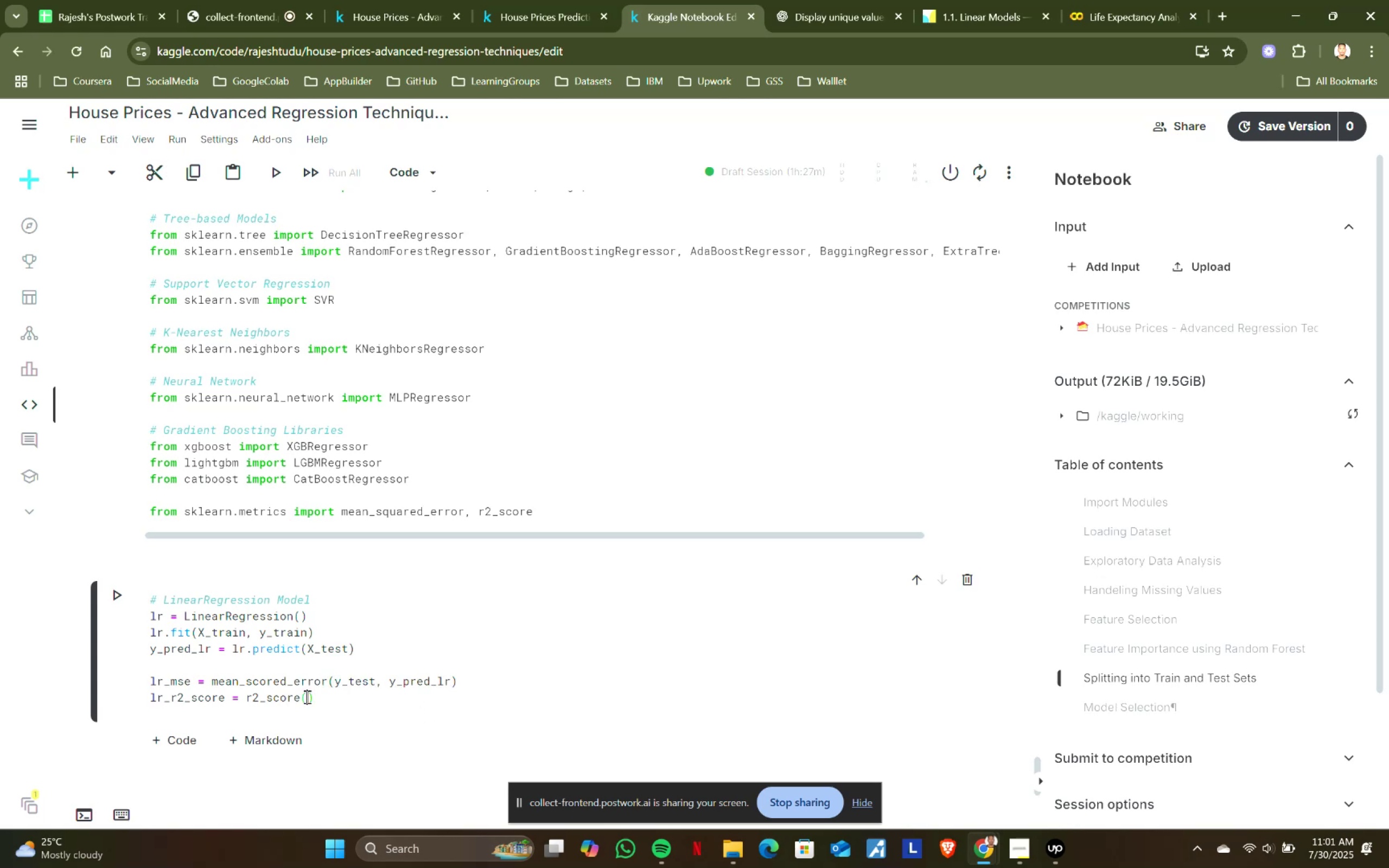 
key(Control+V)
 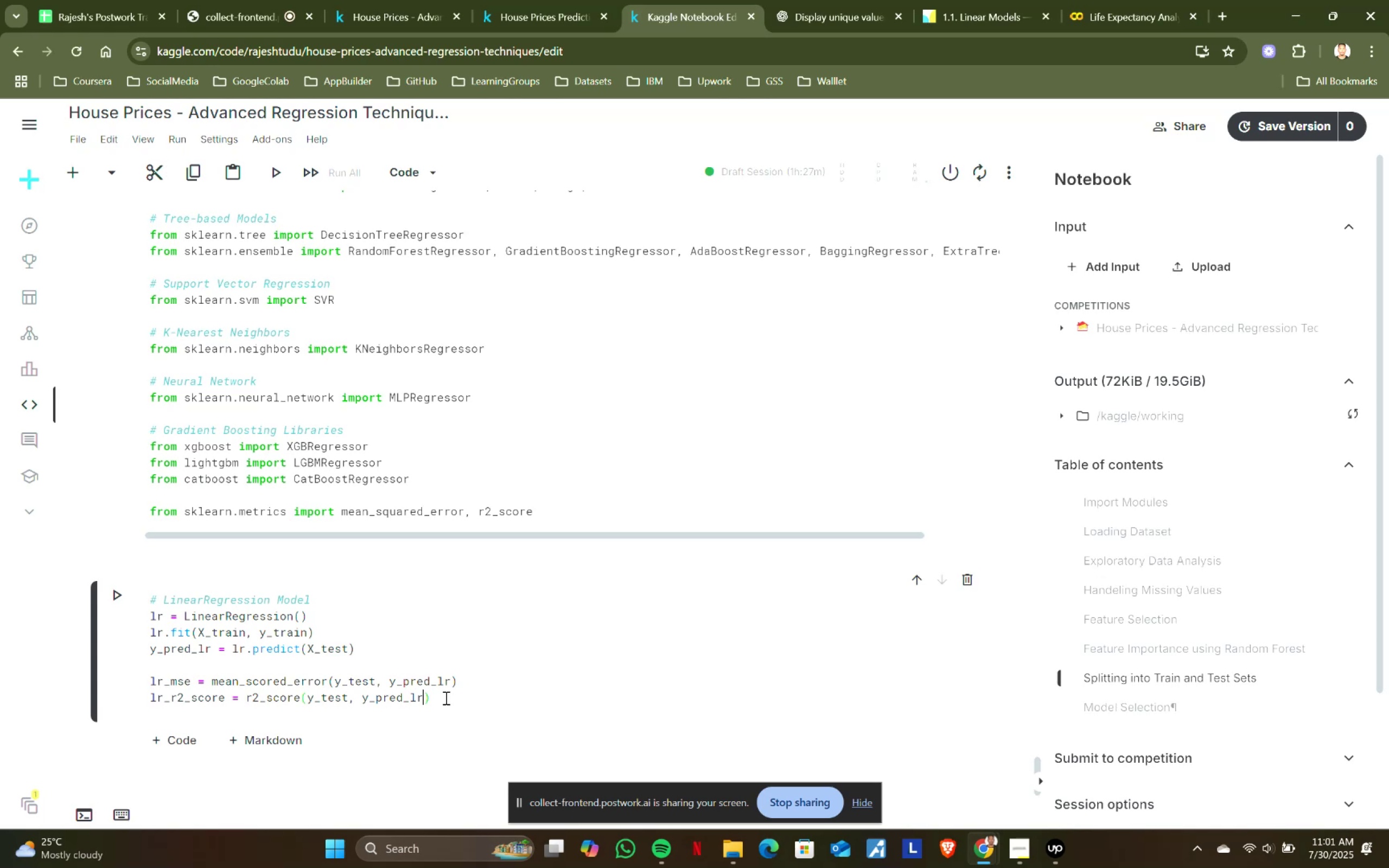 
left_click([451, 698])
 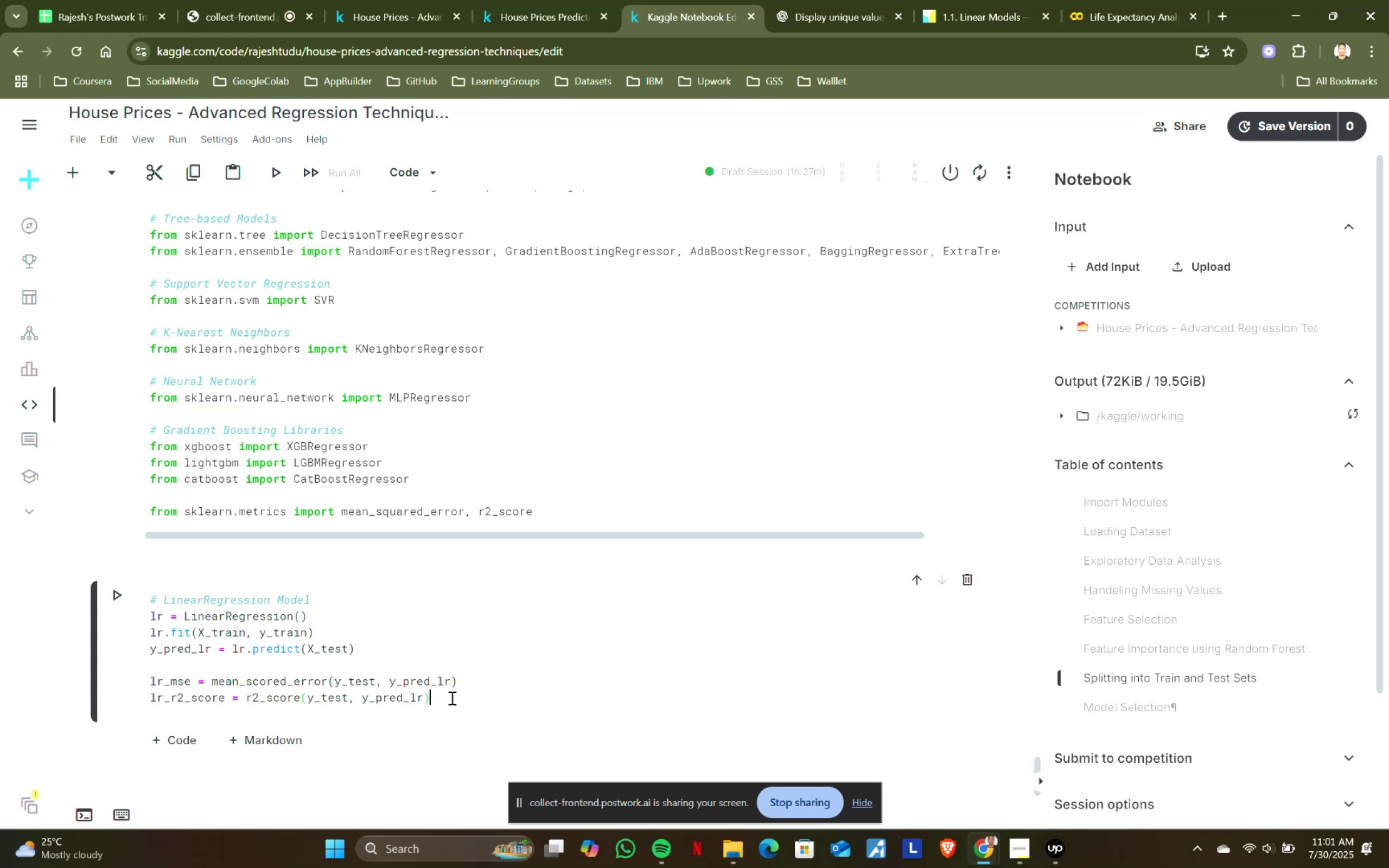 
key(Enter)
 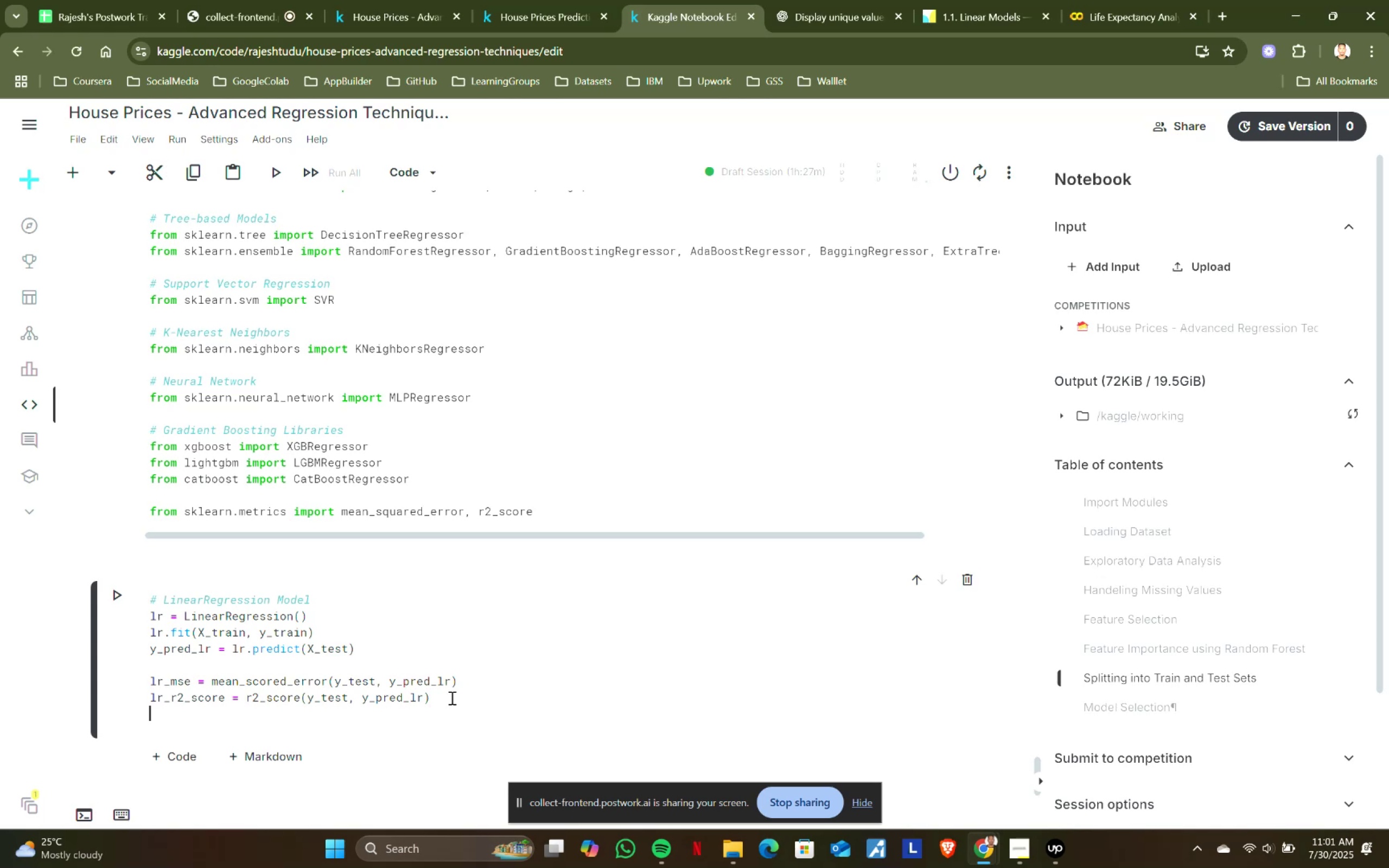 
key(Enter)
 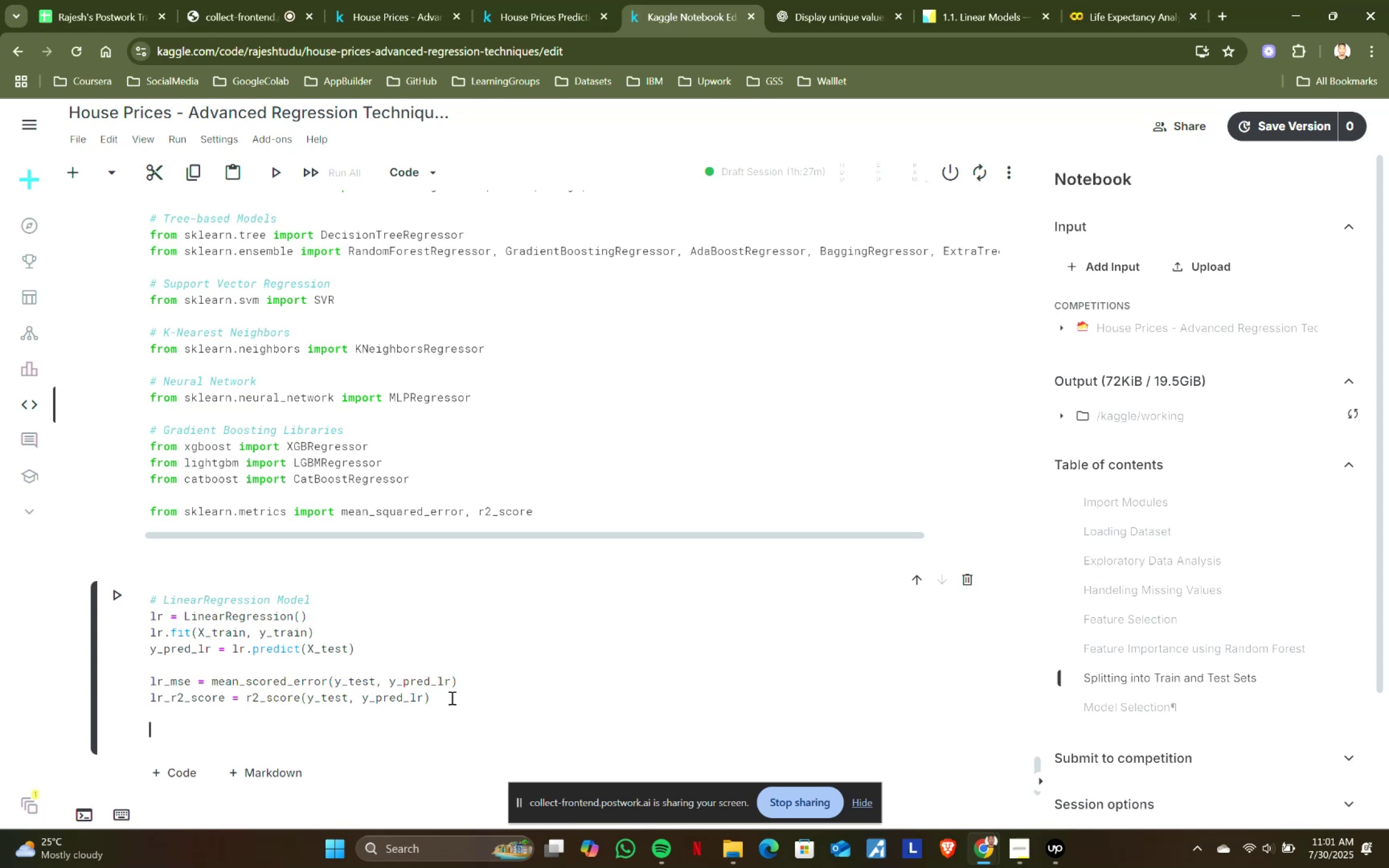 
type(print(f'Mean)
key(Backspace)
key(Backspace)
key(Backspace)
key(Backspace)
type(Man)
key(Backspace)
key(Backspace)
type(ean Scored Erroe)
key(Backspace)
type(r: {})
 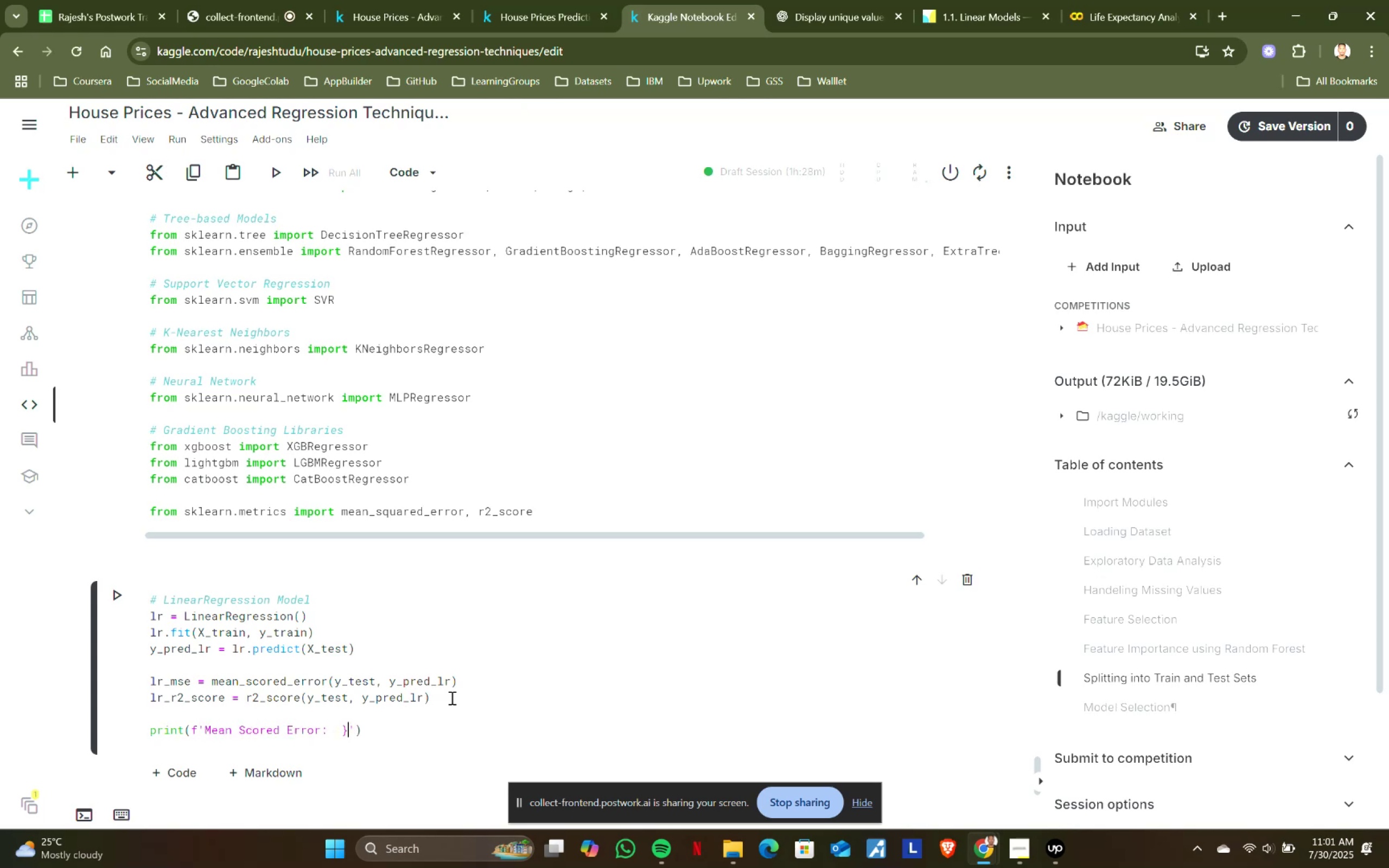 
key(ArrowLeft)
 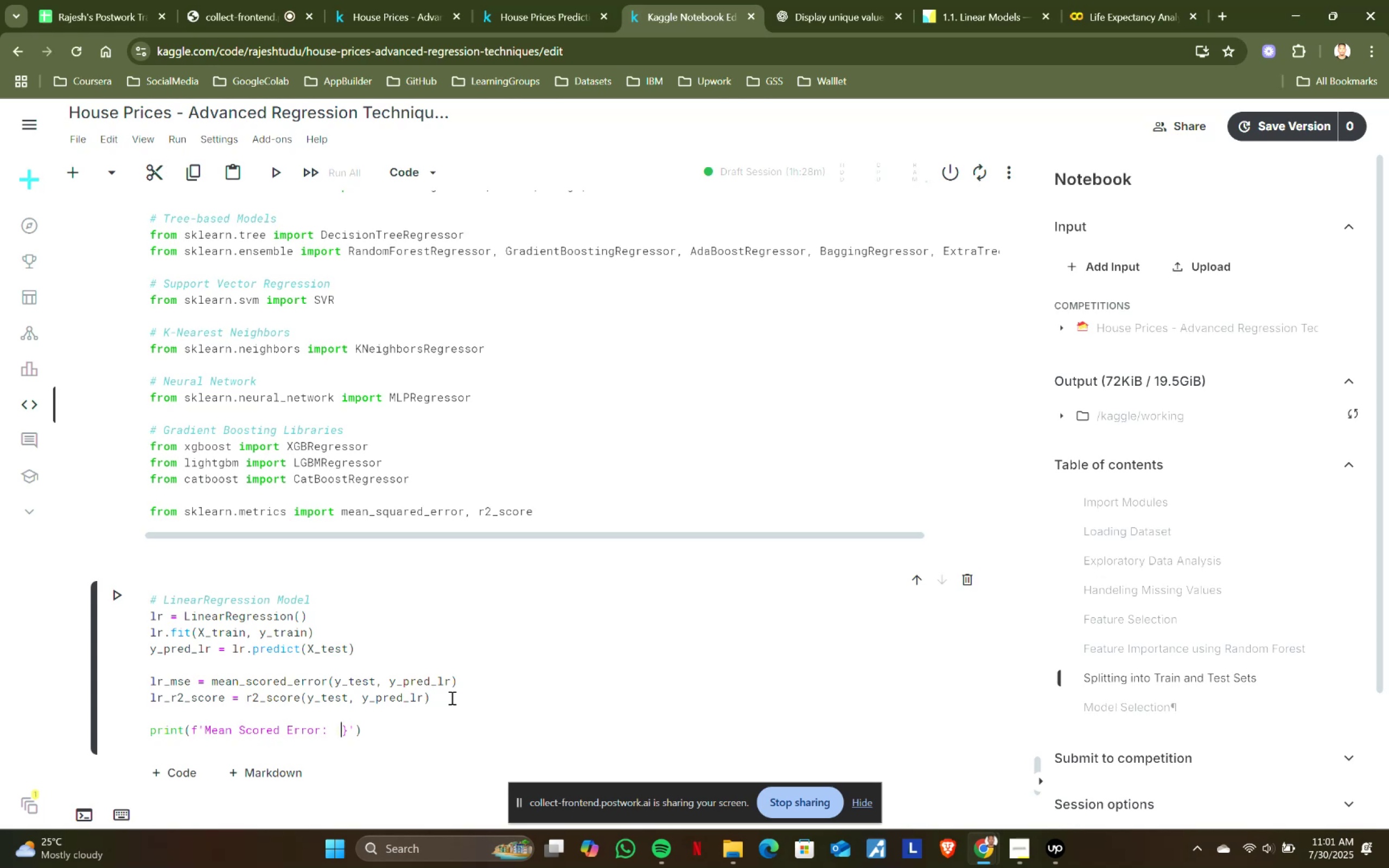 
type(lr_mse)
 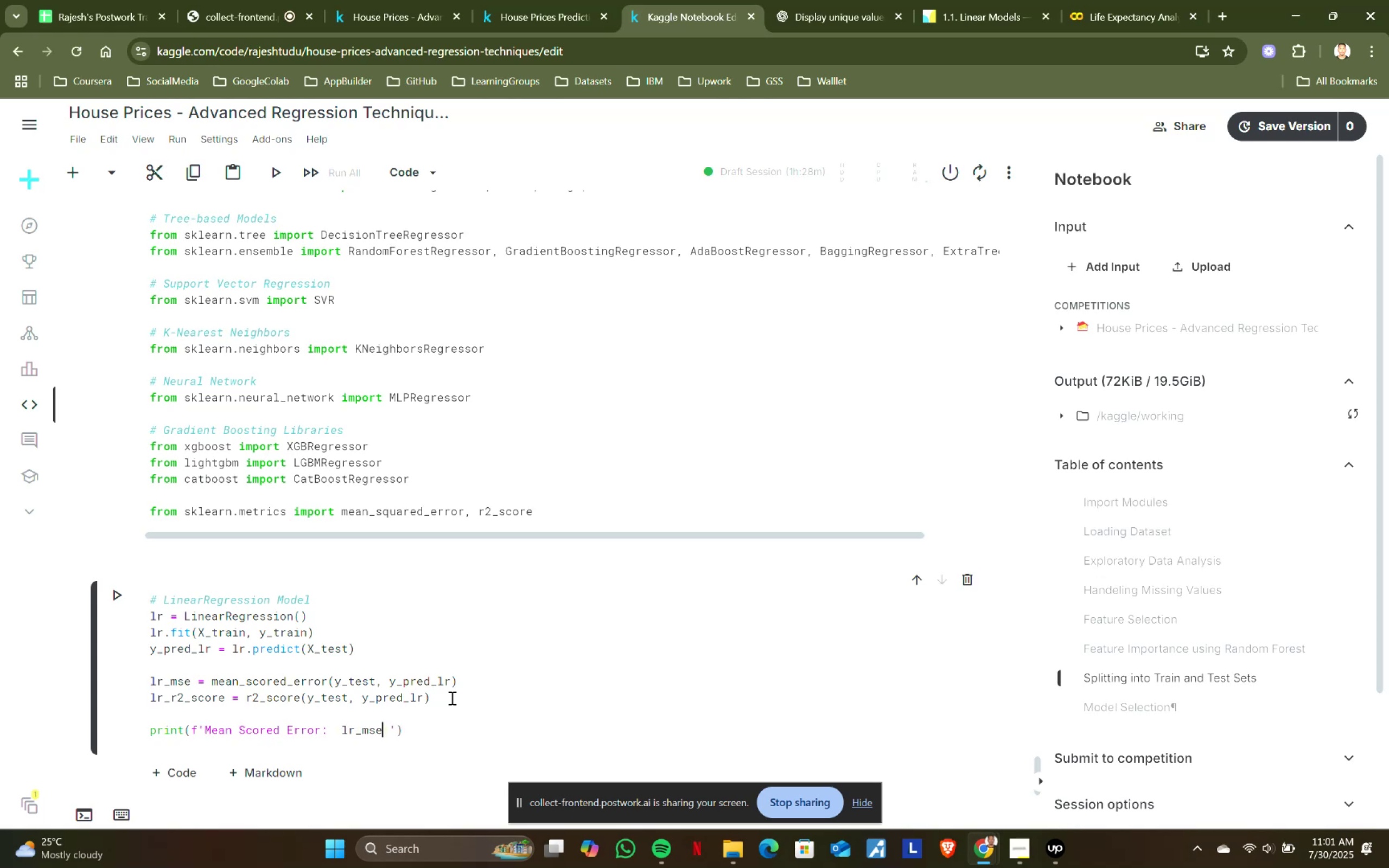 
key(Control+ControlLeft)
 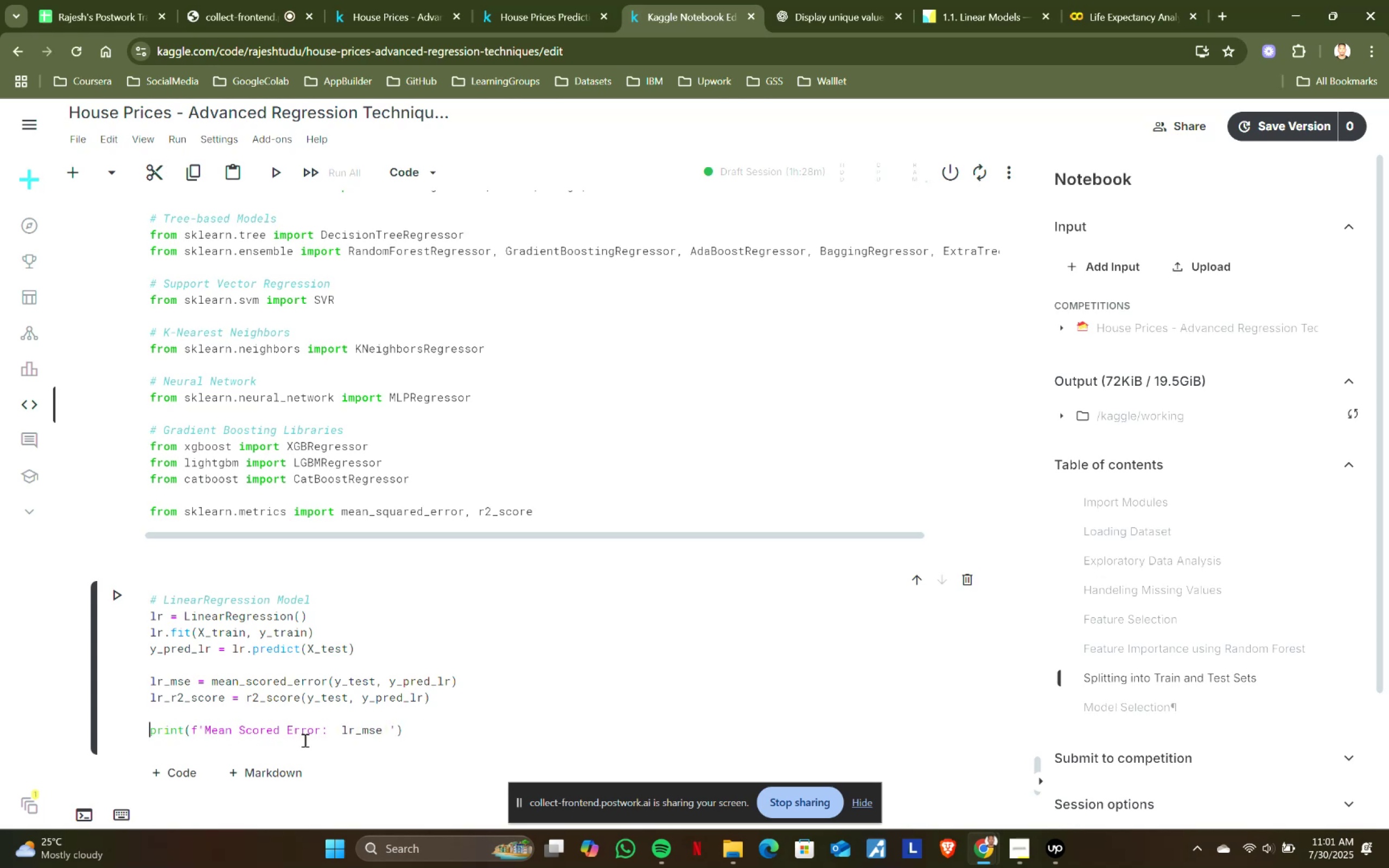 
key(Control+C)
 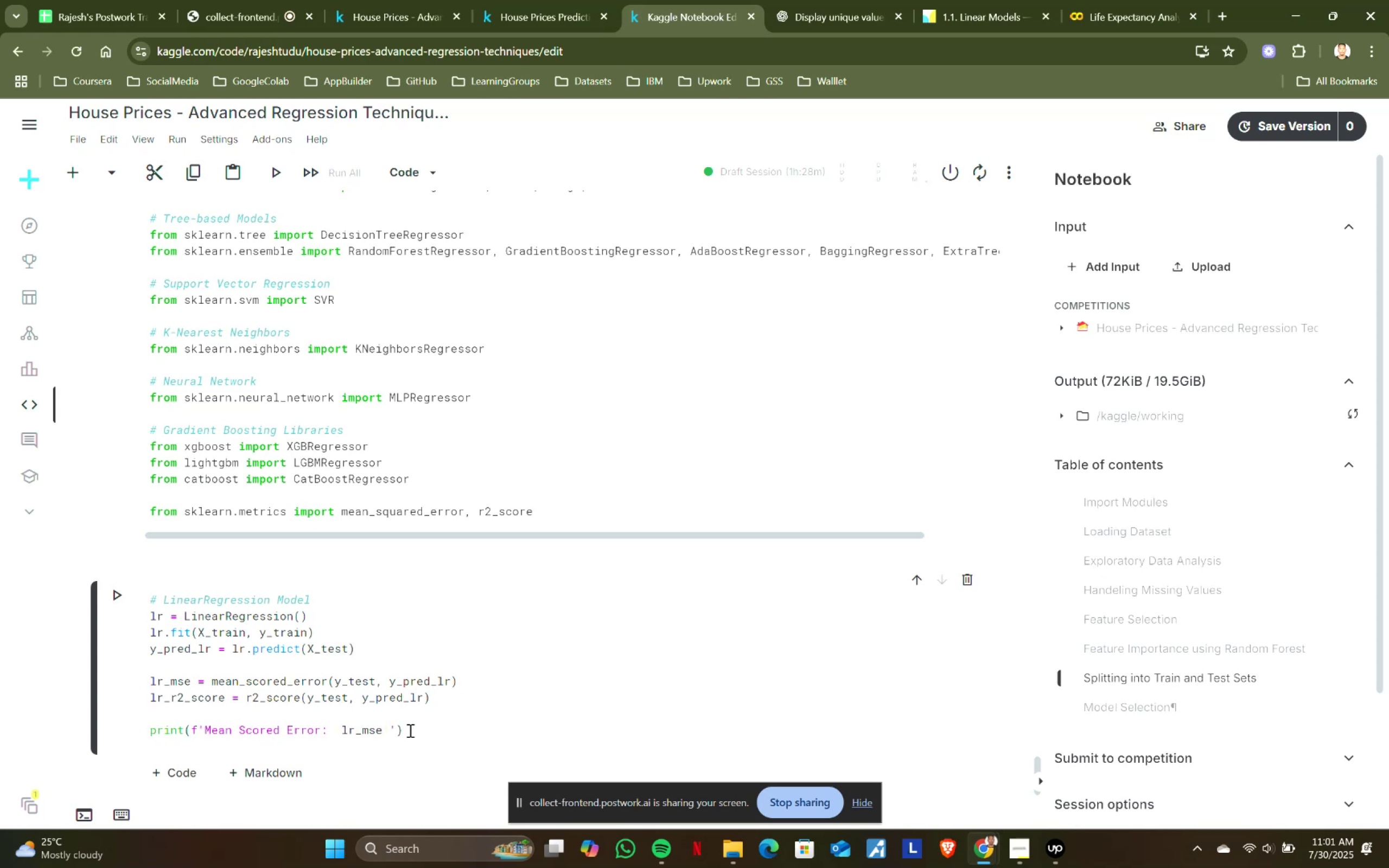 
left_click([409, 730])
 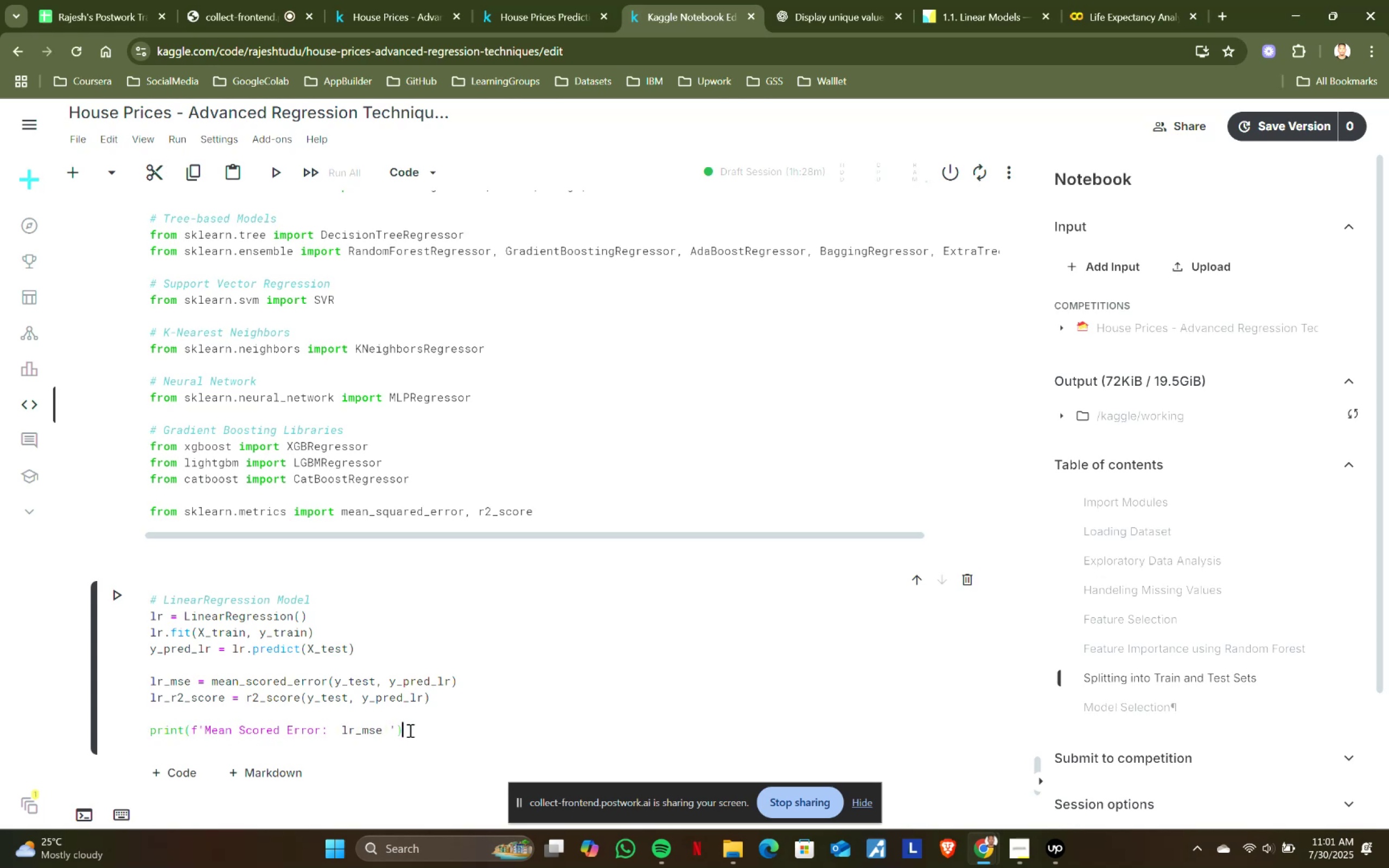 
key(Enter)
 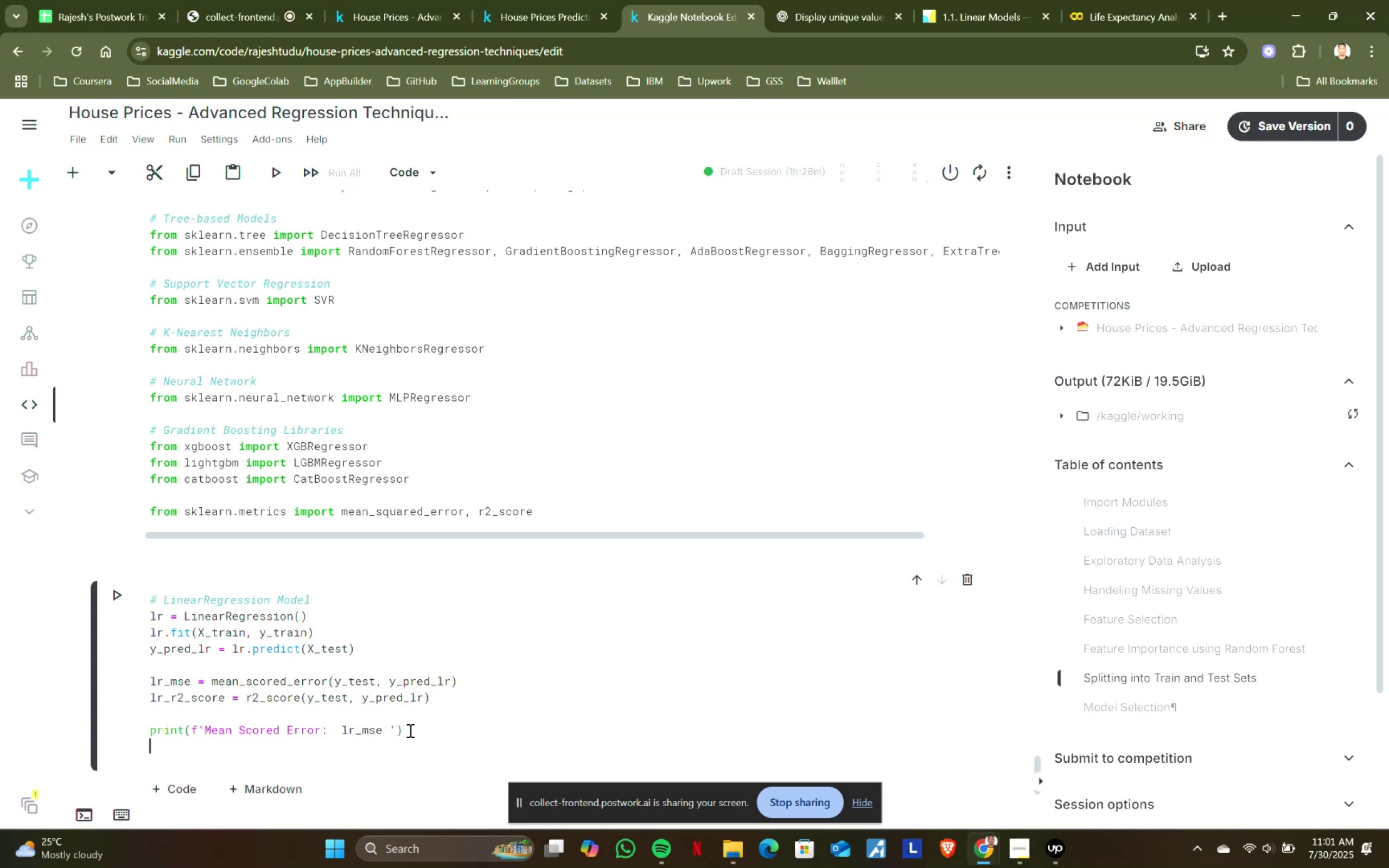 
key(Control+ControlLeft)
 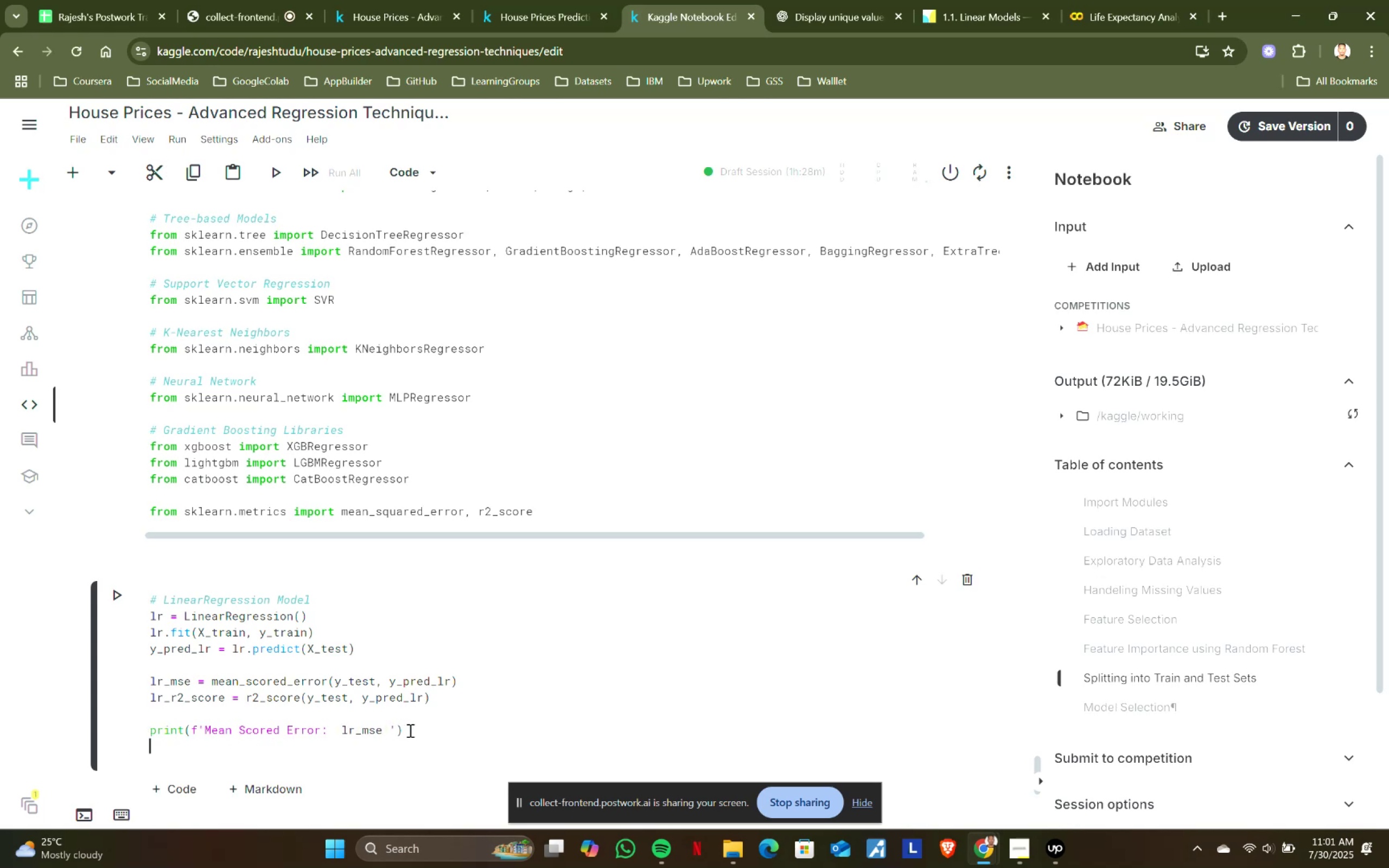 
key(Control+V)
 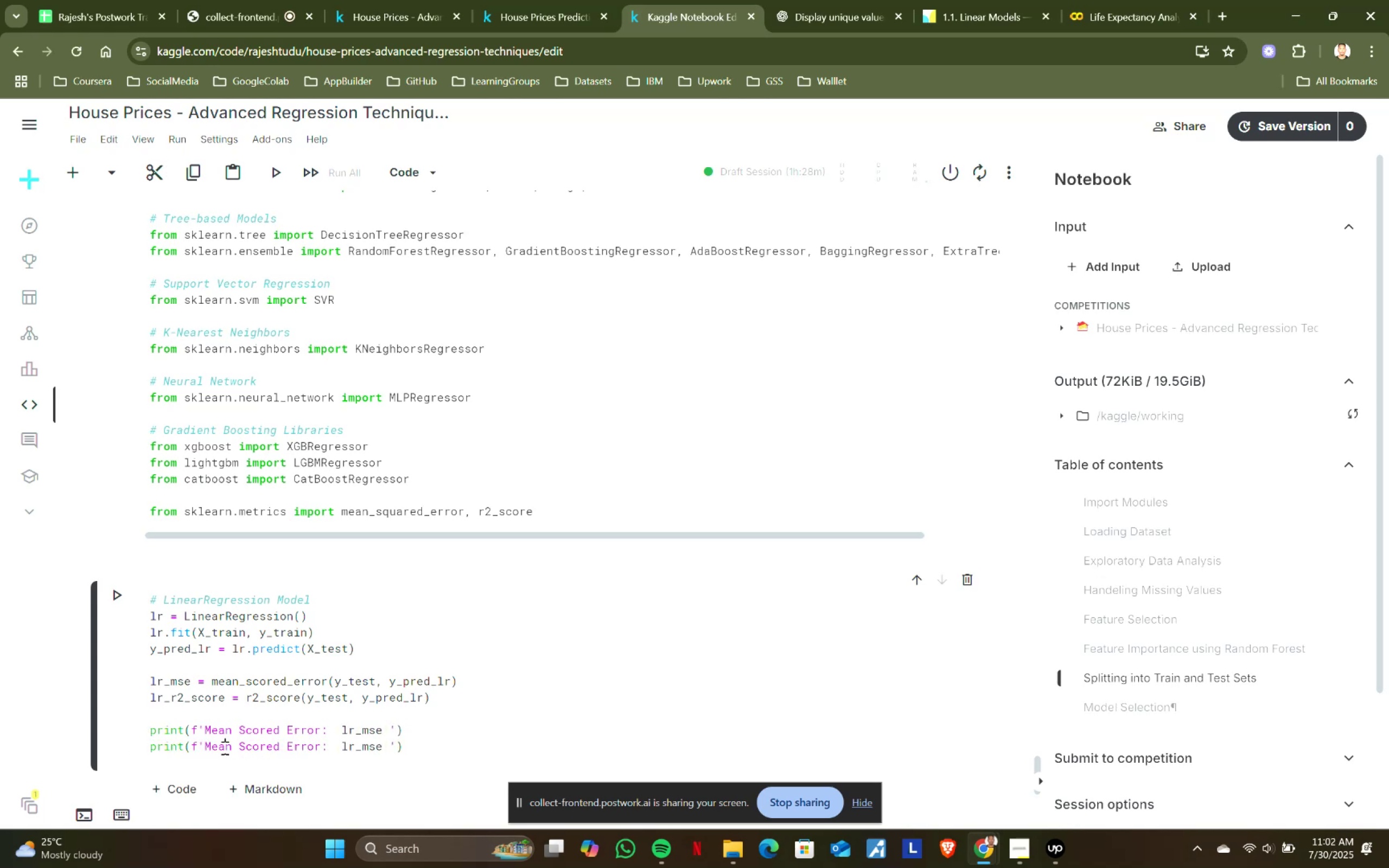 
type(R)
key(Backspace)
type(r2 a)
key(Backspace)
type(score)
 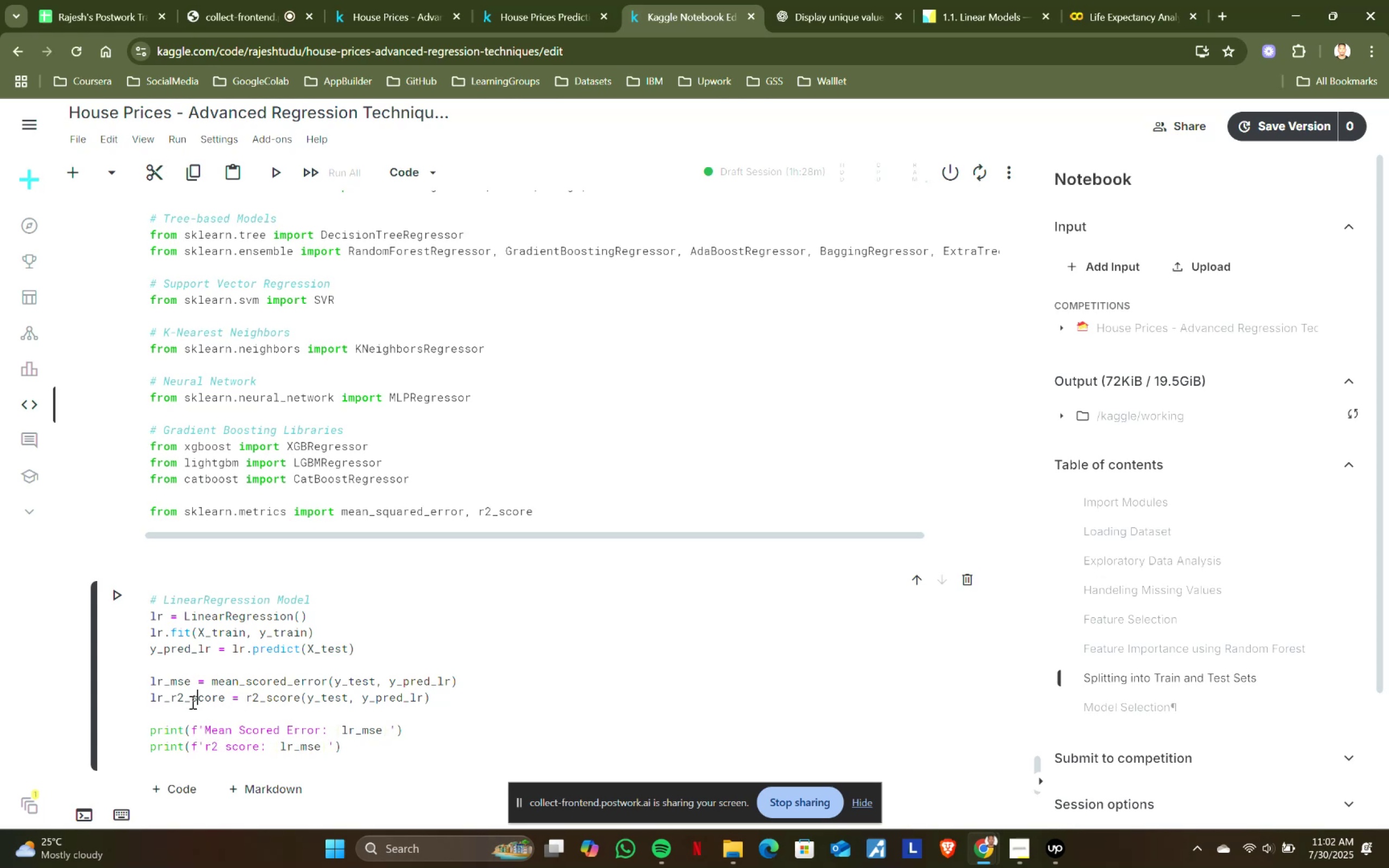 
key(Control+ControlLeft)
 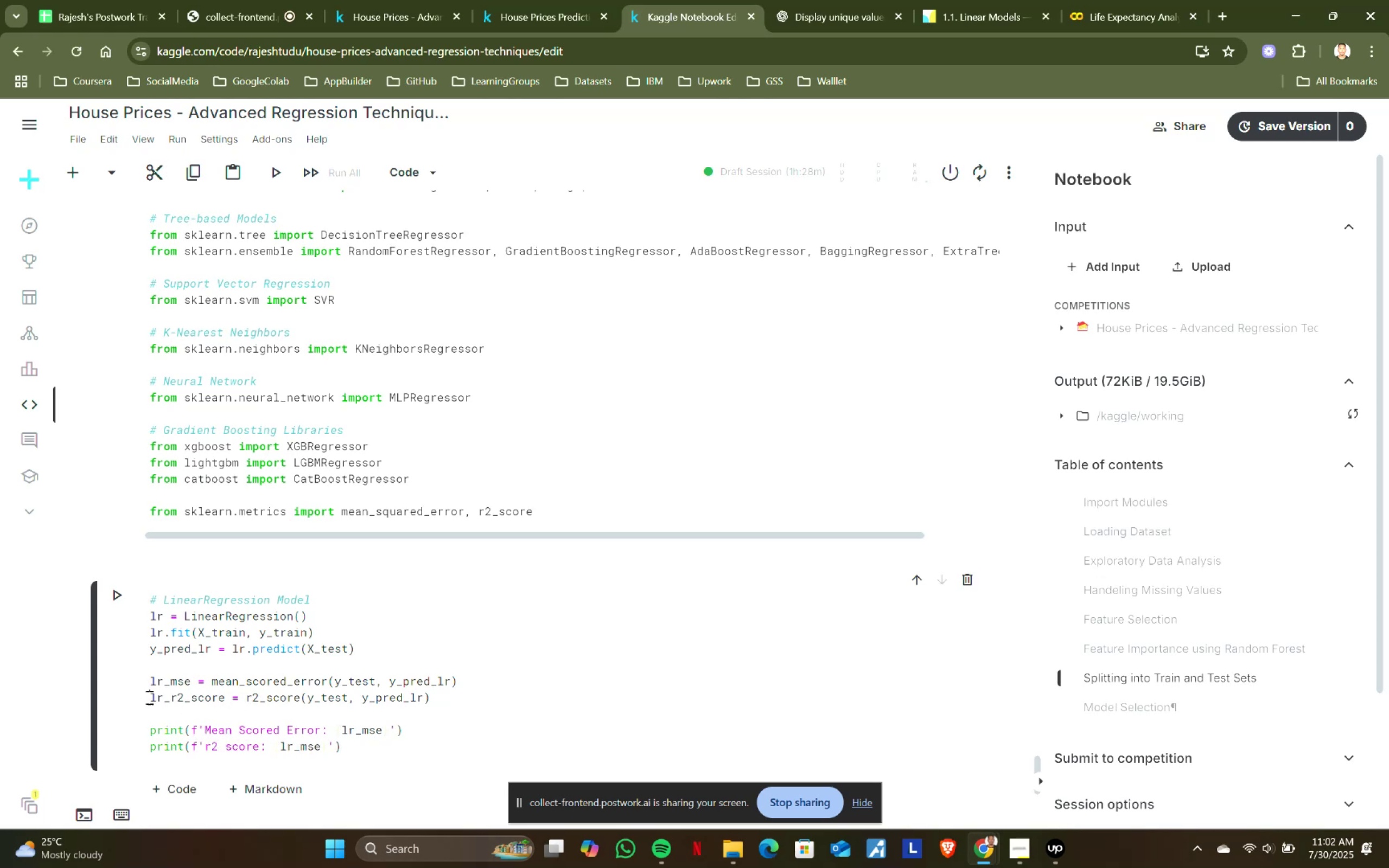 
key(Control+C)
 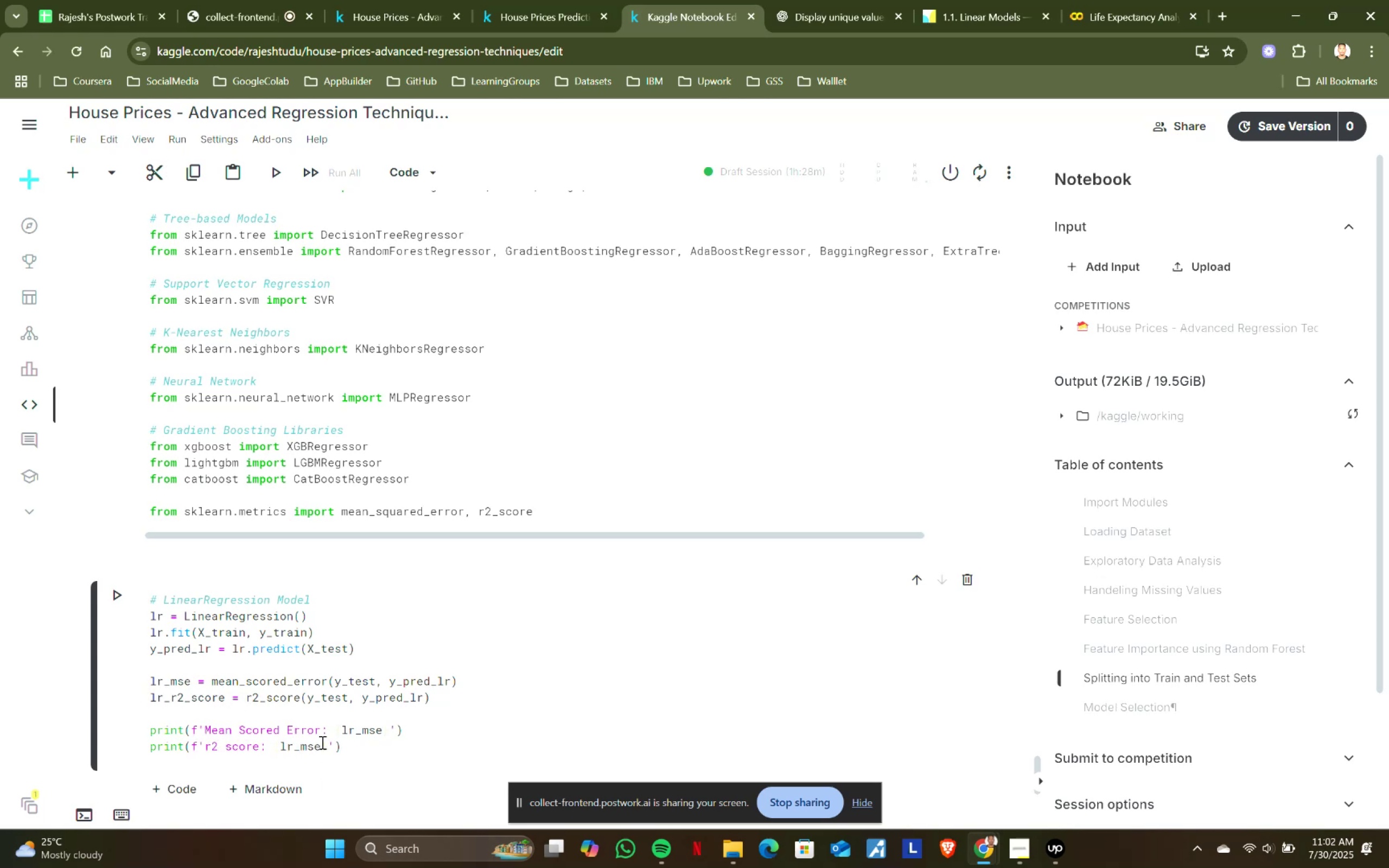 
left_click([320, 741])
 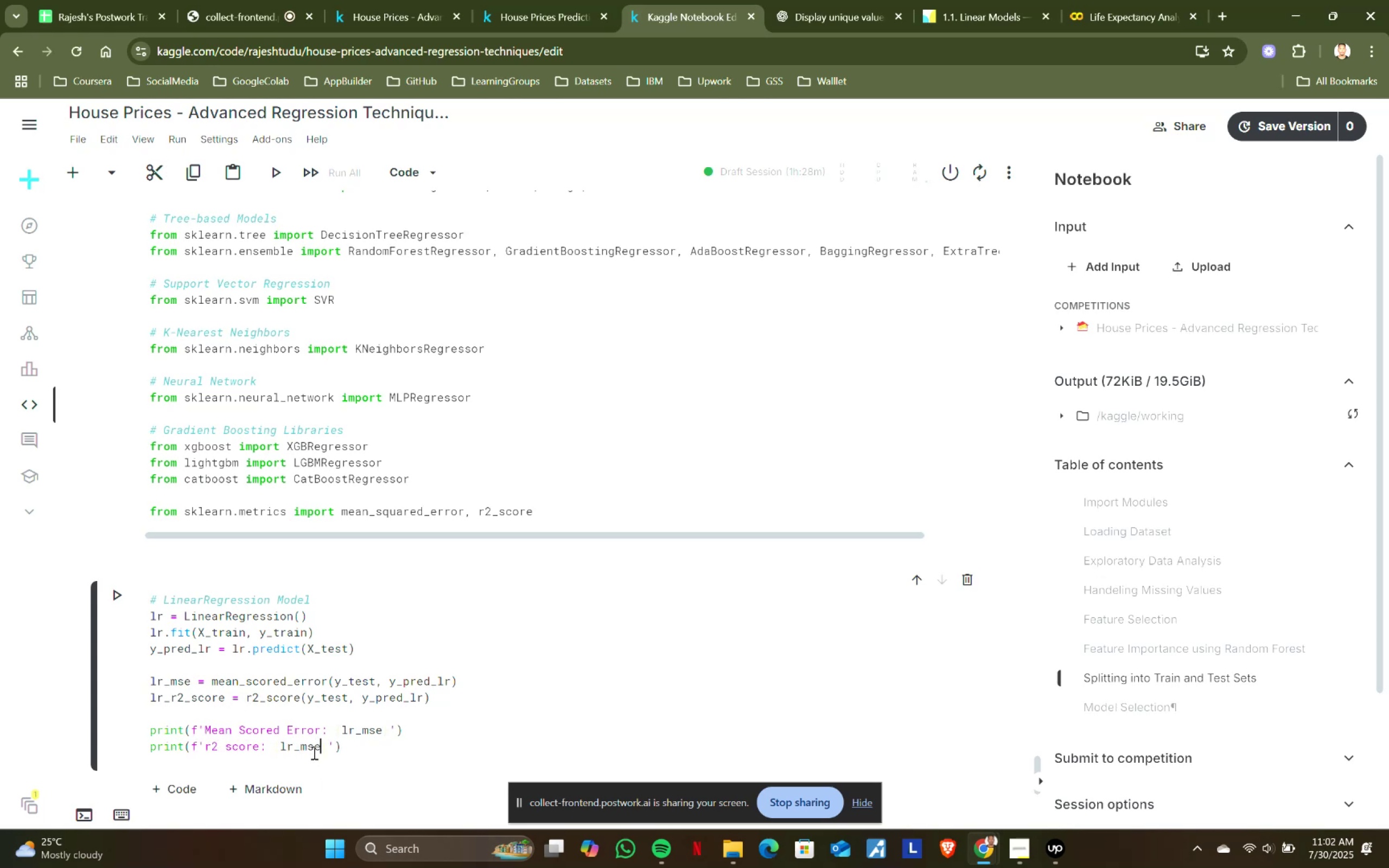 
hold_key(key=ShiftLeft, duration=0.52)
 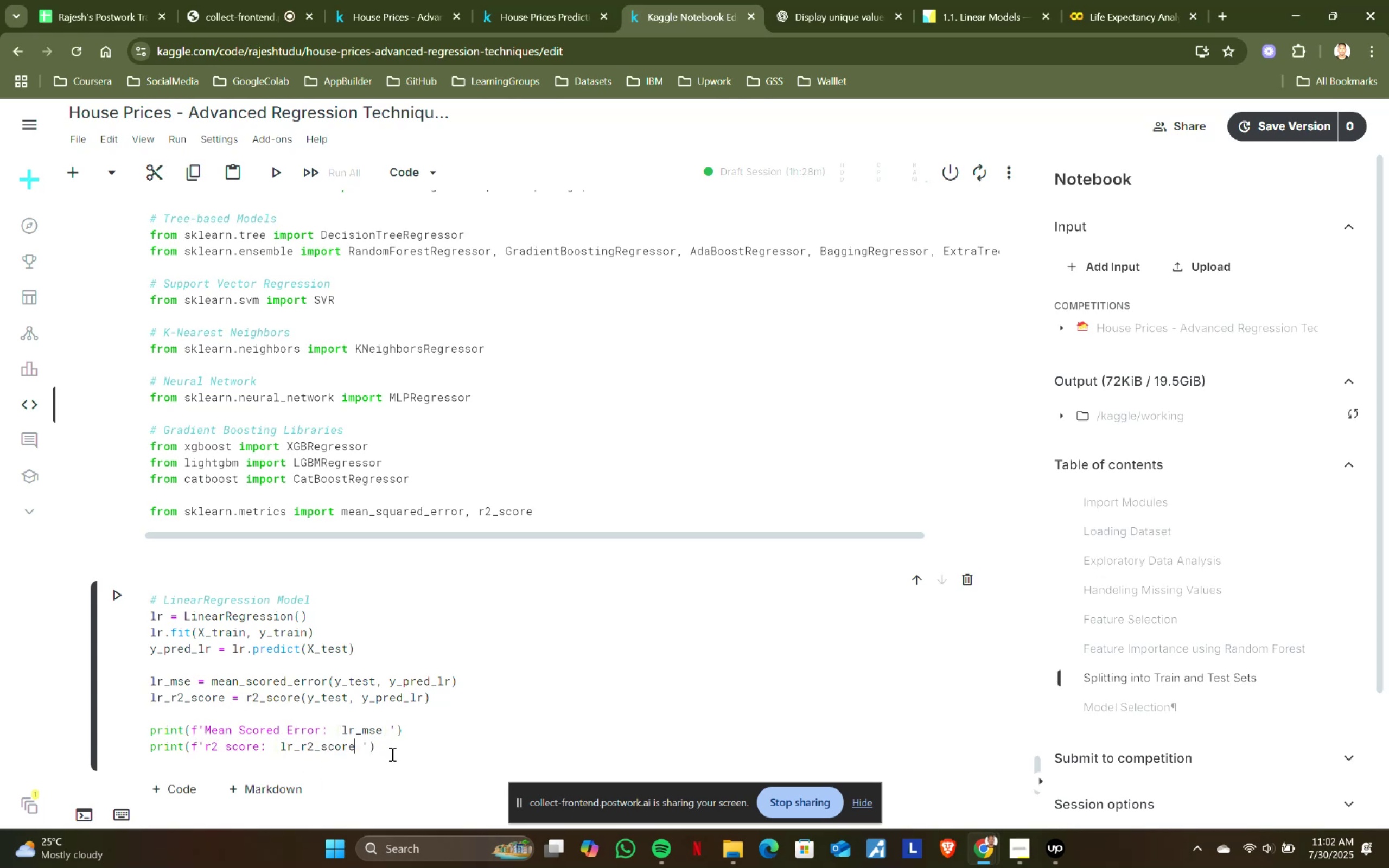 
left_click([282, 745])
 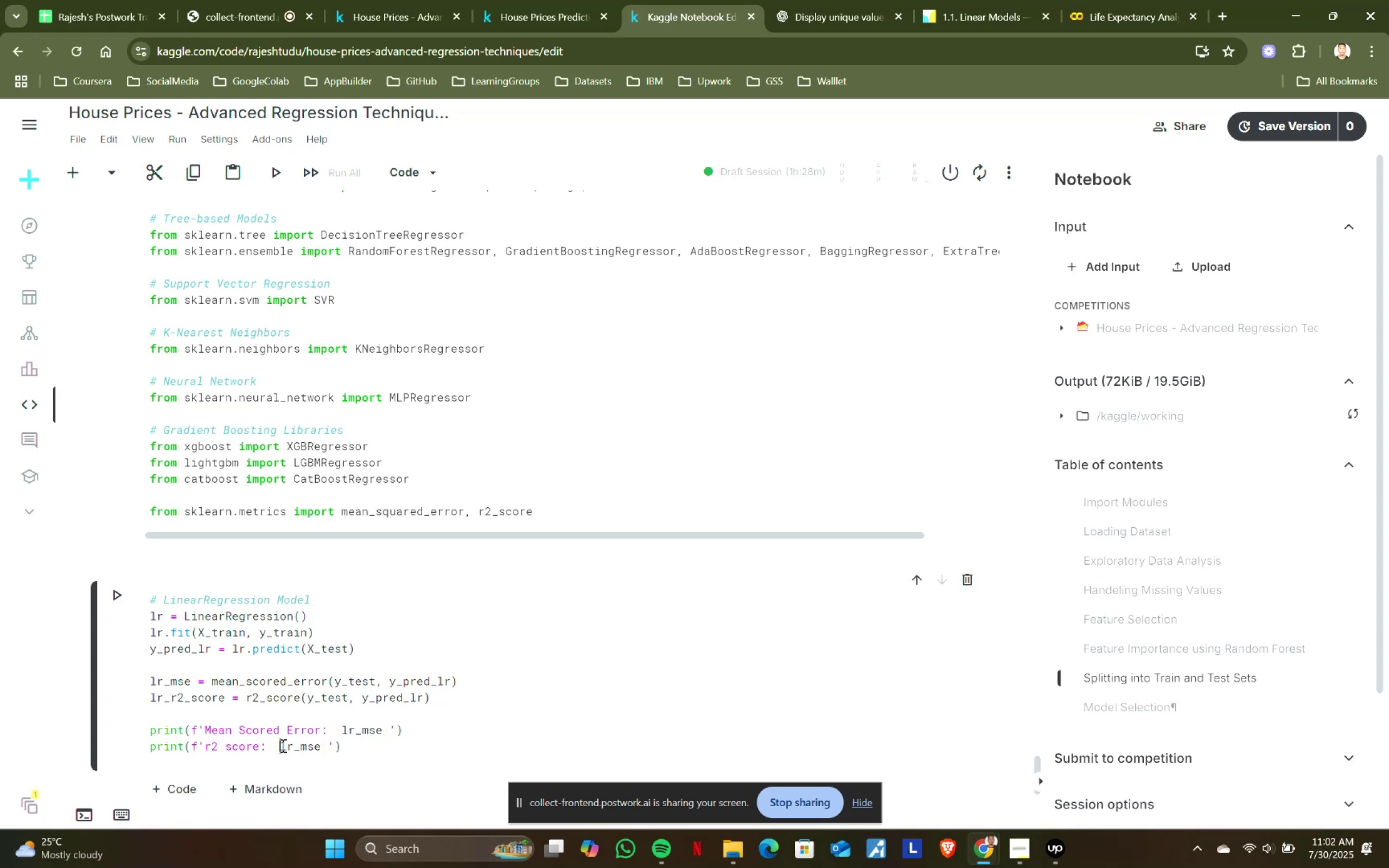 
key(Control+ControlLeft)
 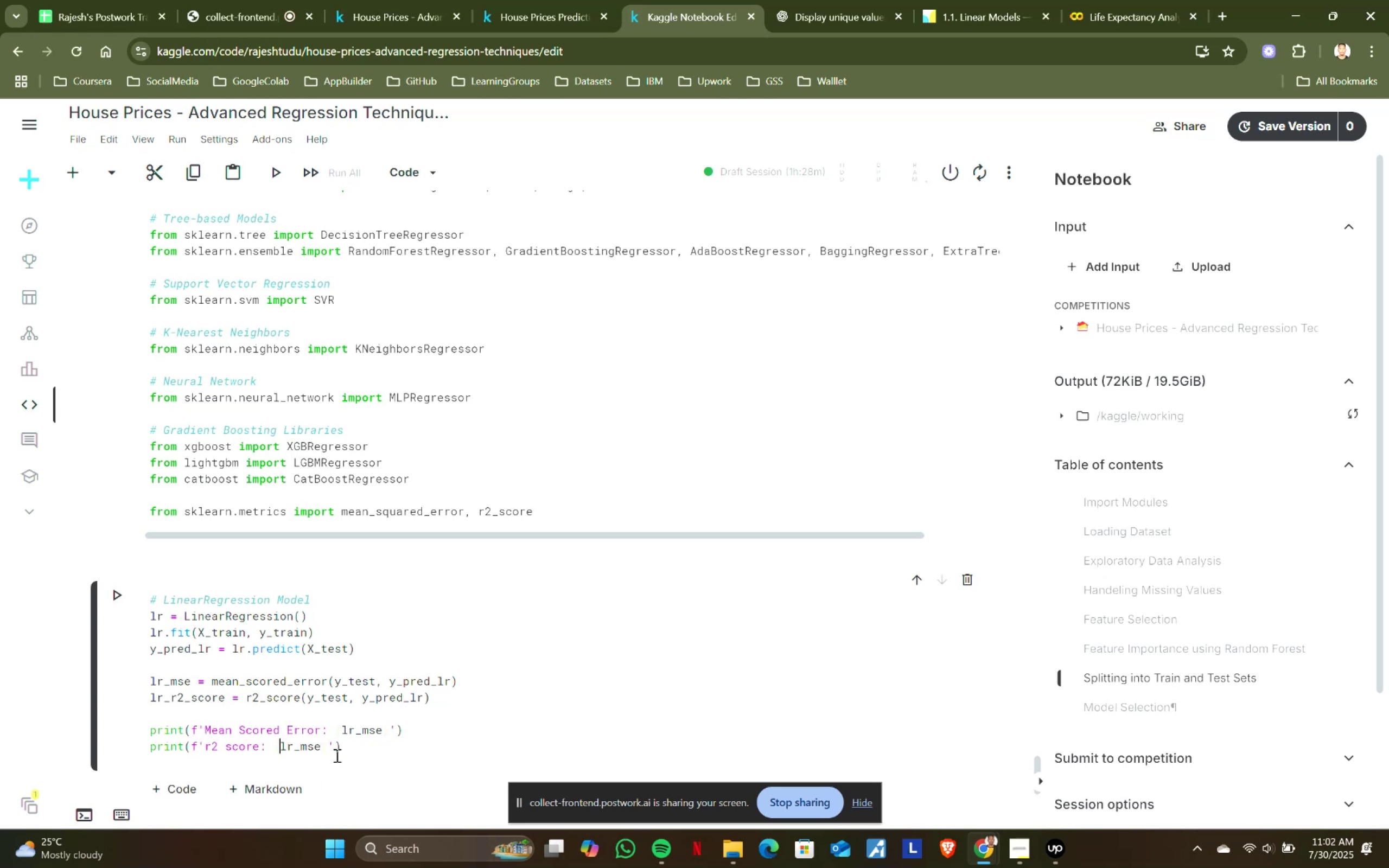 
key(Control+V)
 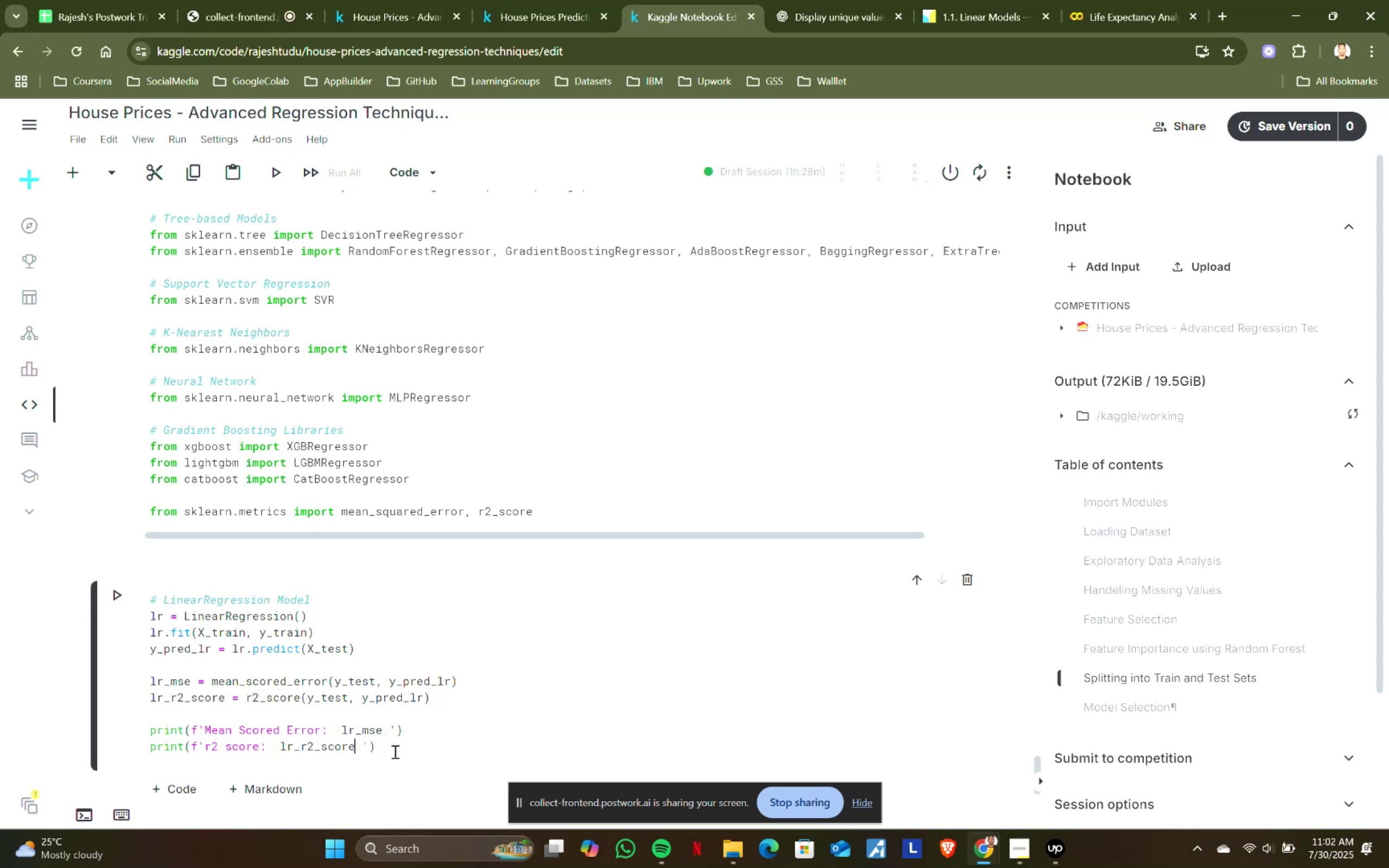 
left_click([394, 751])
 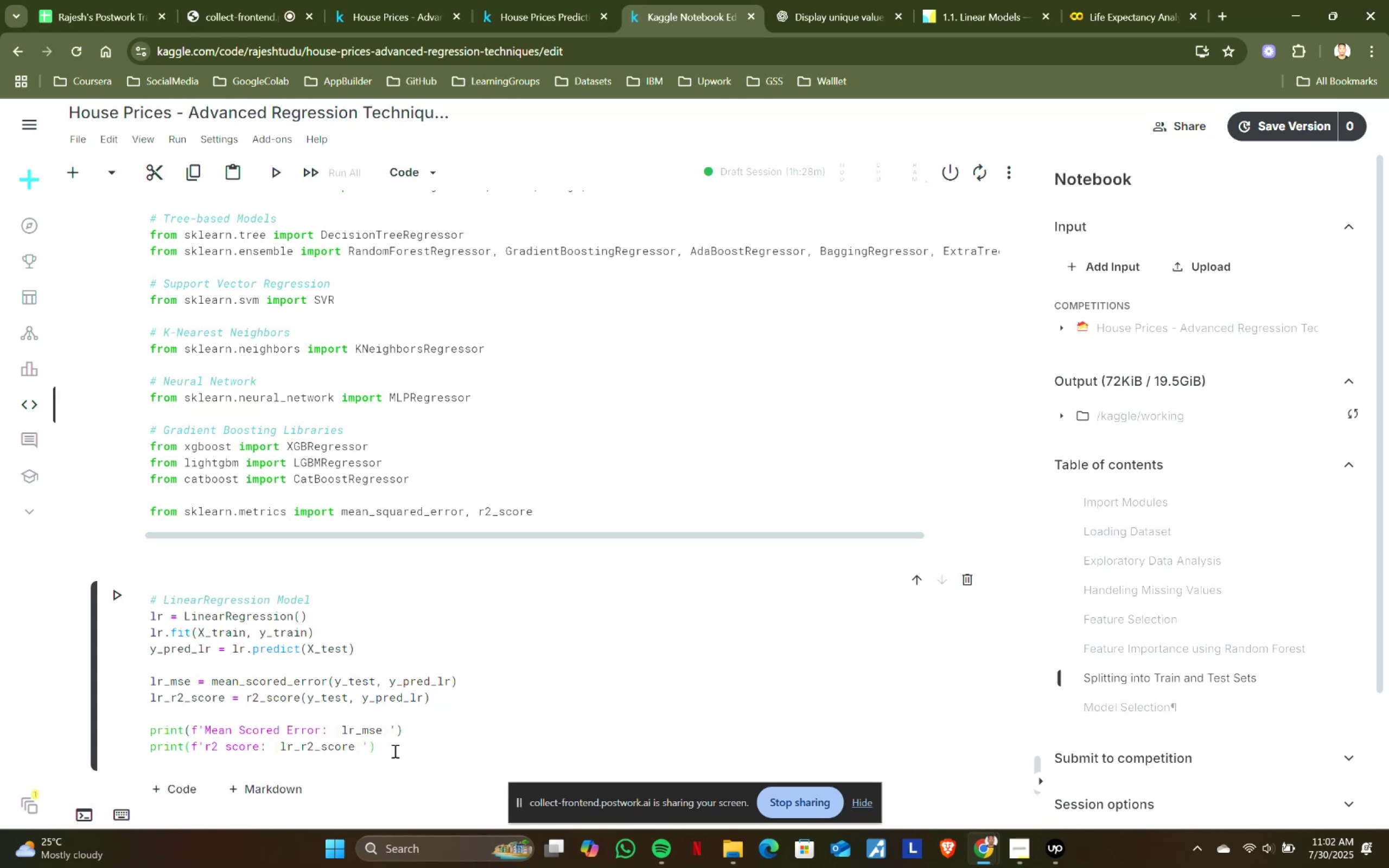 
key(Shift+ShiftRight)
 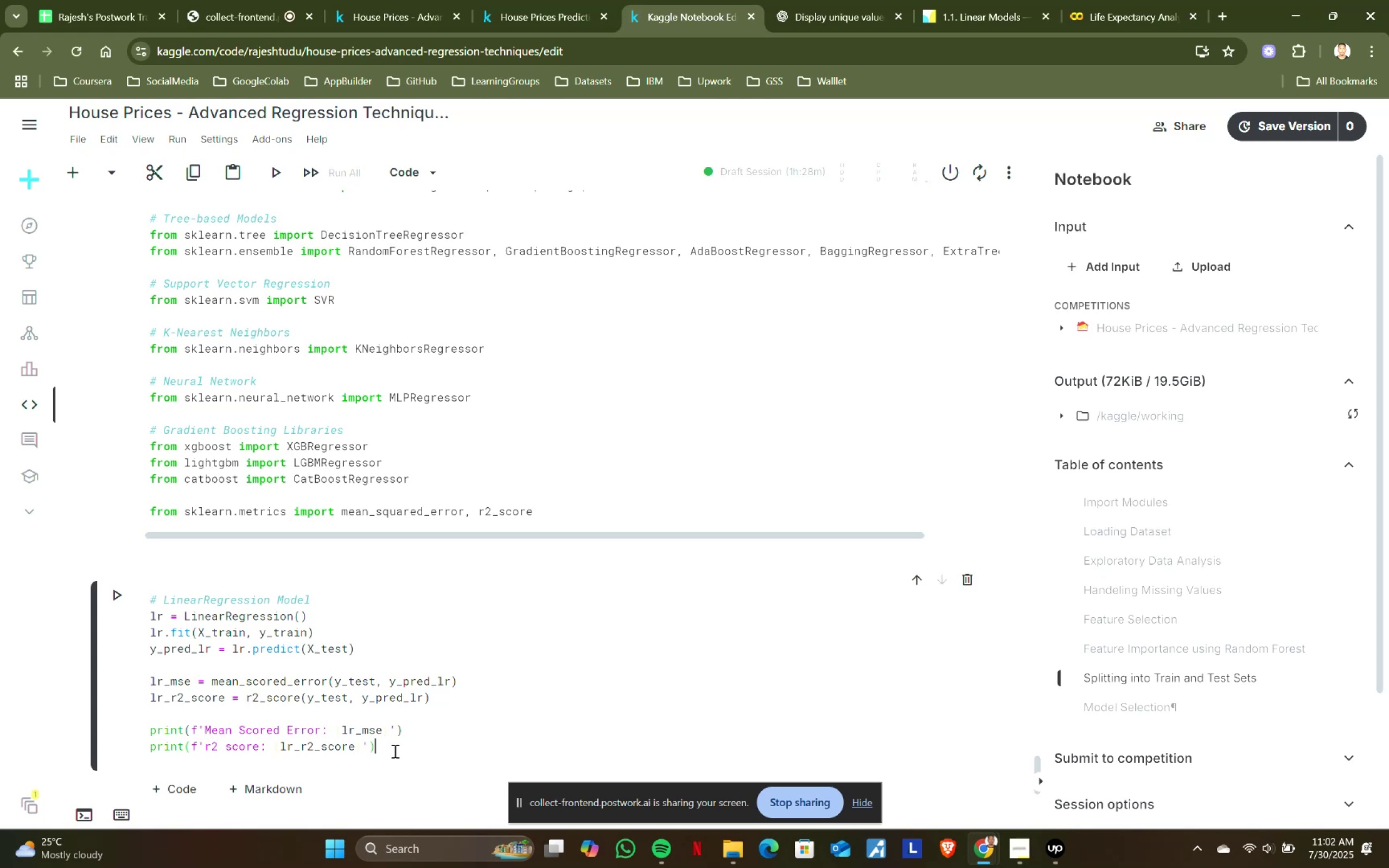 
key(Shift+Enter)
 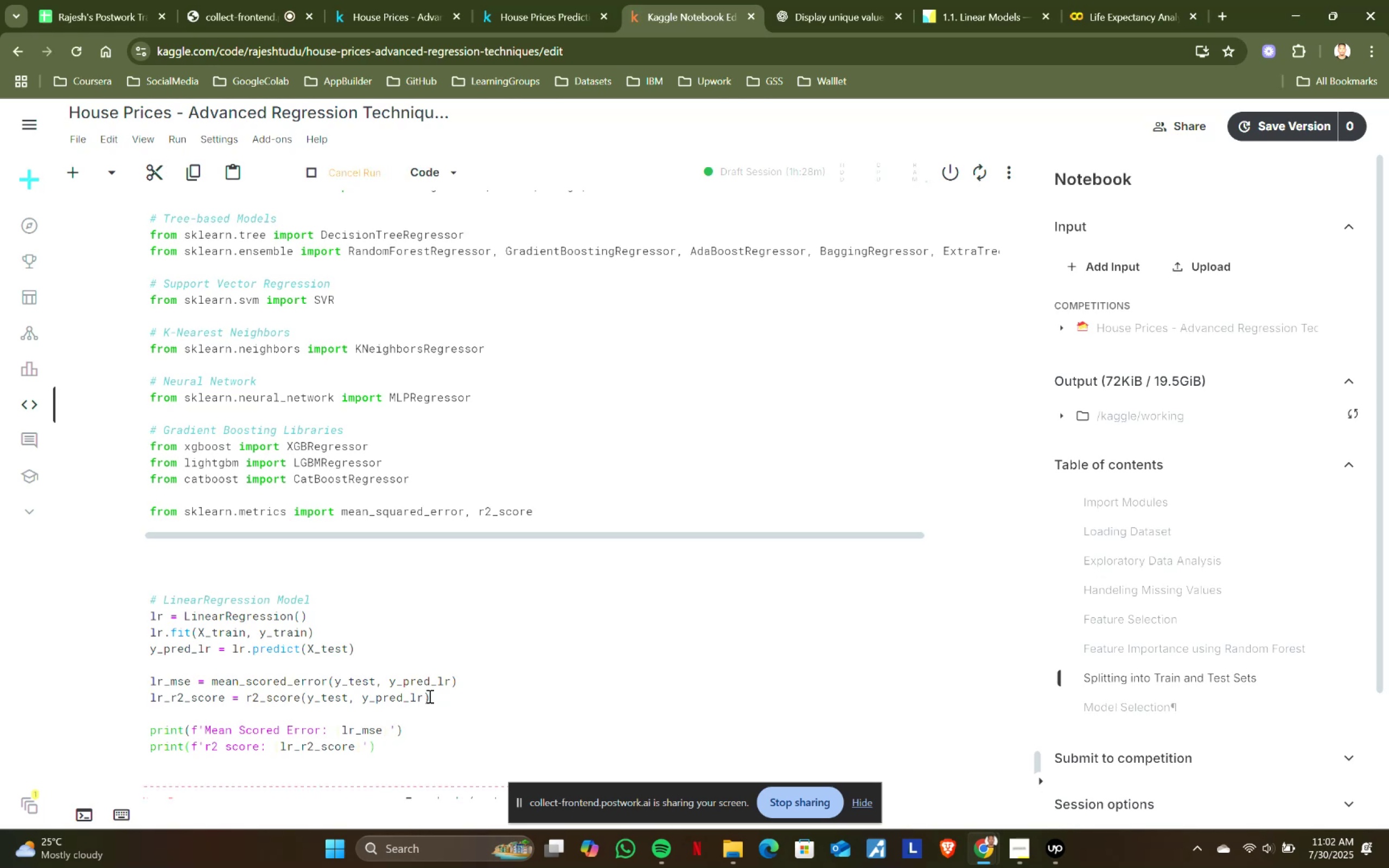 
scroll: coordinate [545, 622], scroll_direction: down, amount: 1.0
 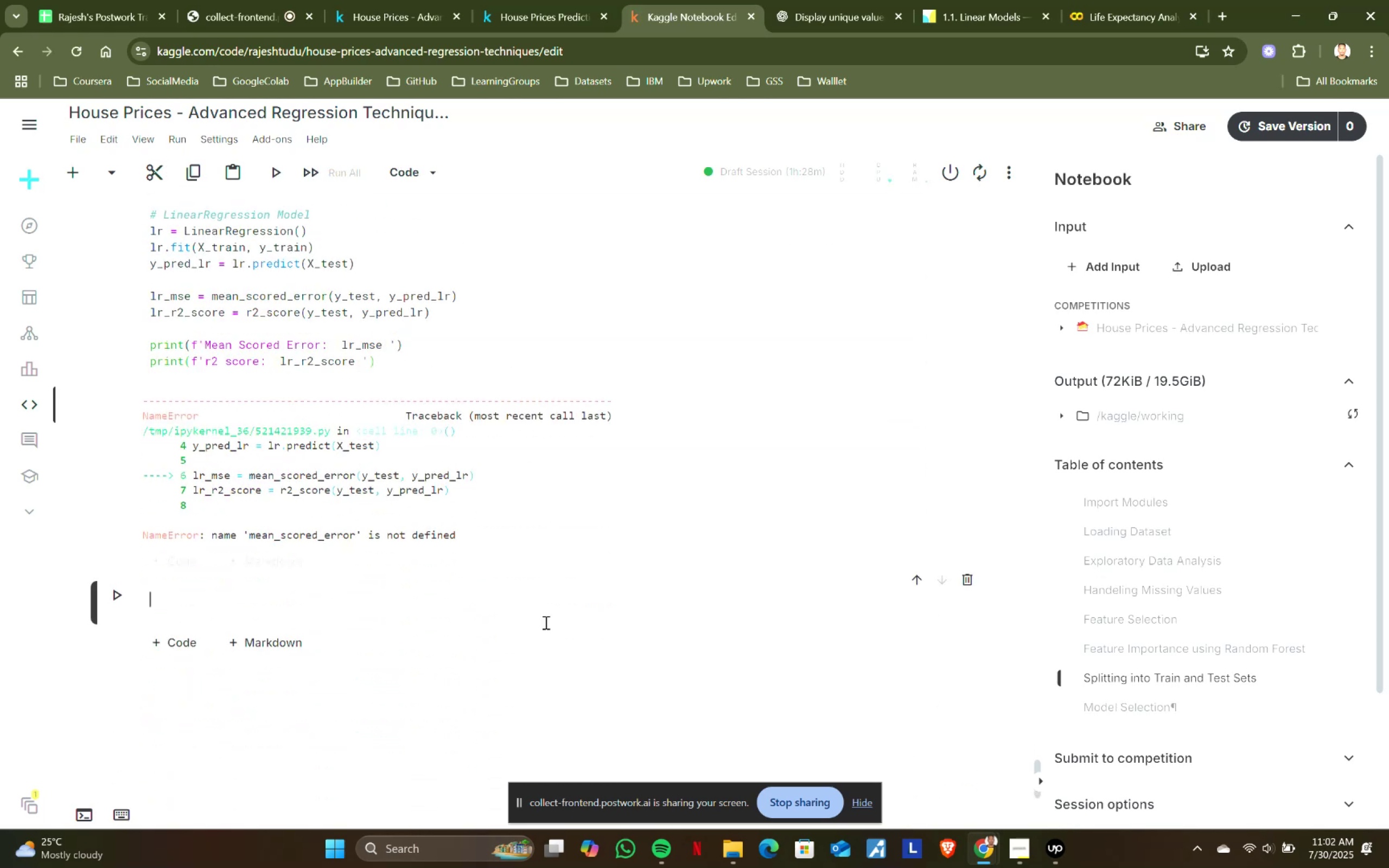 
scroll: coordinate [545, 622], scroll_direction: up, amount: 2.0
 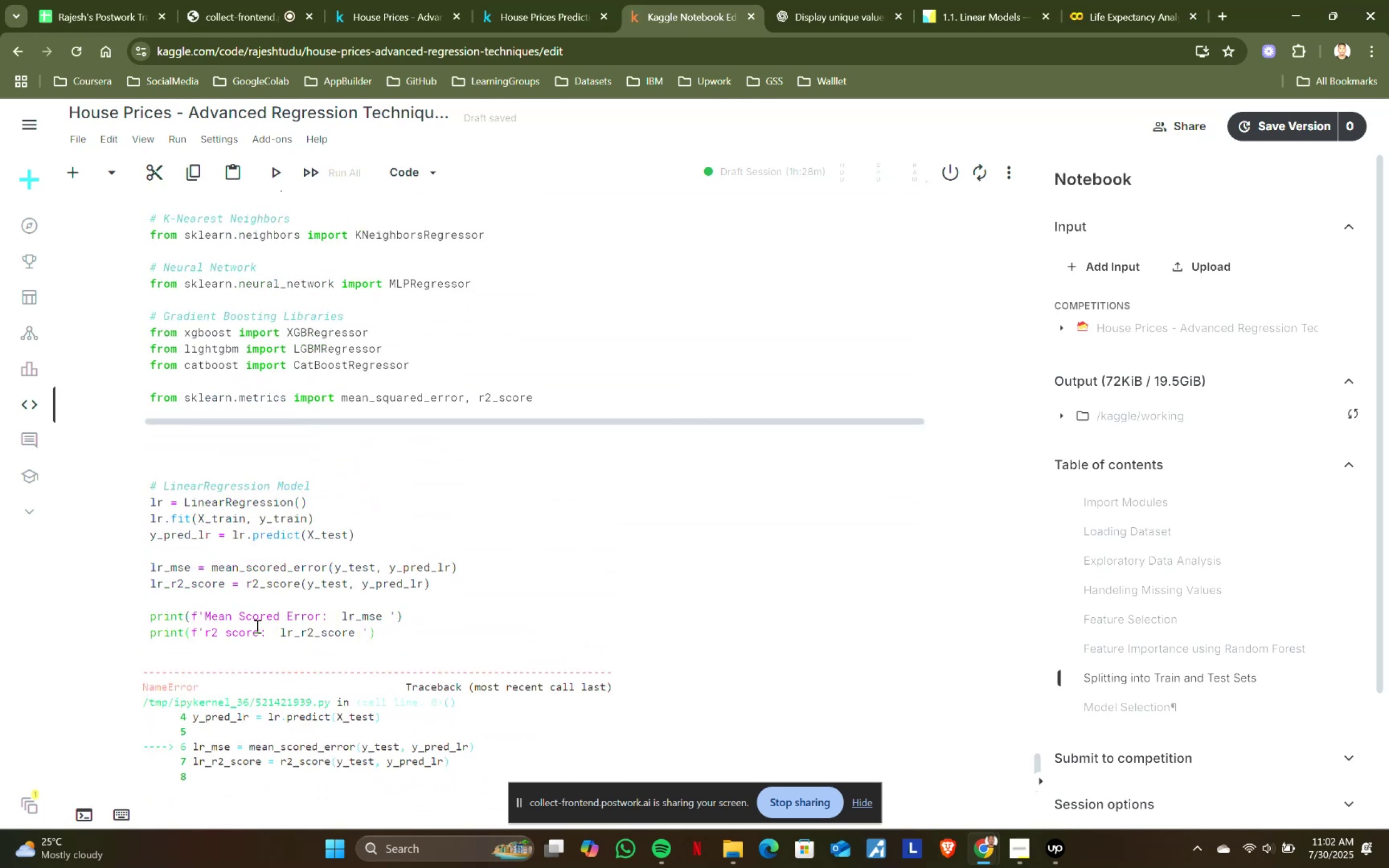 
left_click([279, 615])
 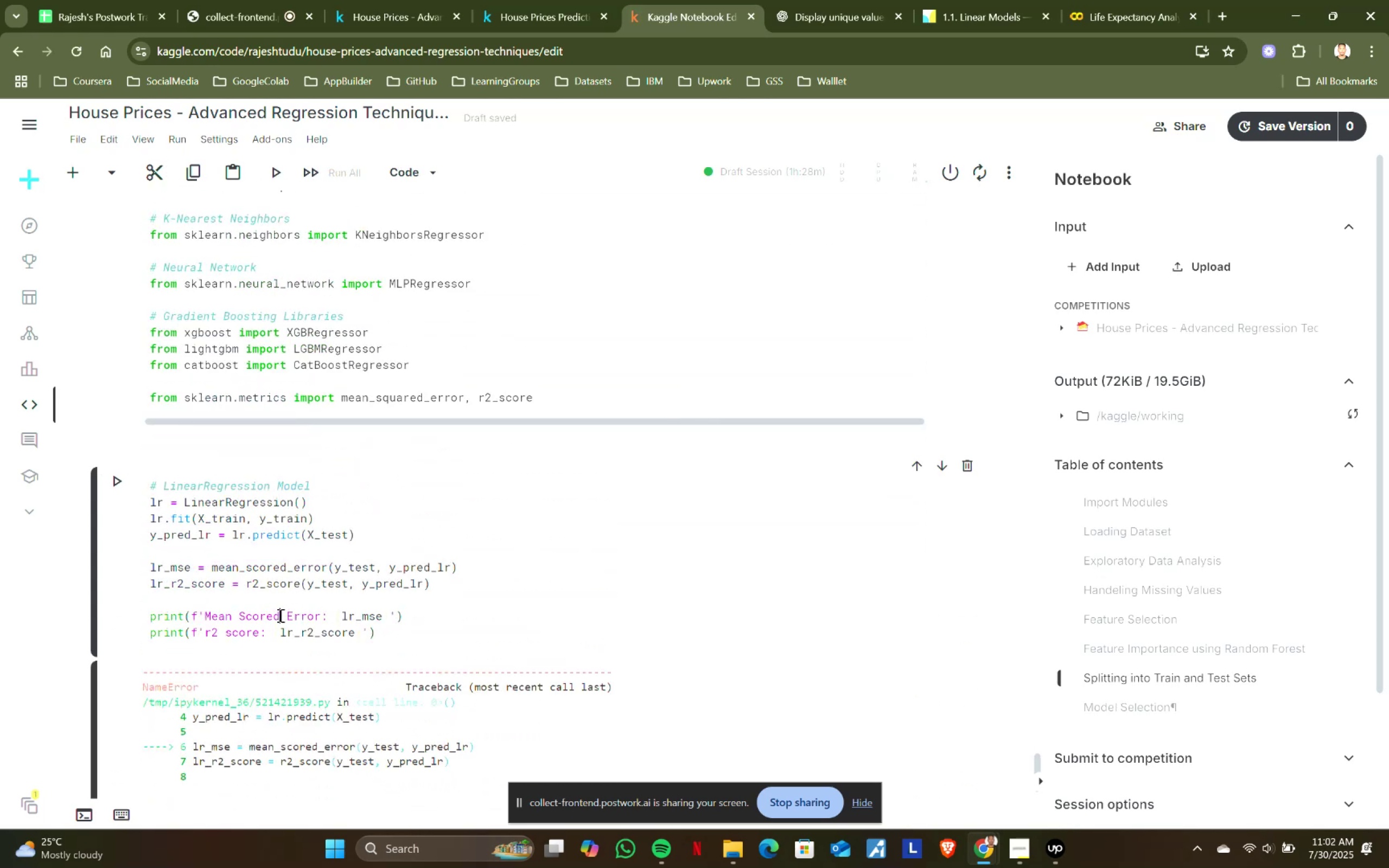 
key(Backspace)
key(Backspace)
key(Backspace)
key(Backspace)
key(Backspace)
type(quared)
 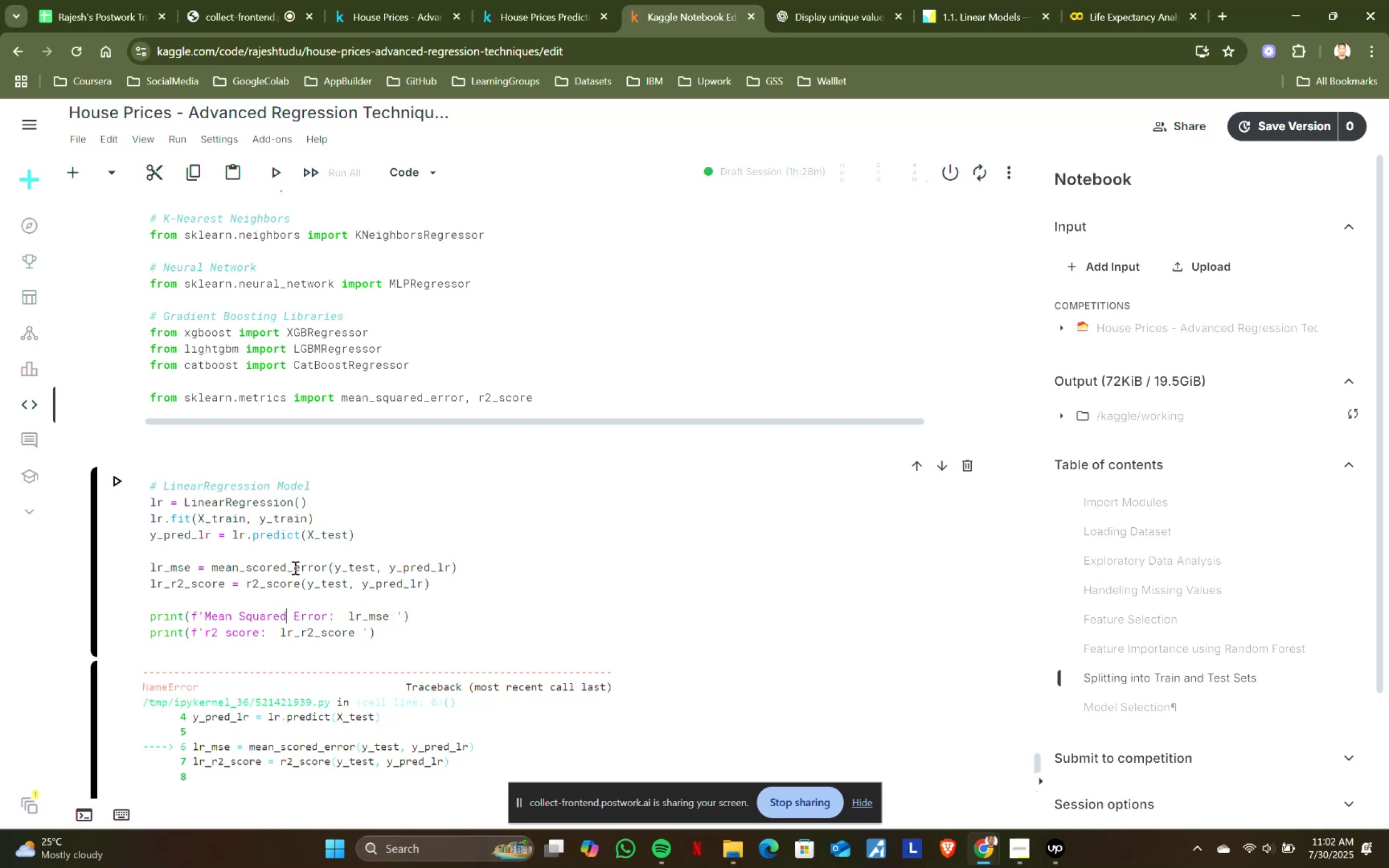 
left_click([289, 565])
 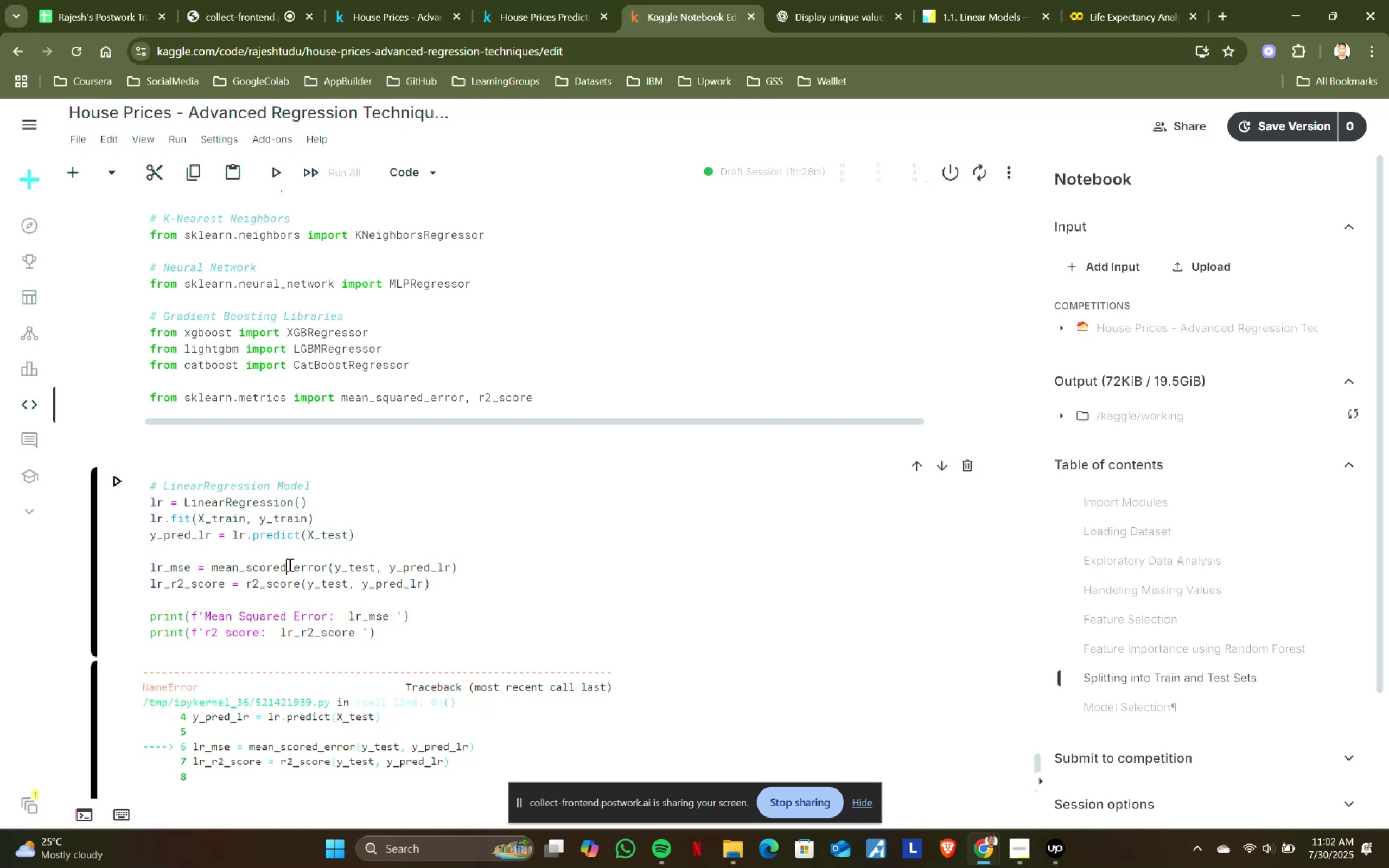 
key(Backspace)
key(Backspace)
key(Backspace)
key(Backspace)
key(Backspace)
type(quared)
 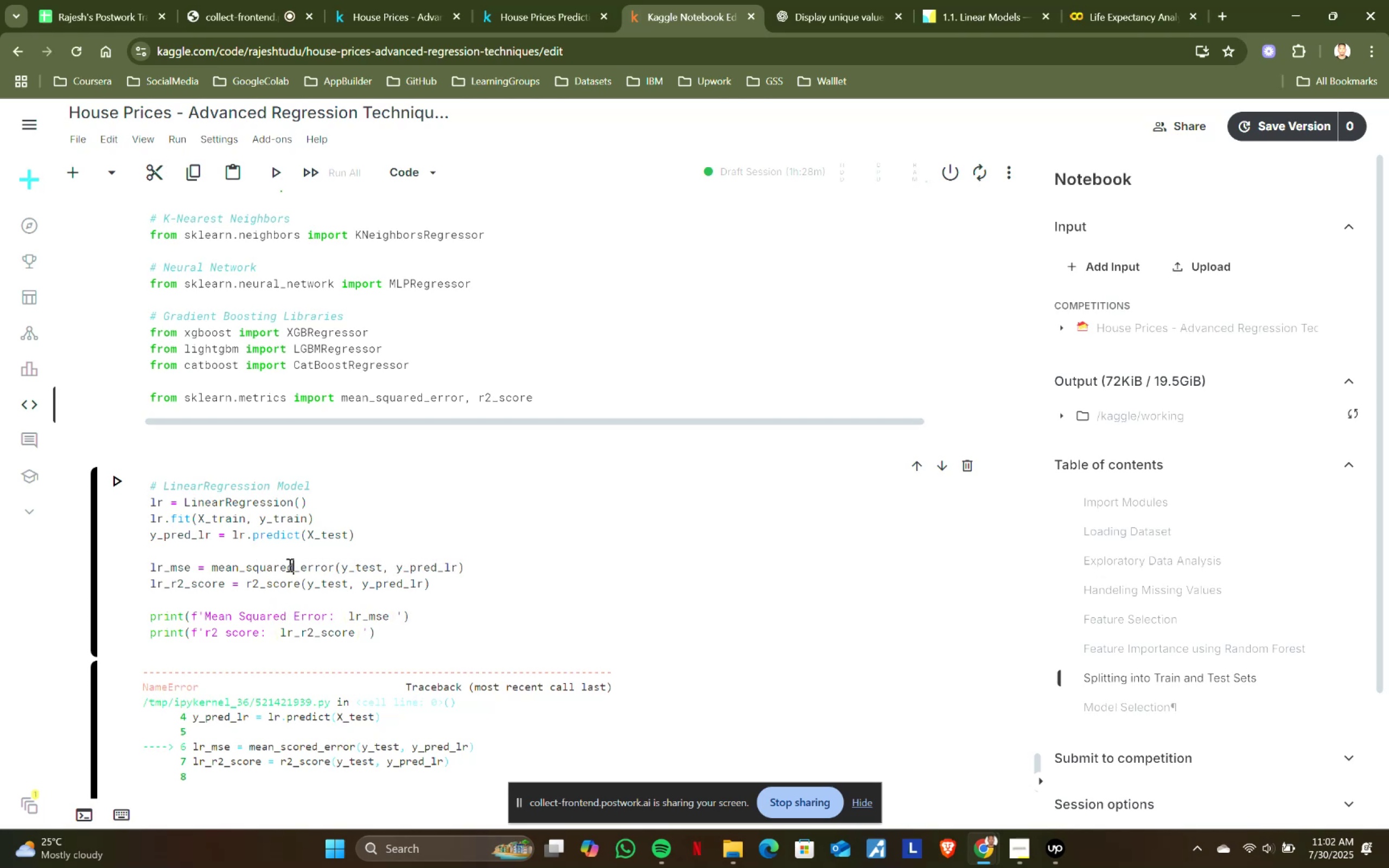 
key(Shift+Enter)
 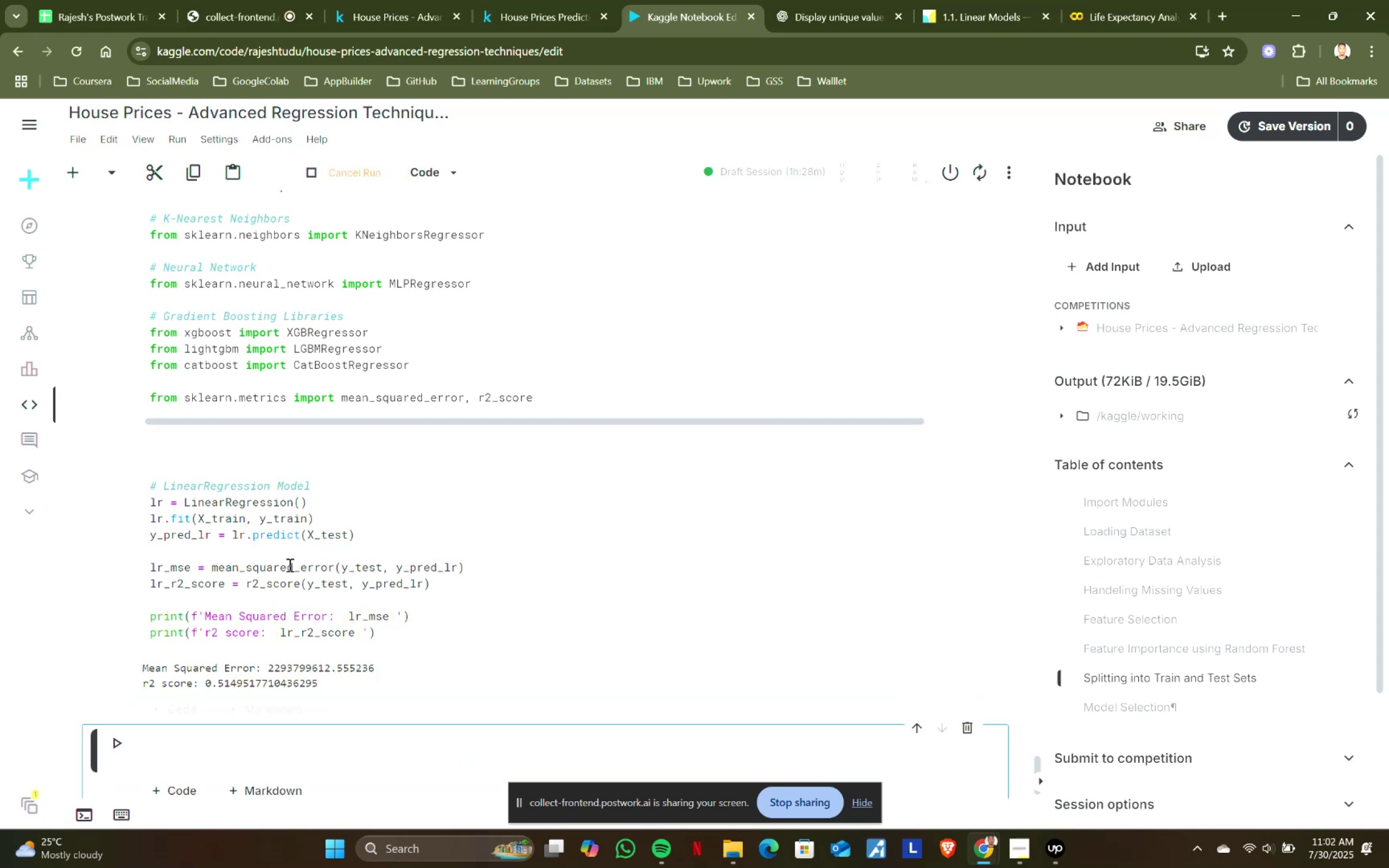 
scroll: coordinate [304, 572], scroll_direction: down, amount: 1.0
 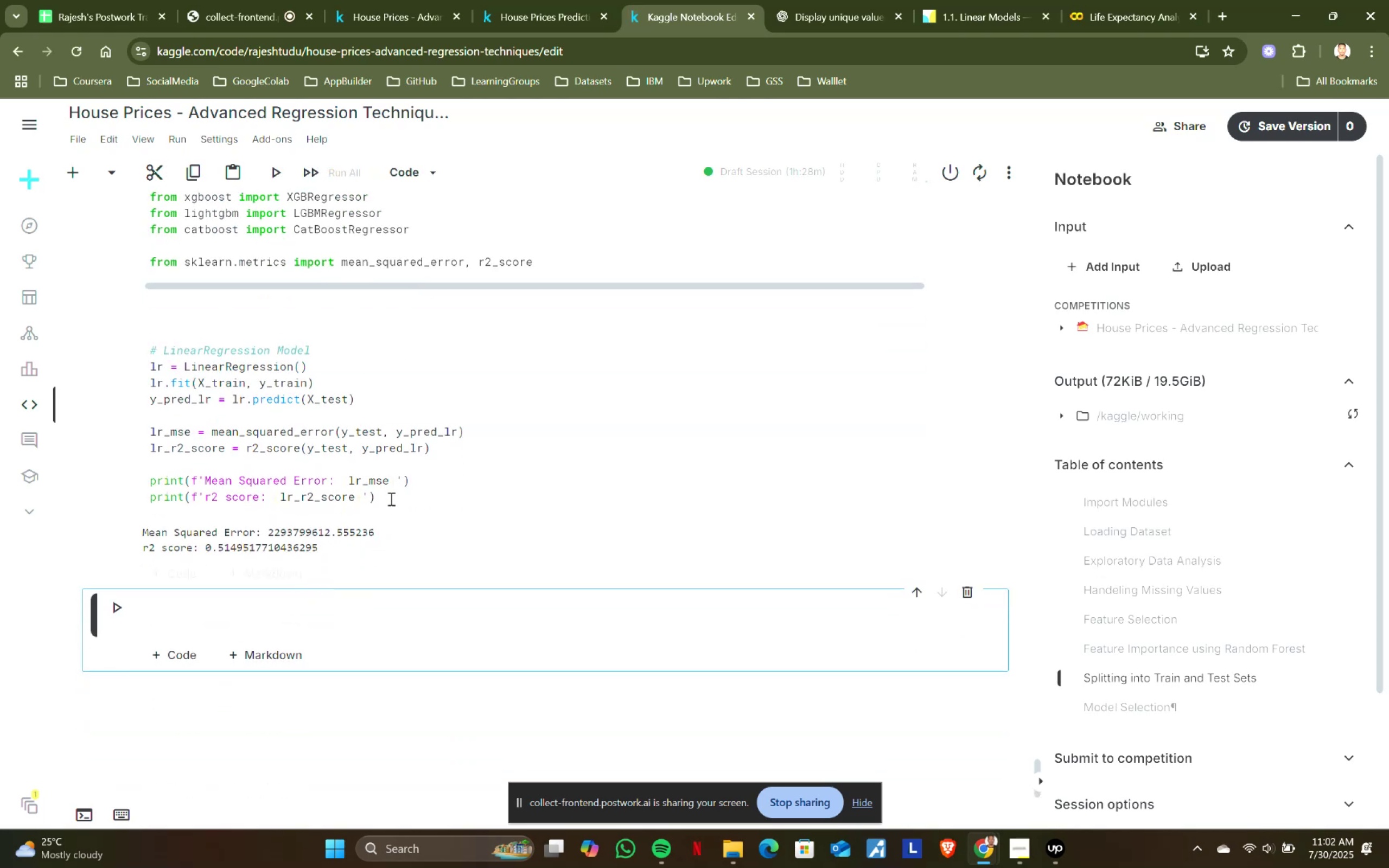 
wait(5.02)
 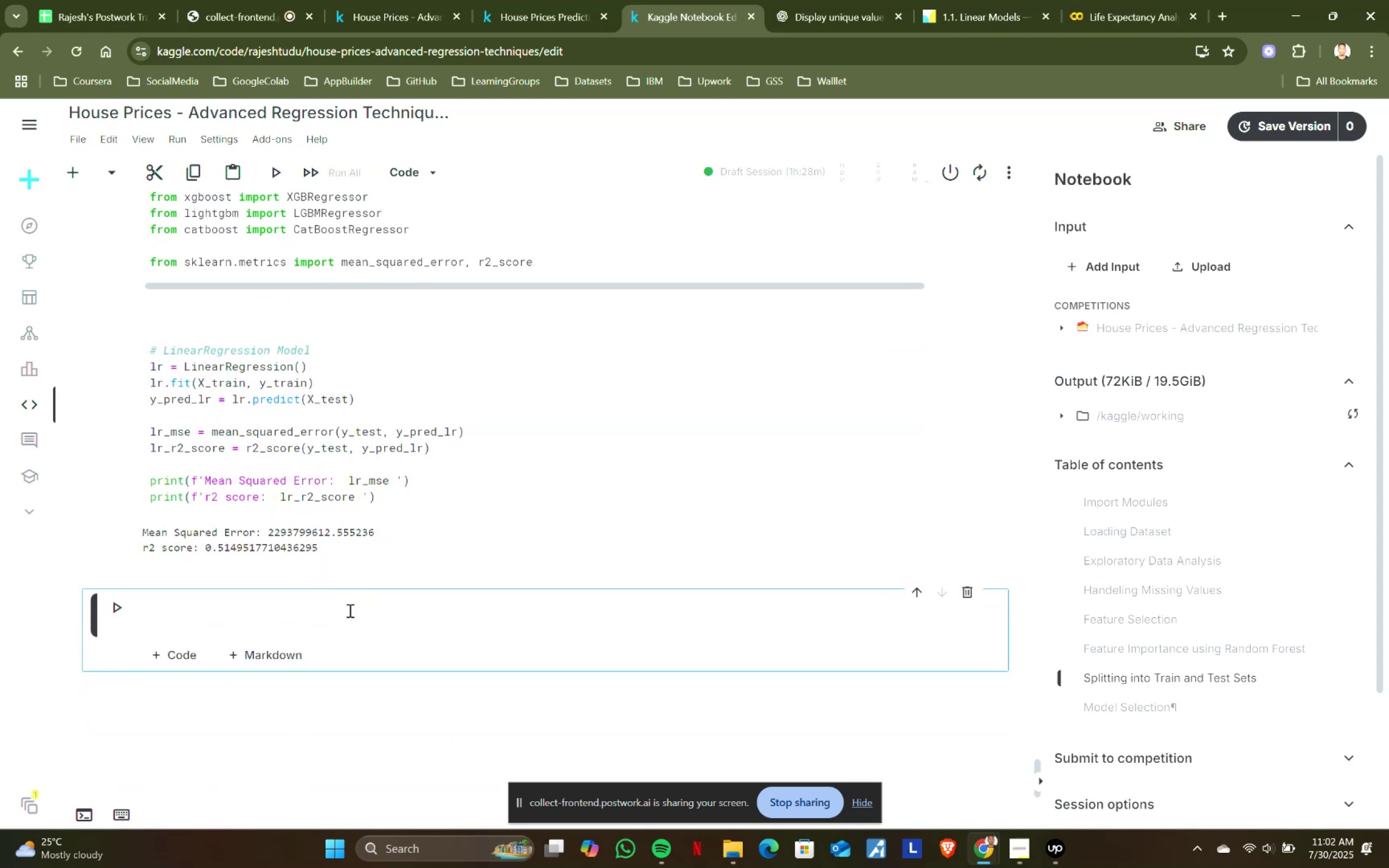 
key(Control+ControlLeft)
 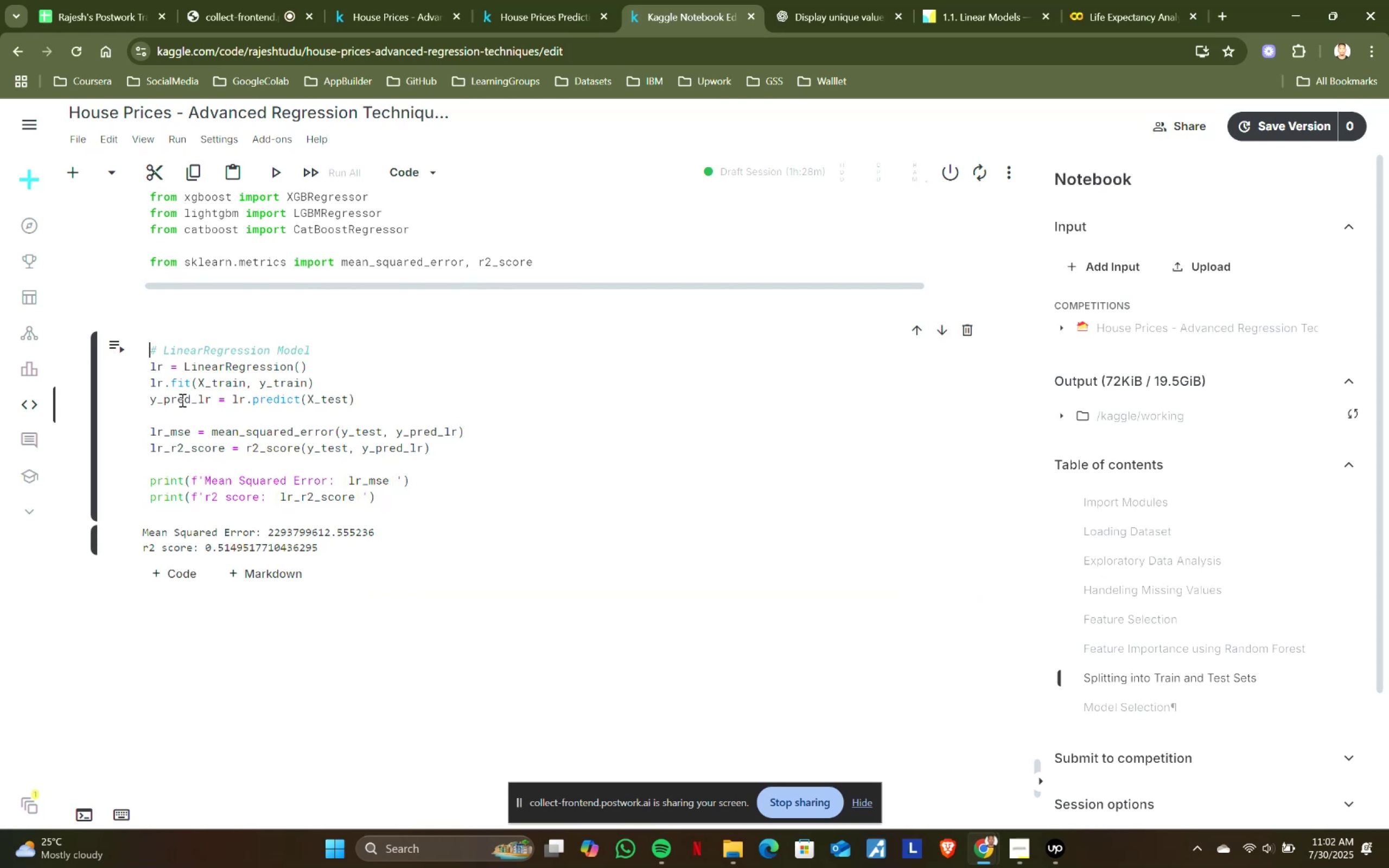 
key(Control+C)
 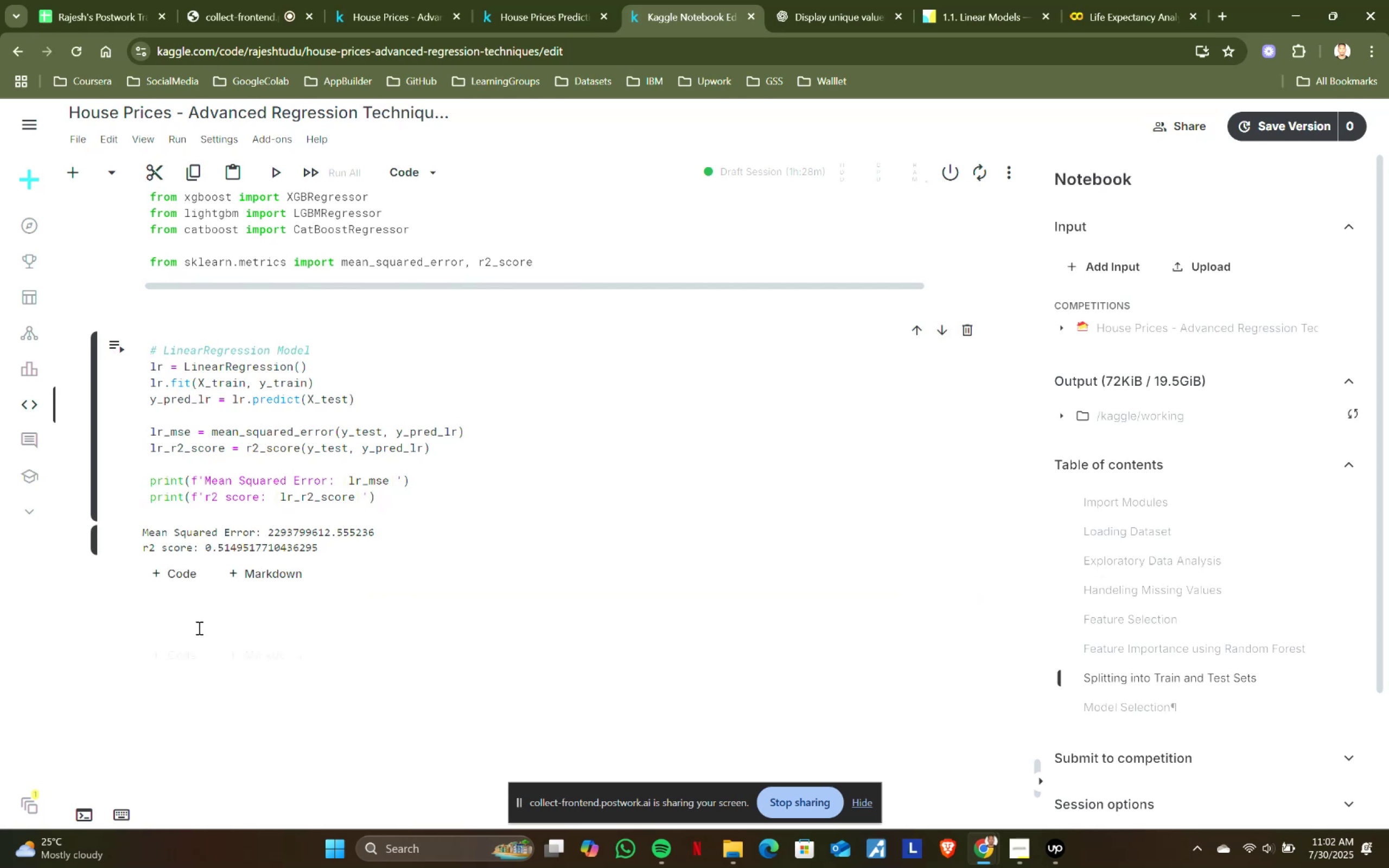 
left_click([198, 626])
 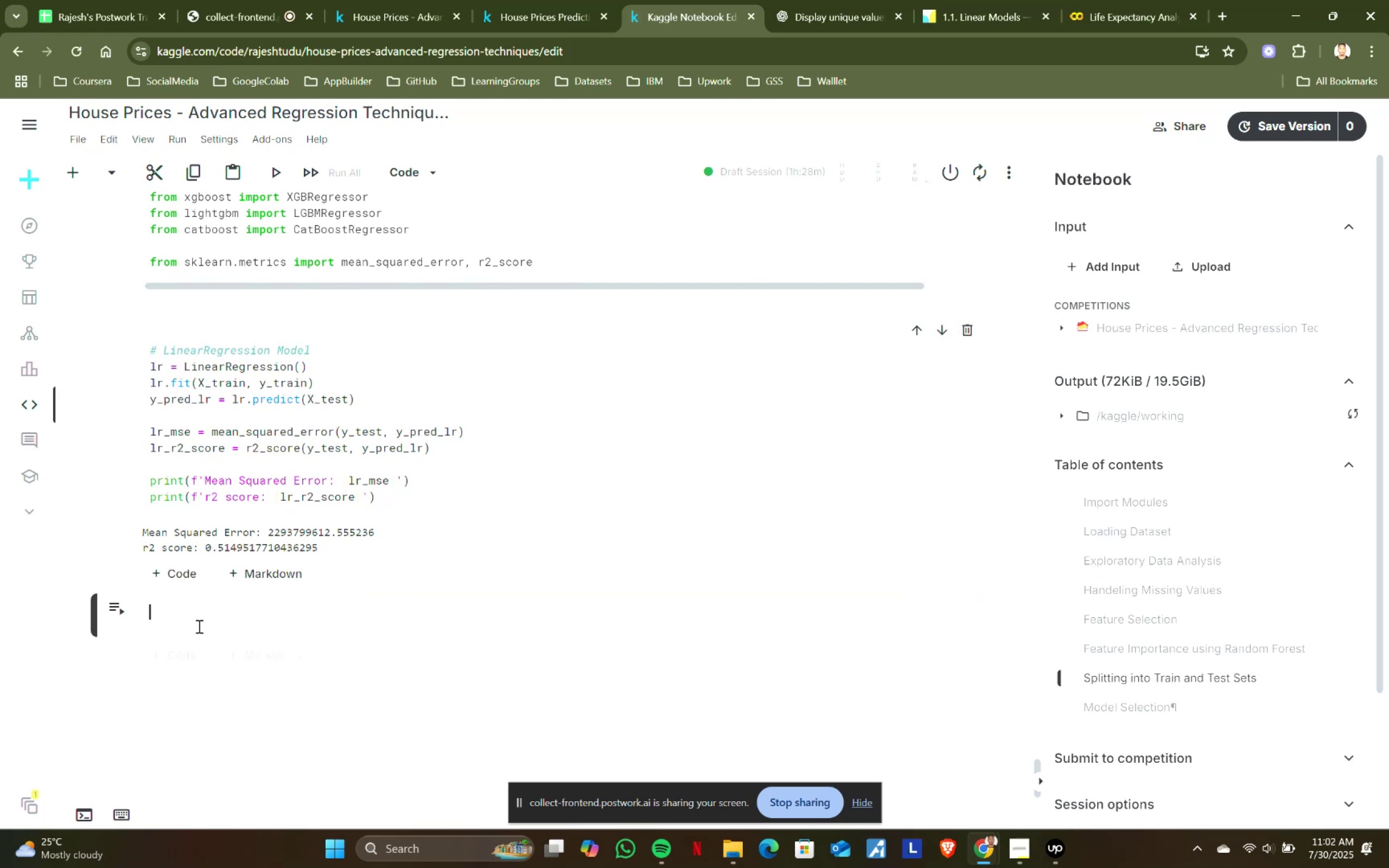 
key(Control+ControlLeft)
 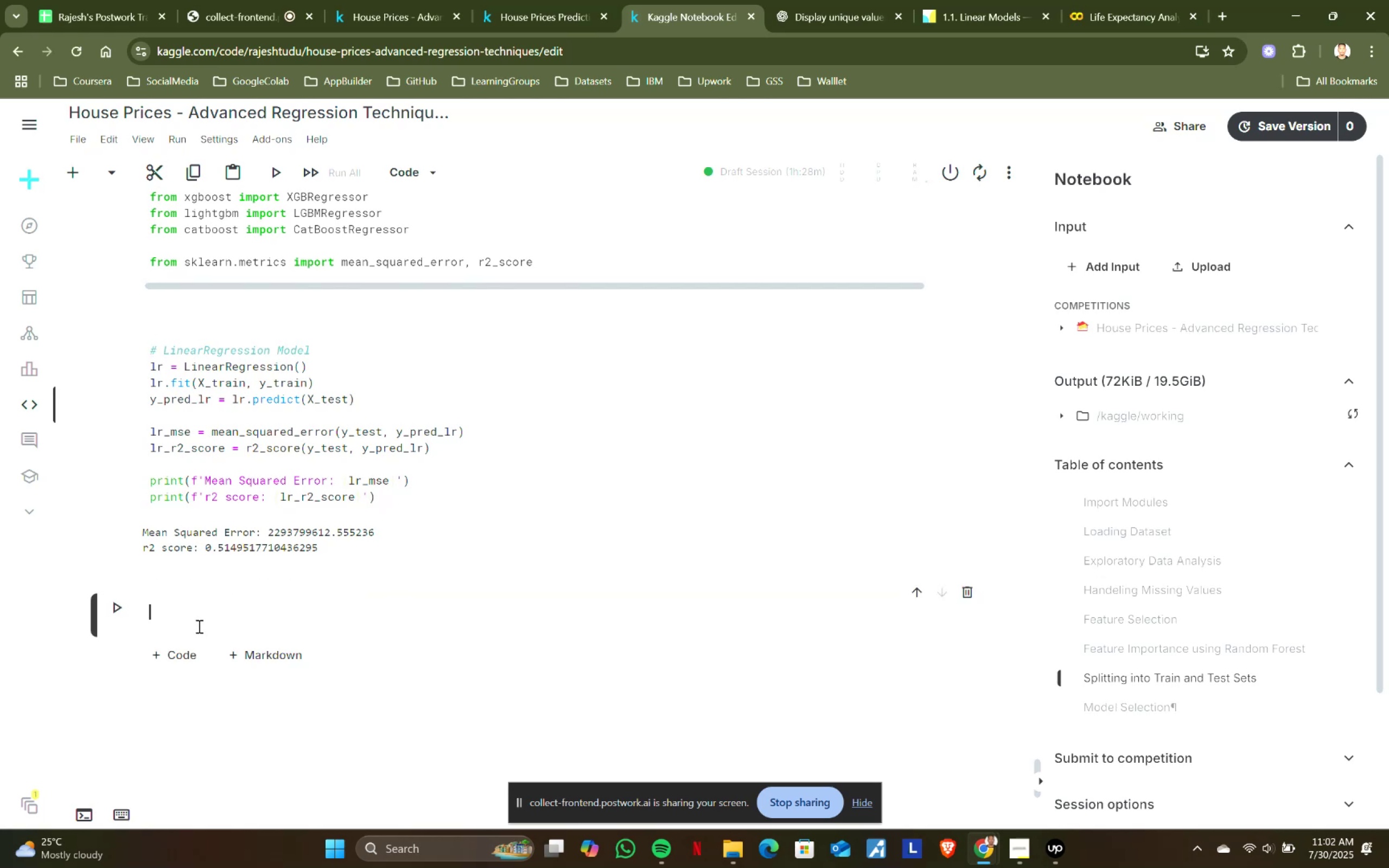 
key(Control+V)
 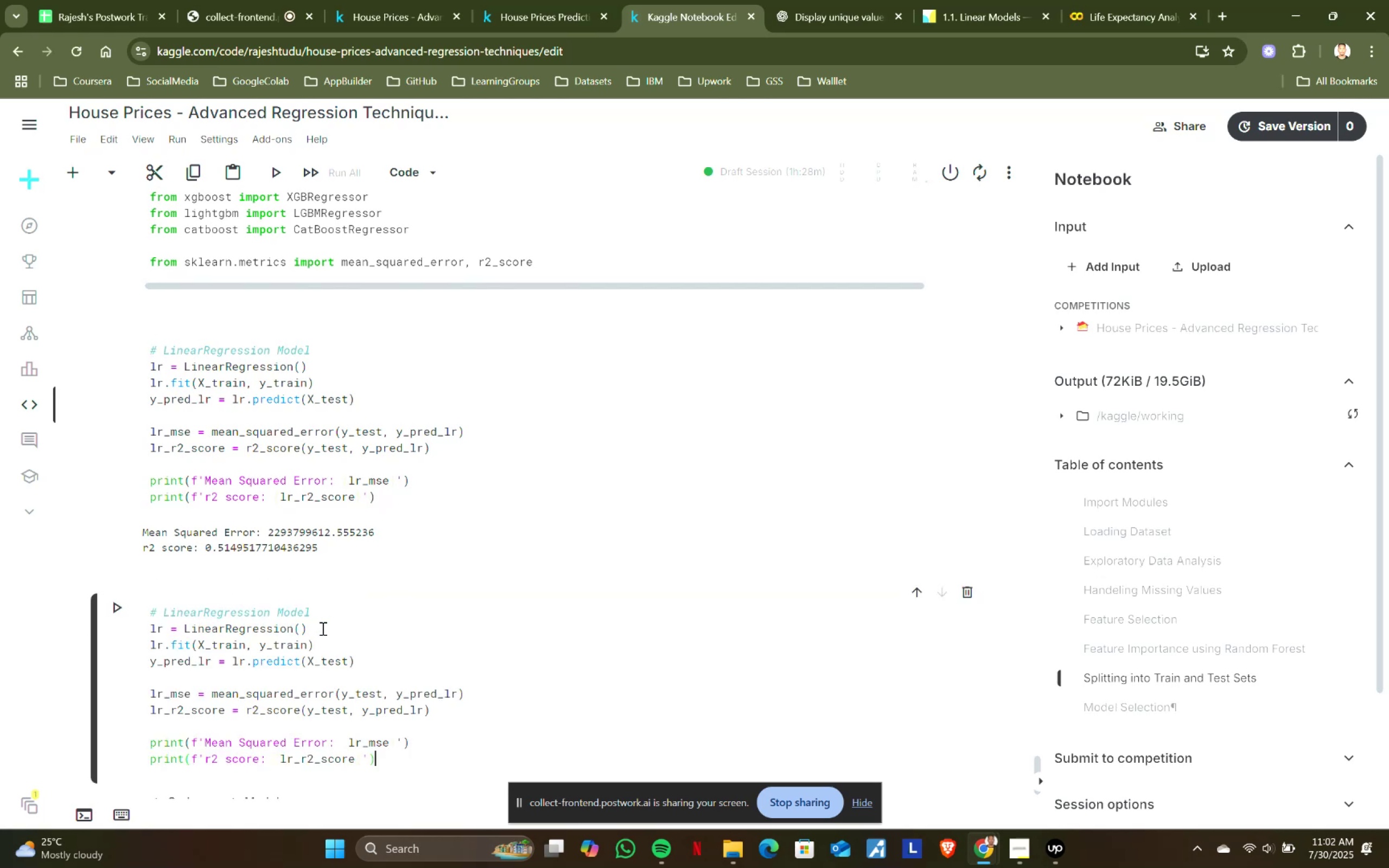 
scroll: coordinate [368, 514], scroll_direction: up, amount: 4.0
 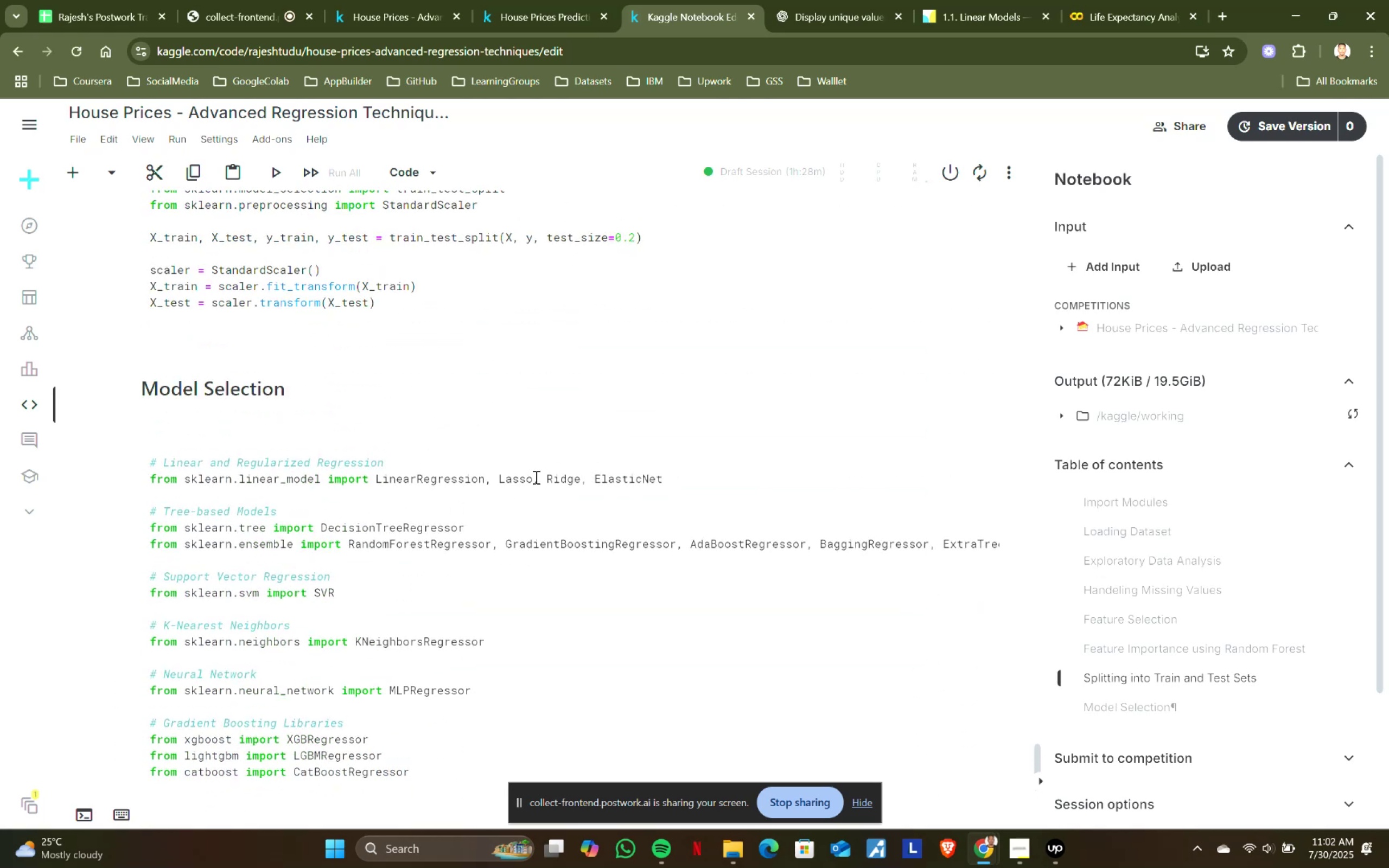 
left_click([532, 476])
 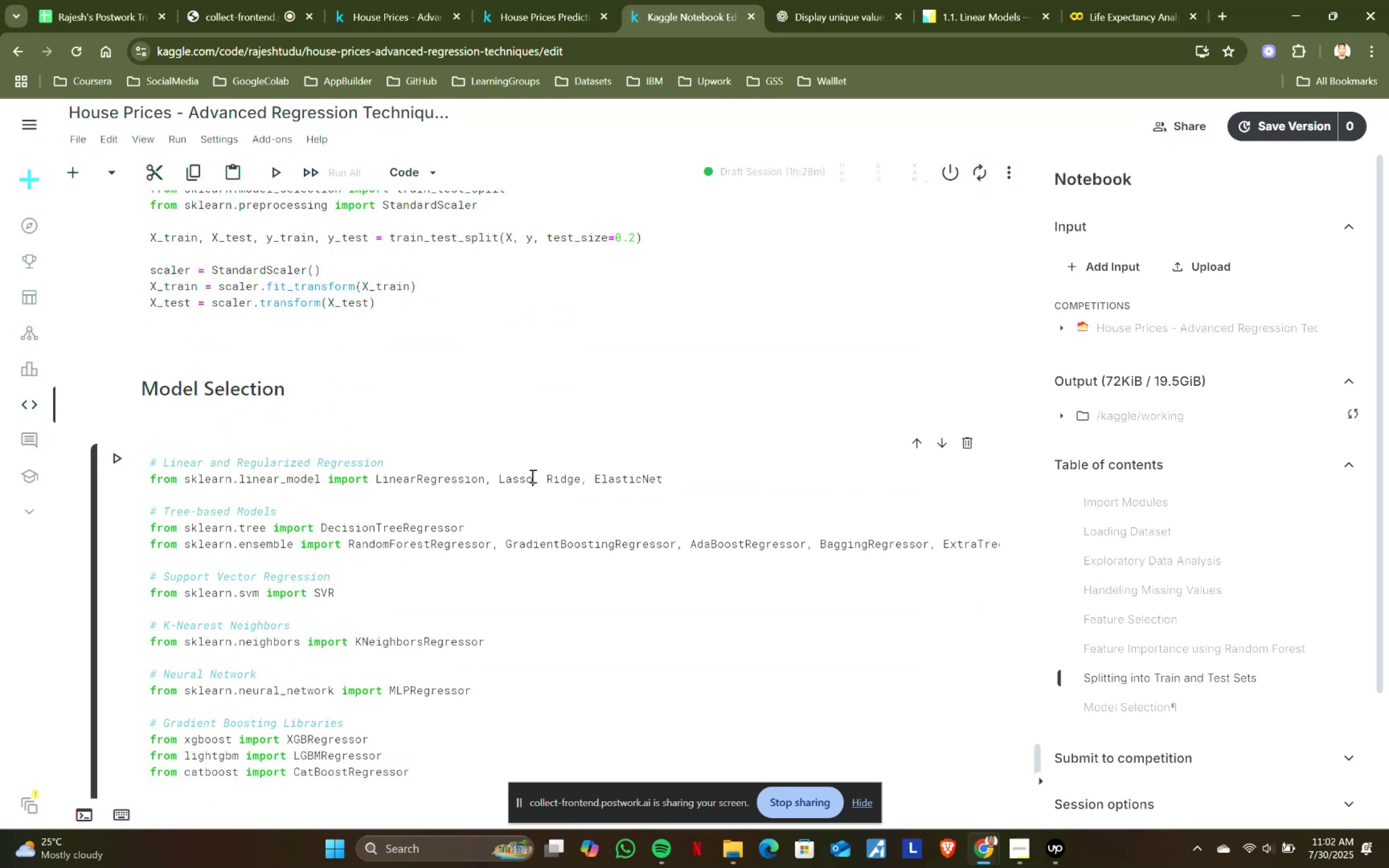 
hold_key(key=ShiftLeft, duration=0.63)
left_click([500, 474])
 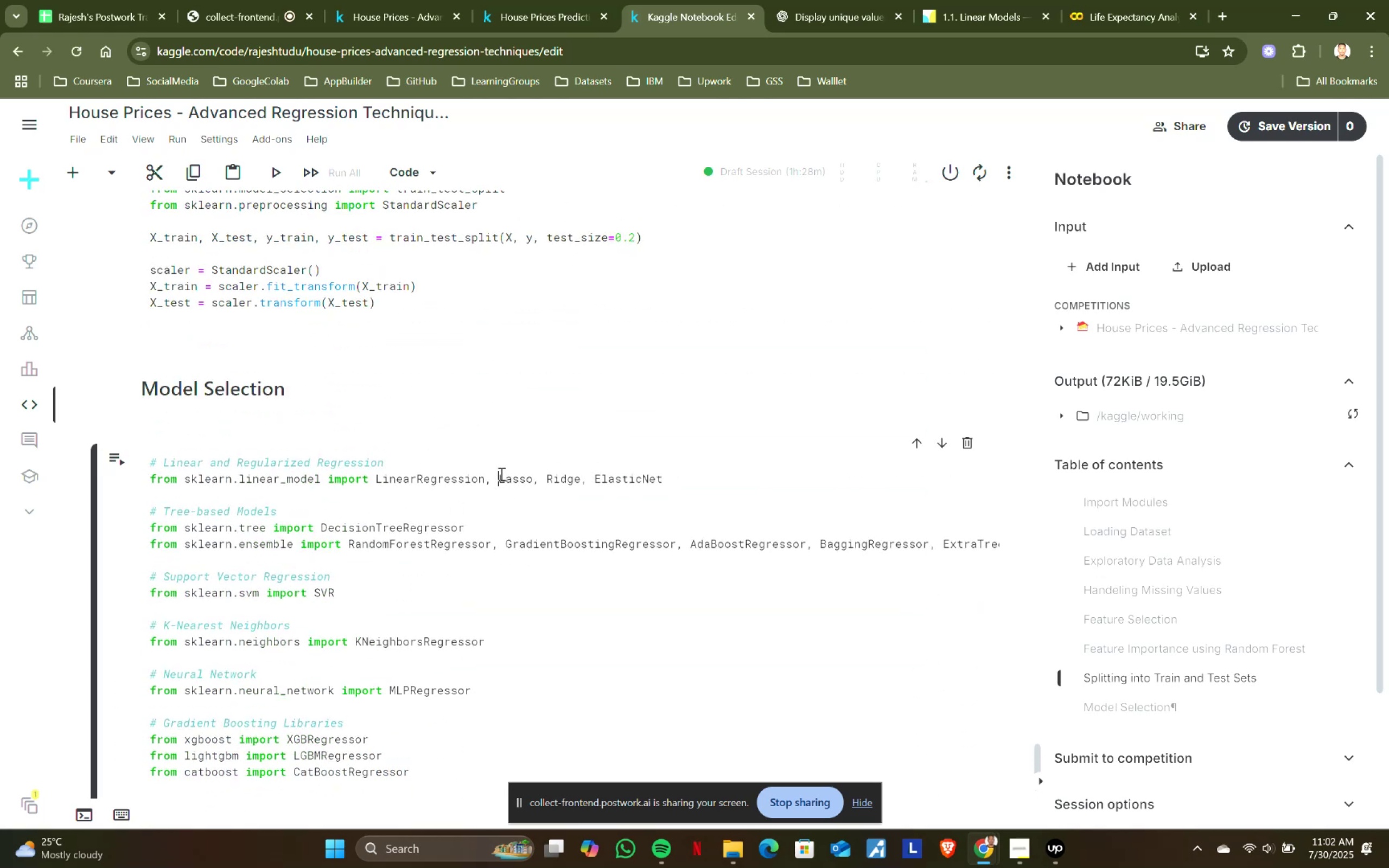 
key(Control+ControlLeft)
 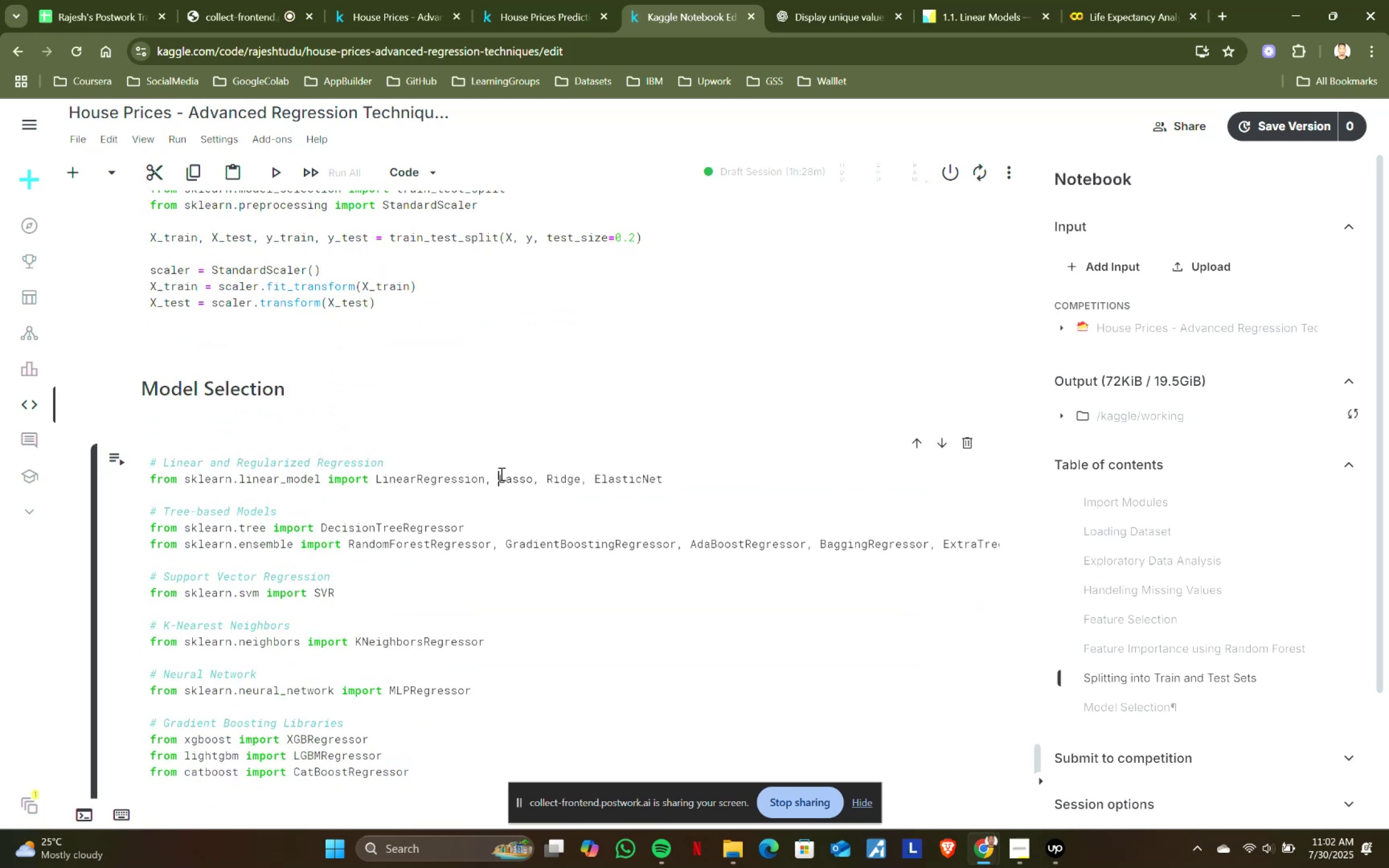 
key(Control+C)
 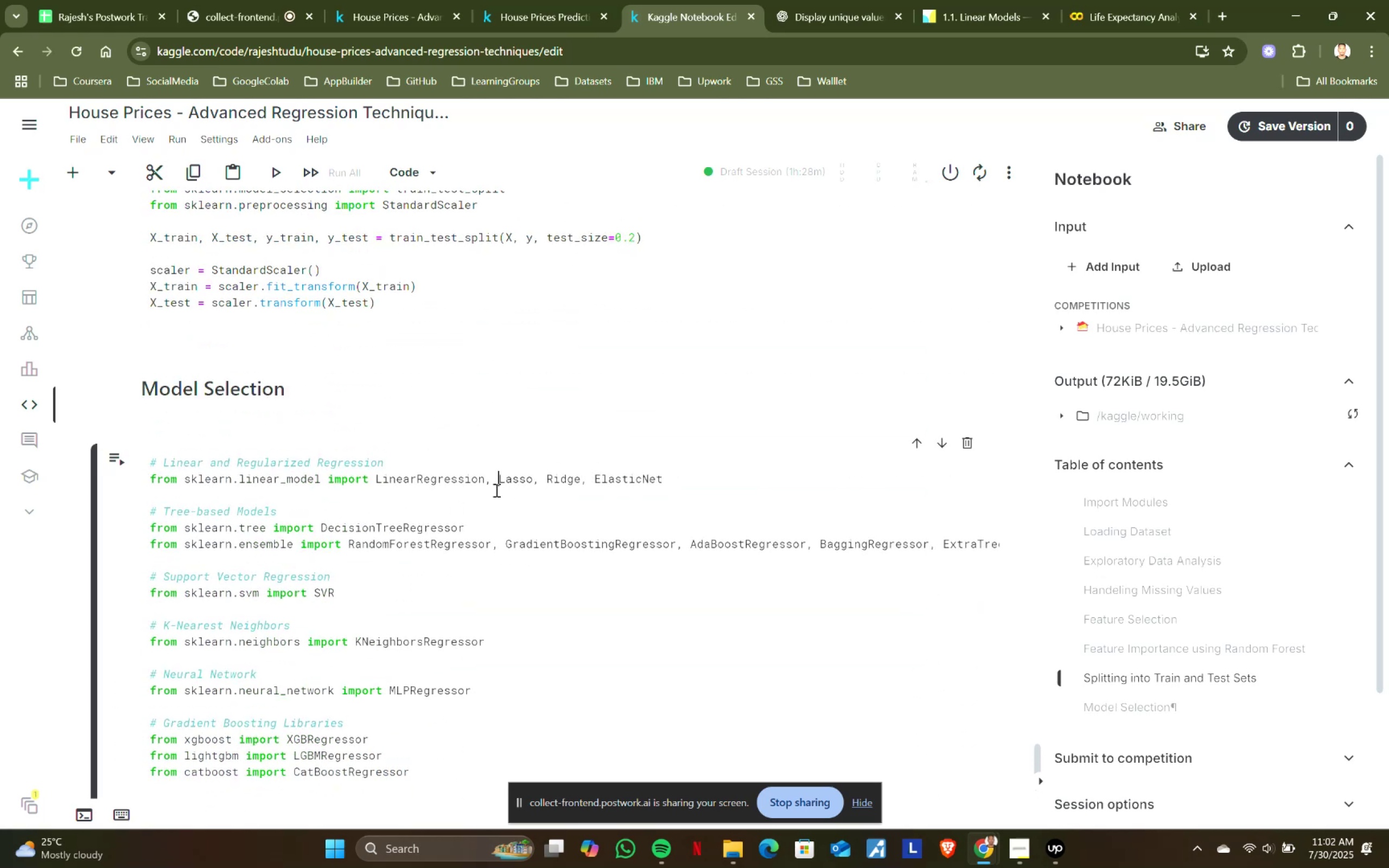 
scroll: coordinate [481, 512], scroll_direction: down, amount: 5.0
 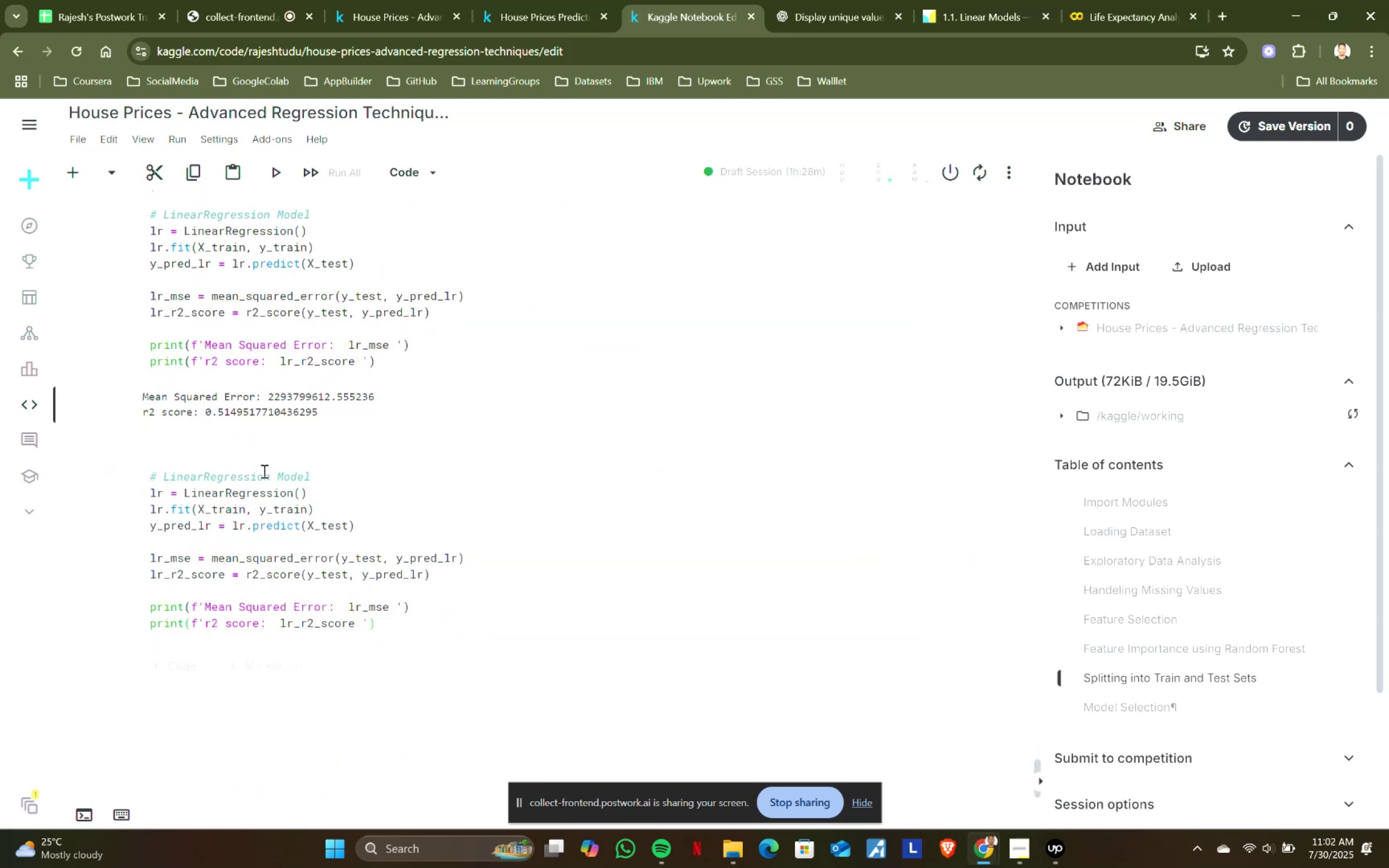 
left_click([267, 473])
 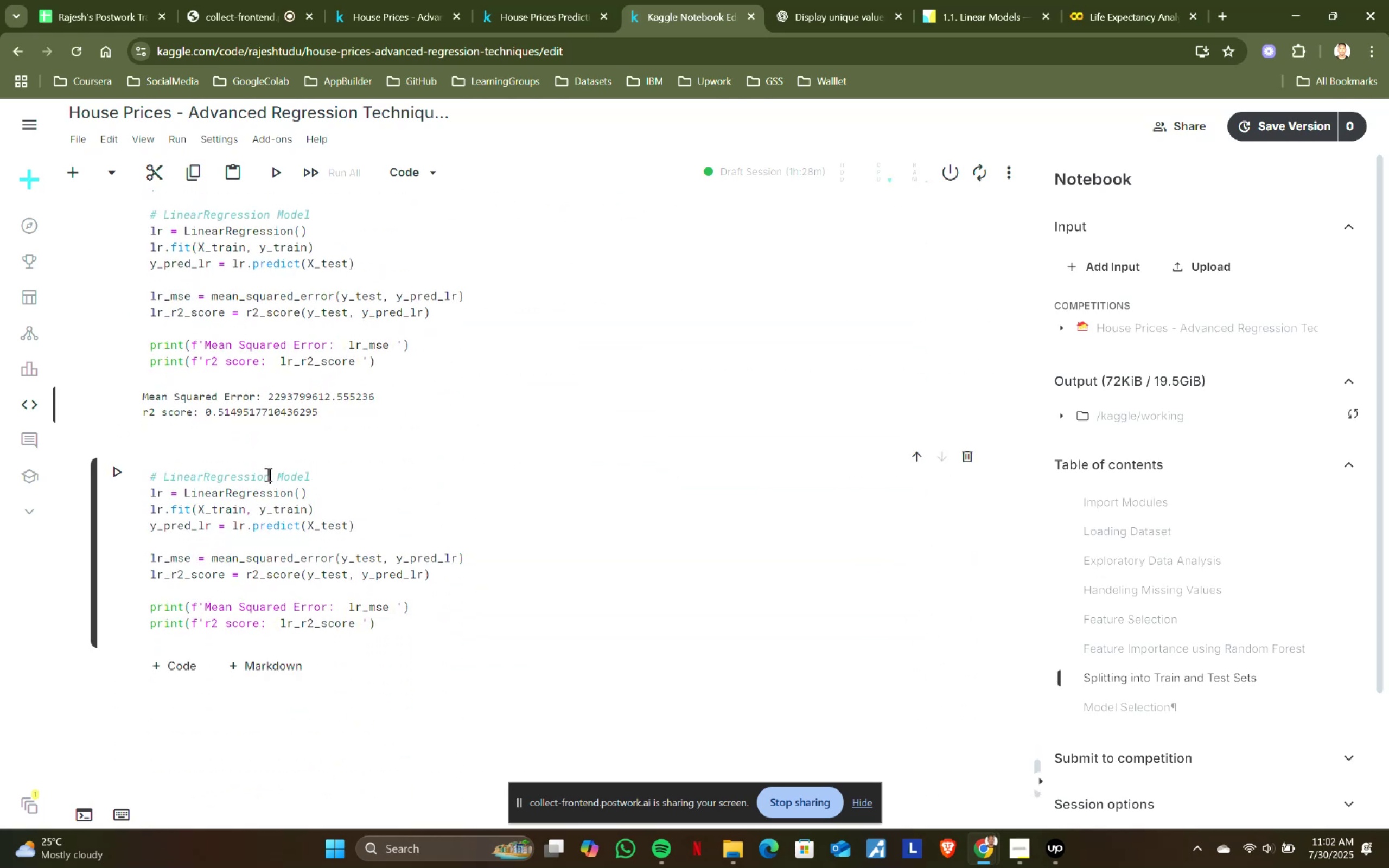 
hold_key(key=ShiftLeft, duration=0.97)
 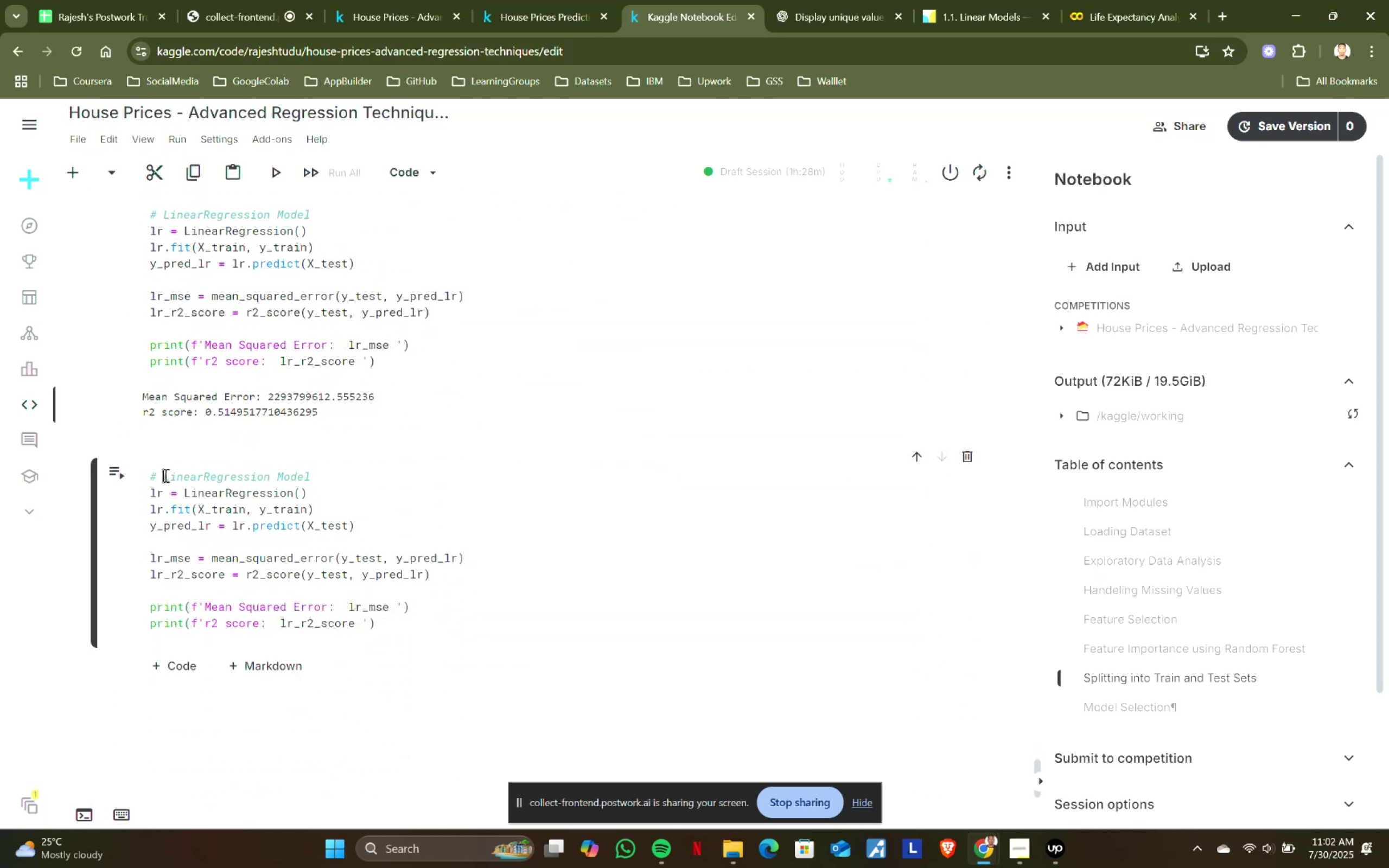 
left_click([164, 475])
 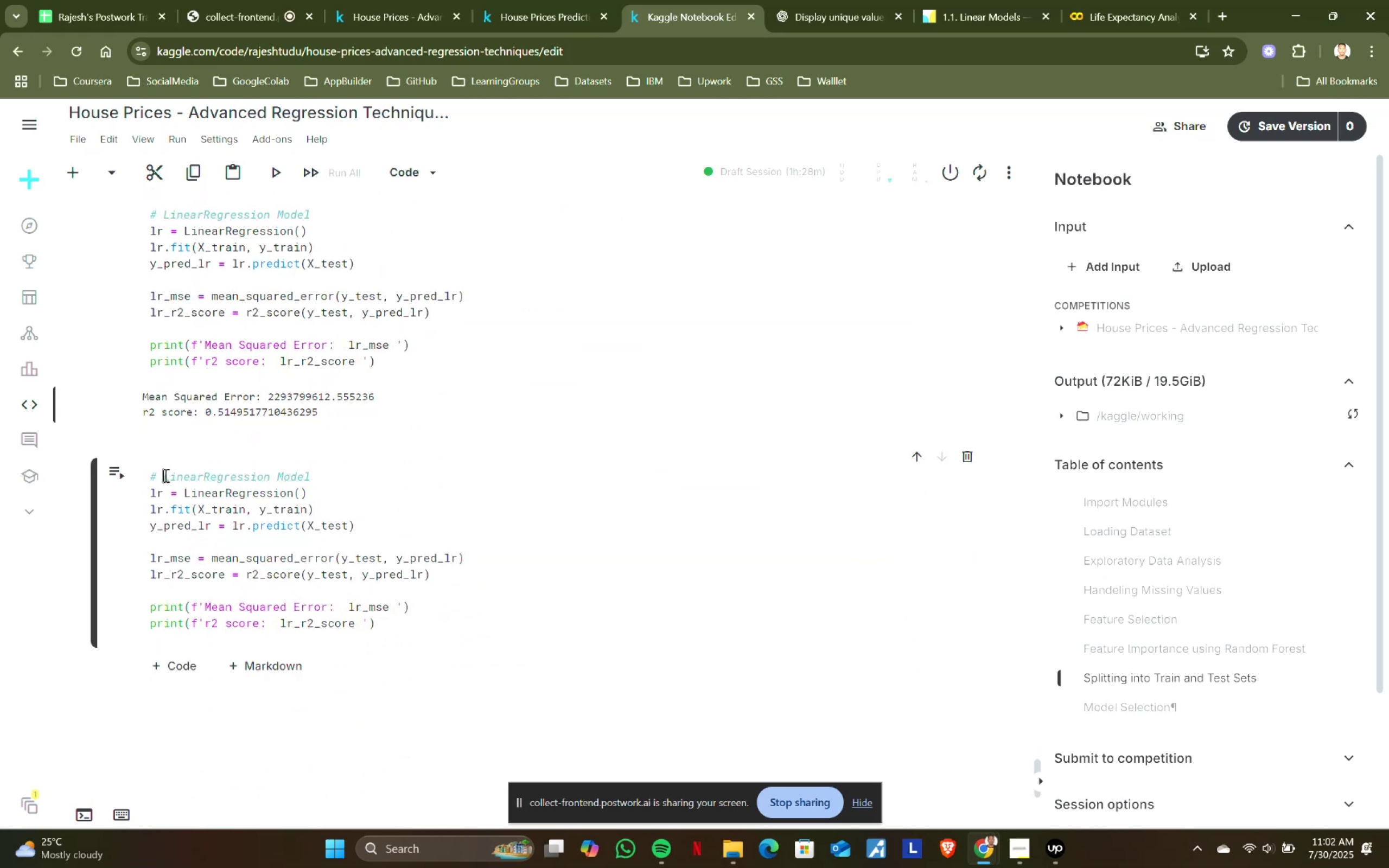 
key(Control+ControlLeft)
 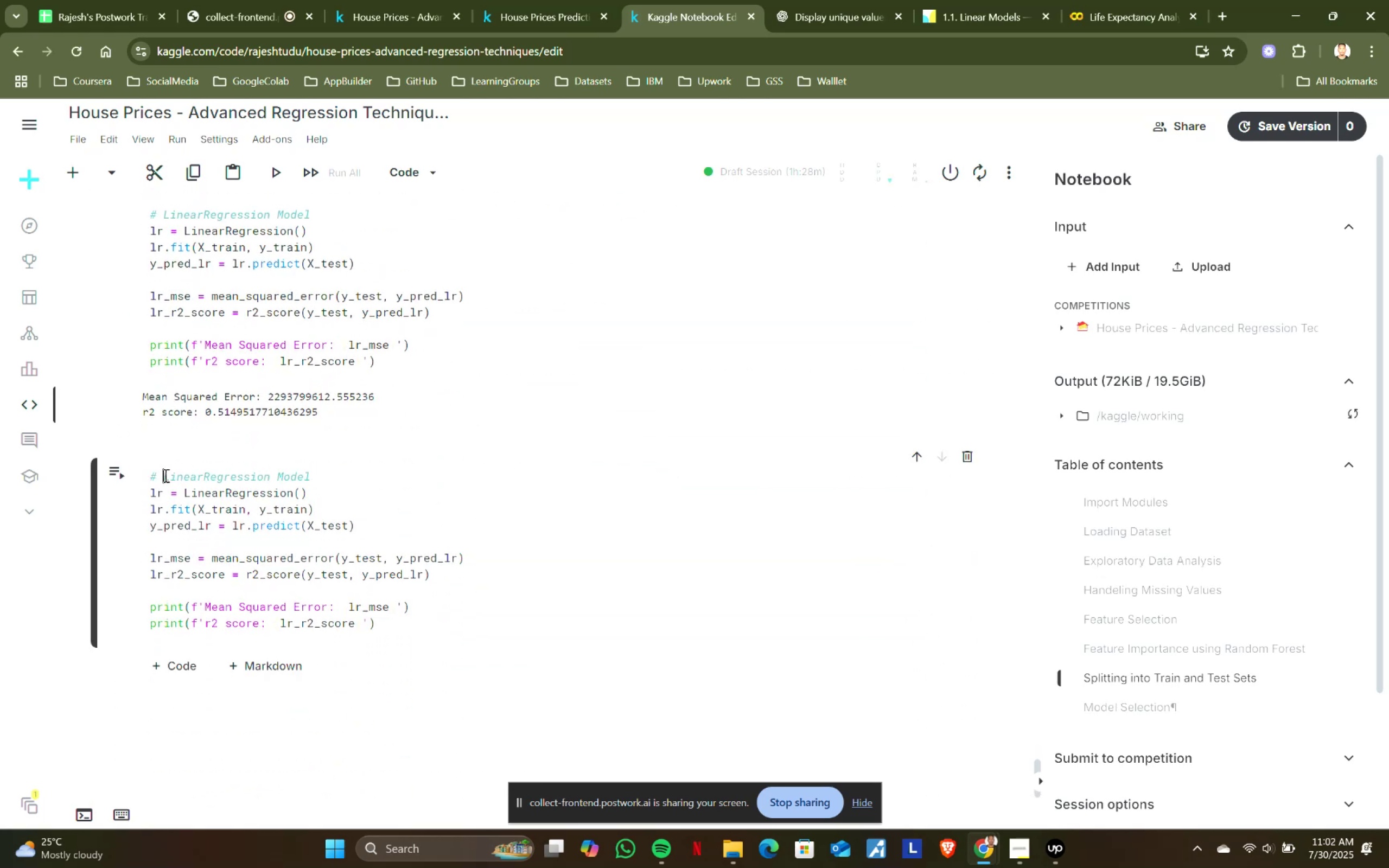 
key(Control+V)
 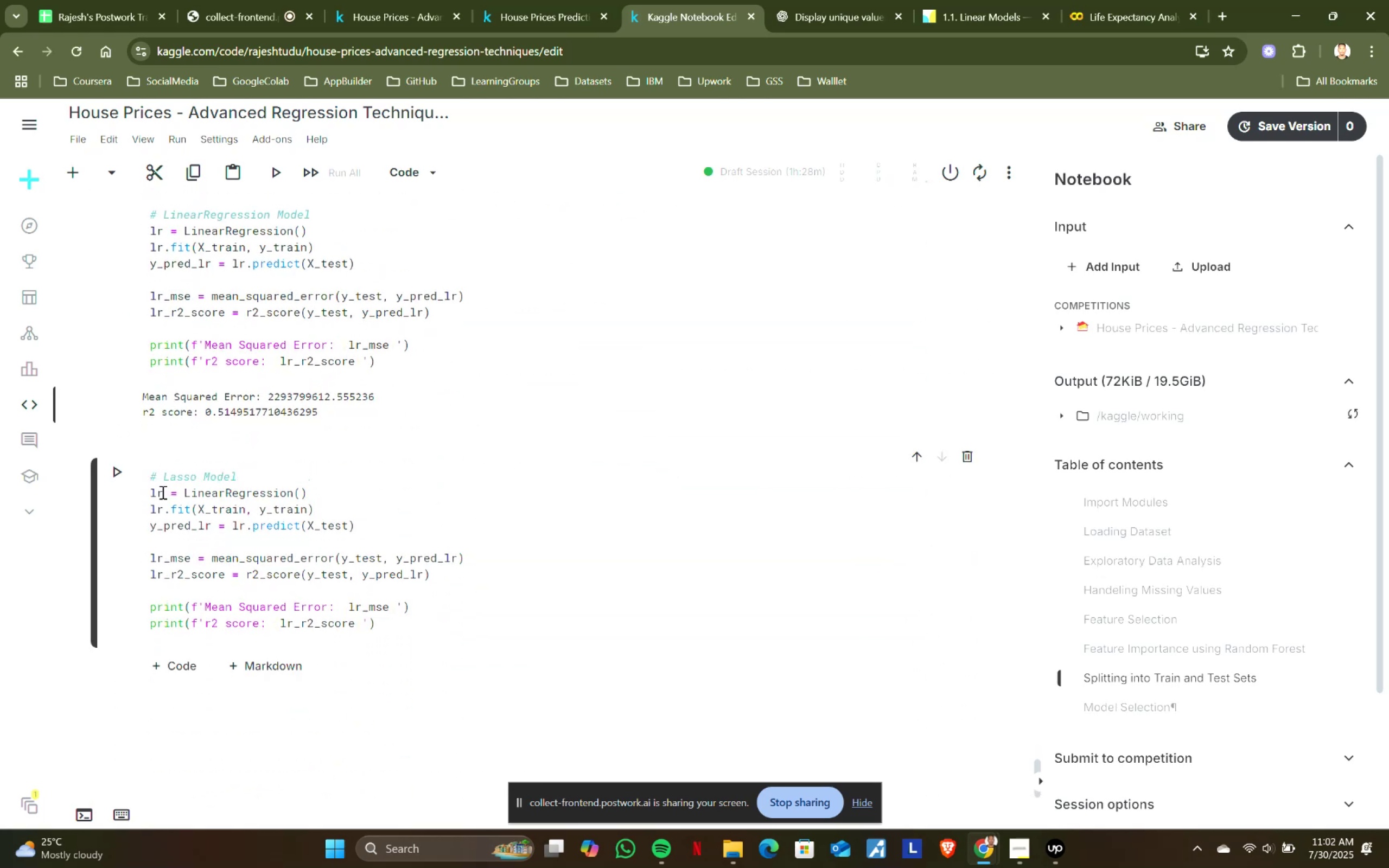 
left_click([162, 492])
 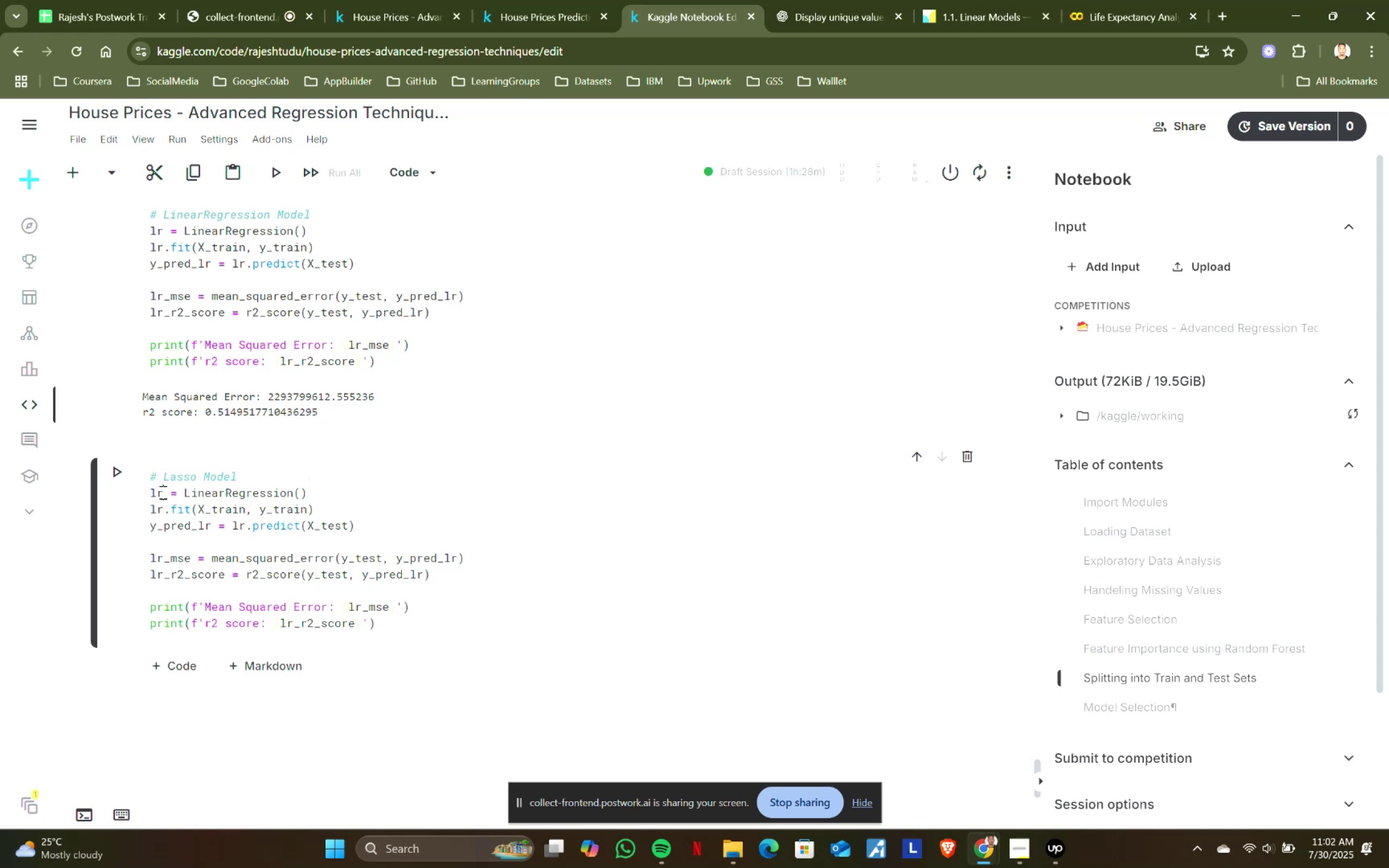 
key(Backspace)
type(asso)
 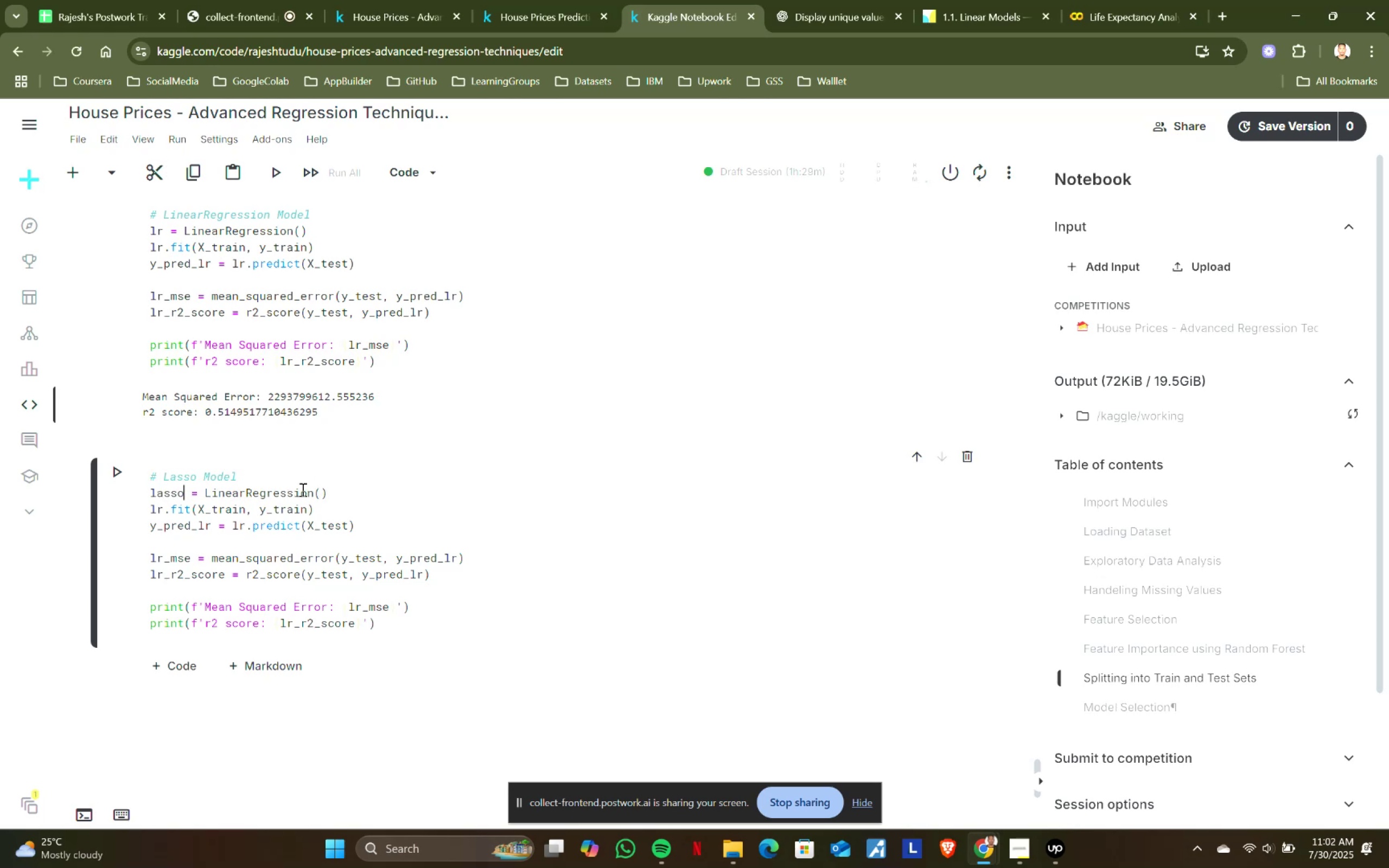 
left_click([314, 493])
 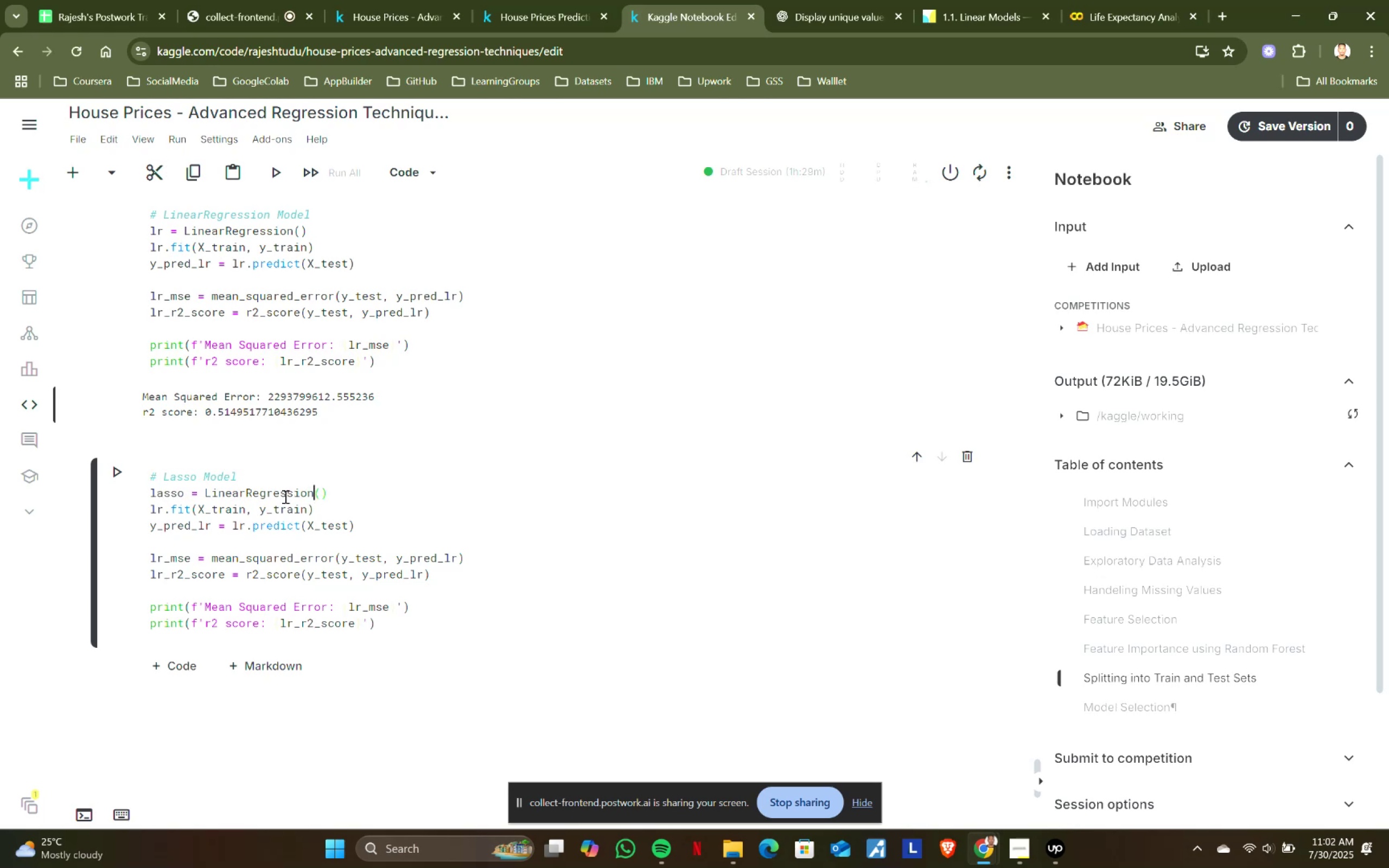 
hold_key(key=ShiftLeft, duration=0.58)
left_click([205, 490])
 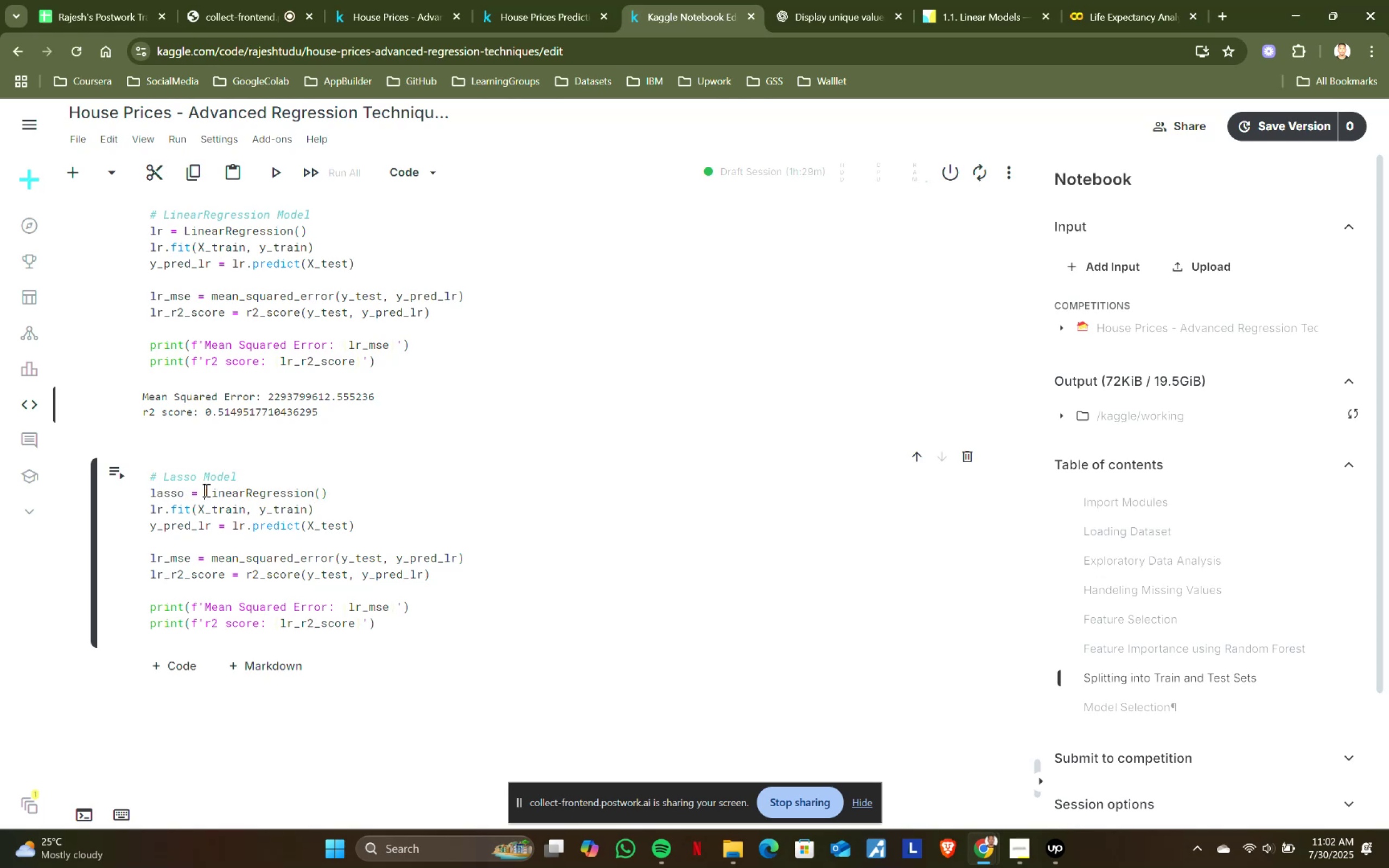 
key(Control+ControlLeft)
 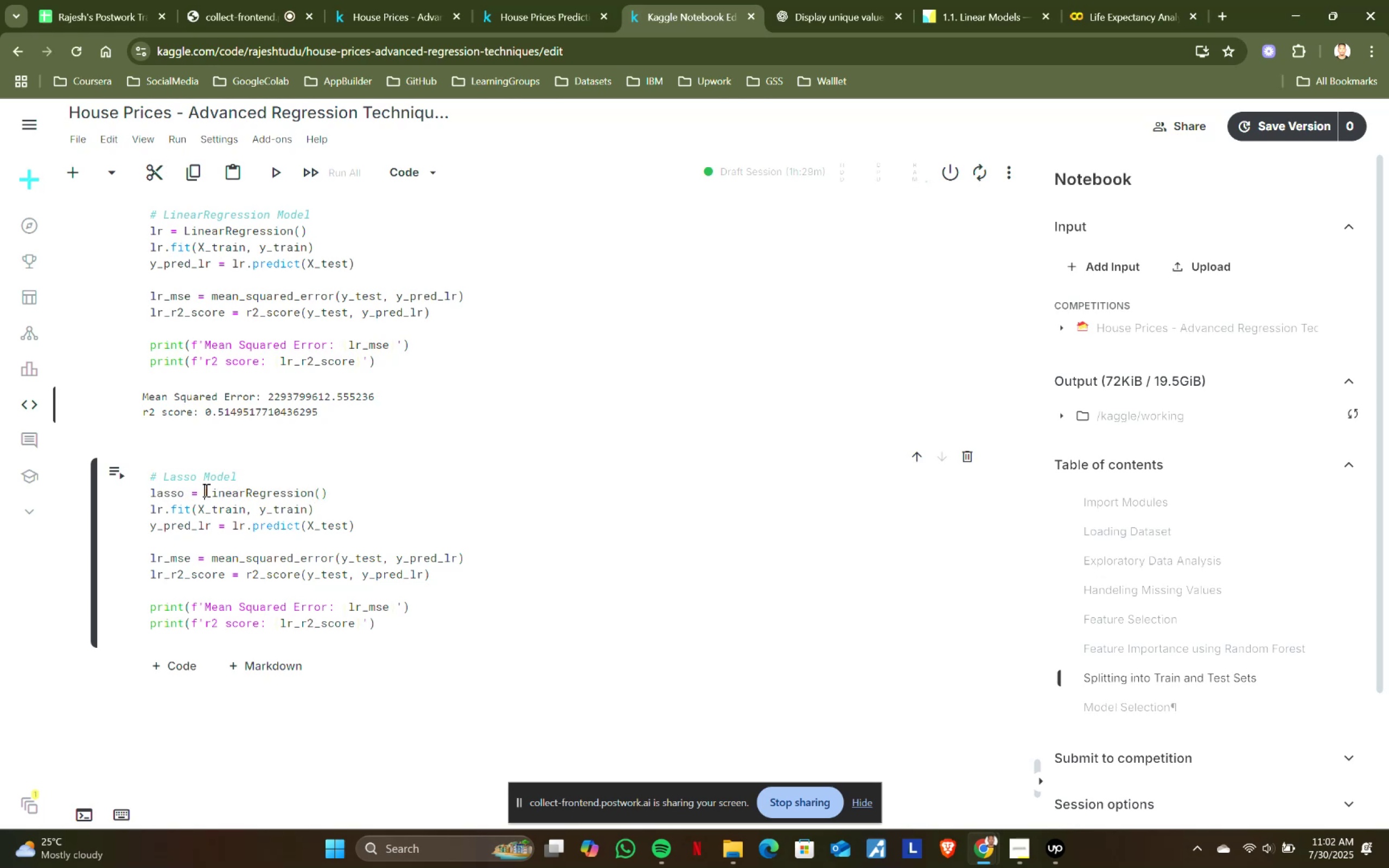 
key(Control+V)
 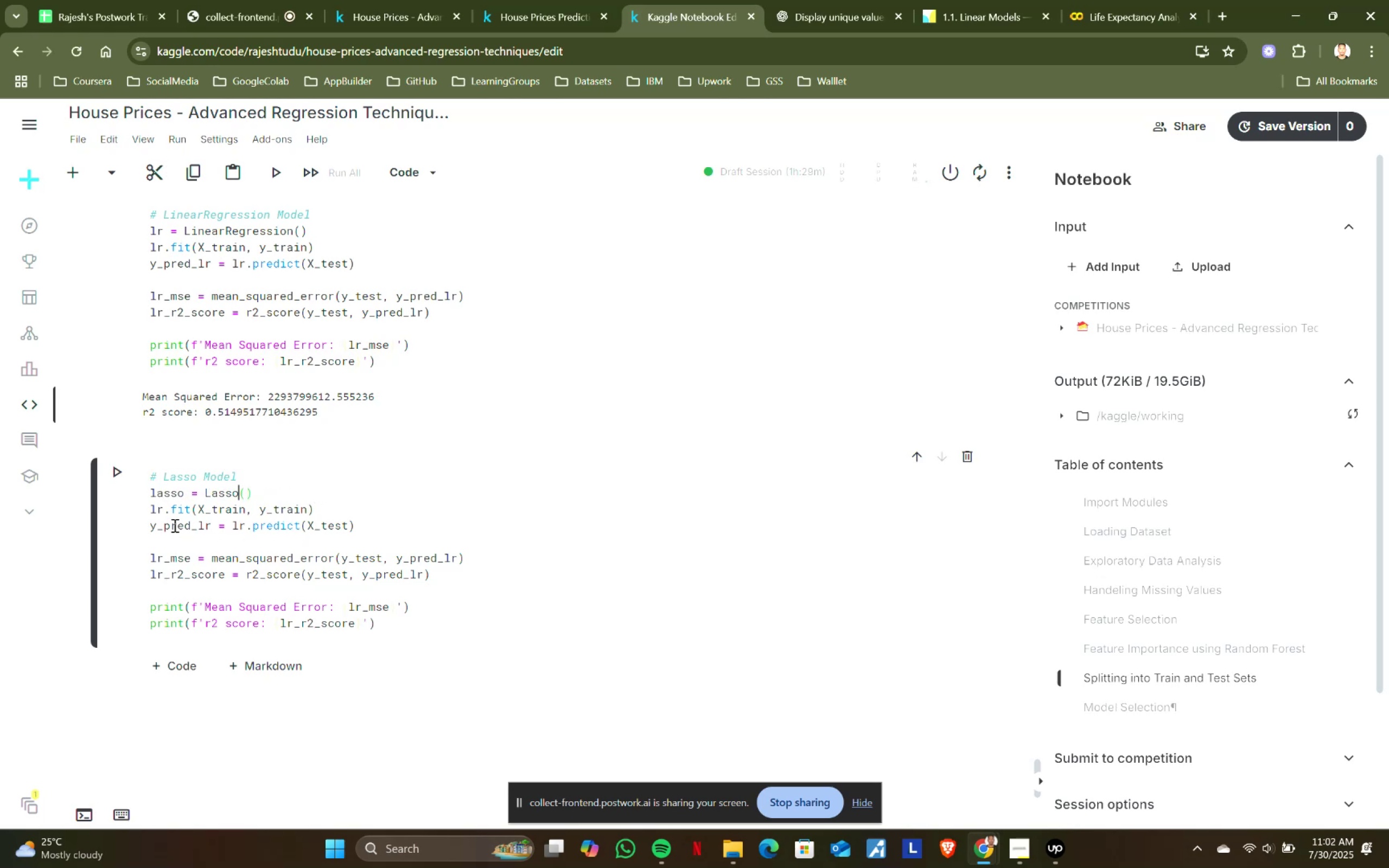 
left_click([160, 508])
 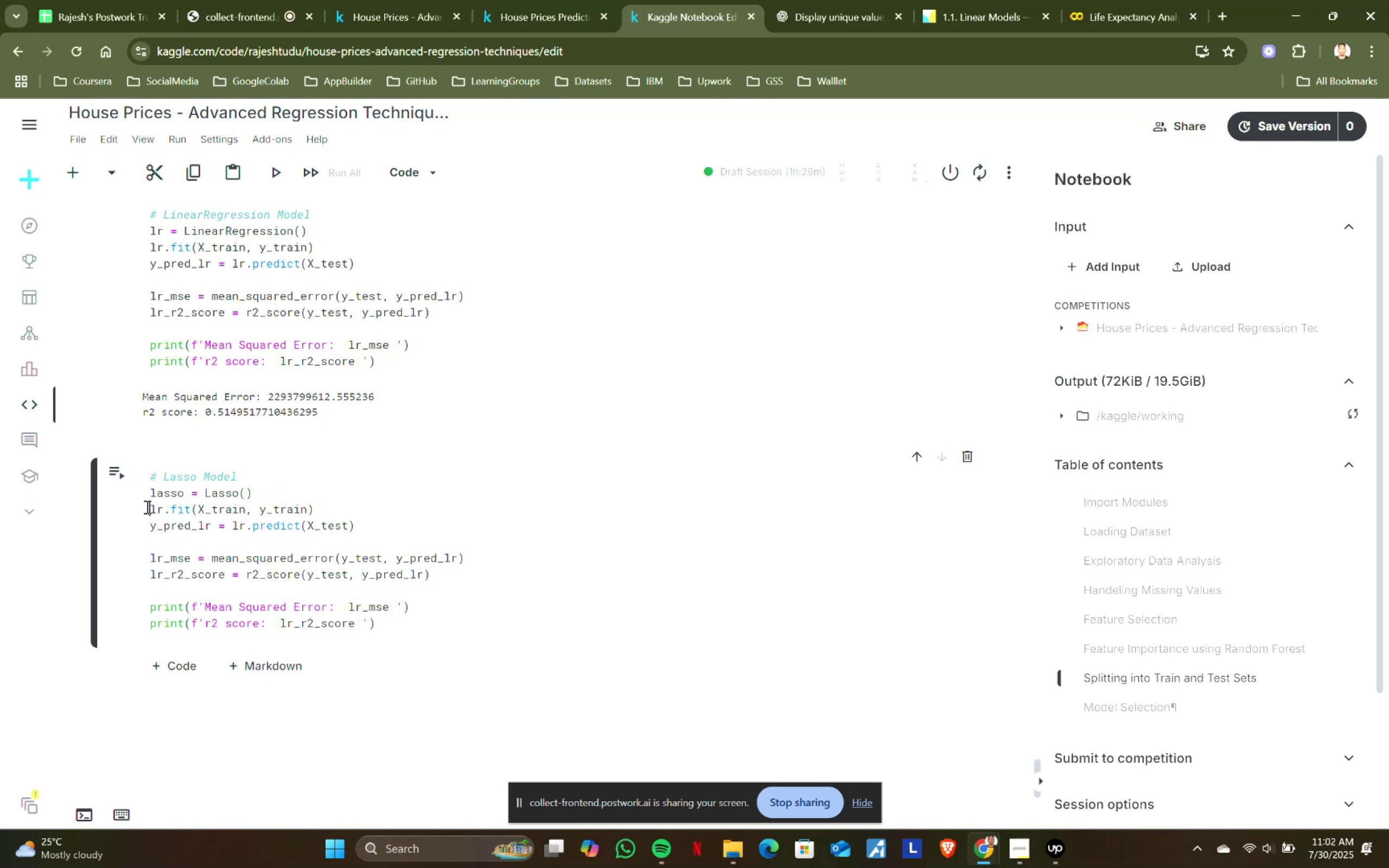 
hold_key(key=ShiftLeft, duration=0.53)
left_click([156, 507])
 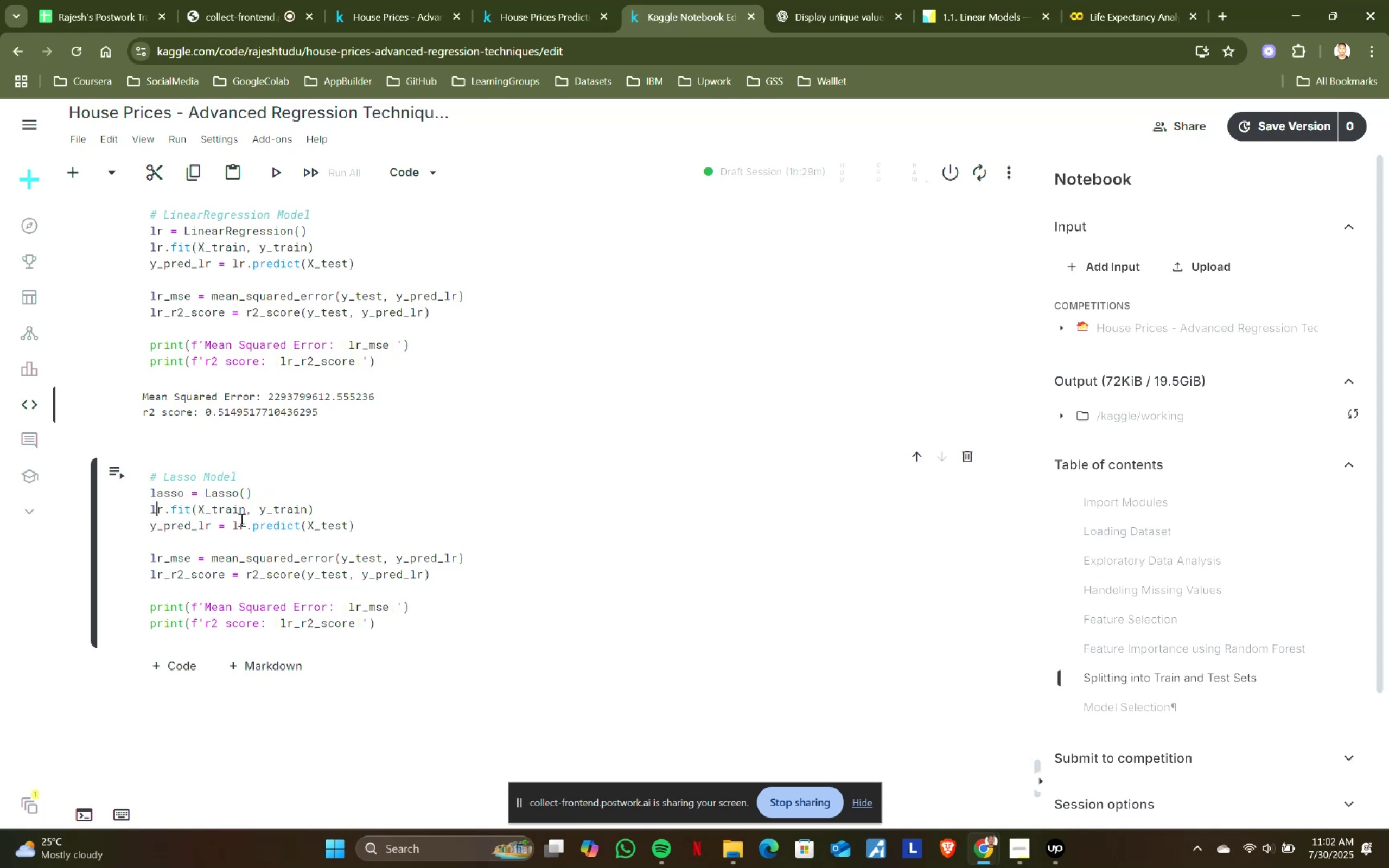 
type(asso)
 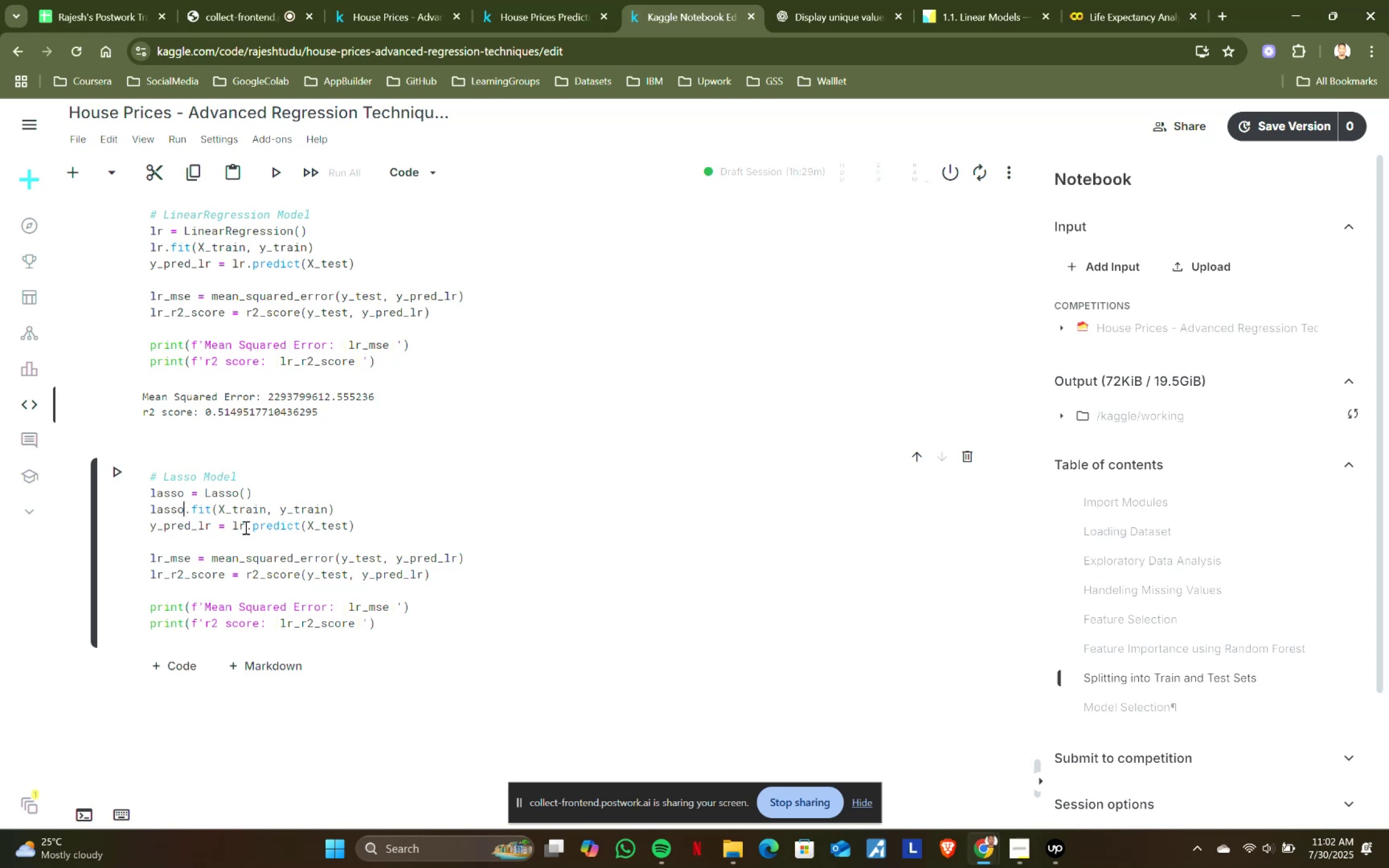 
left_click([245, 524])
 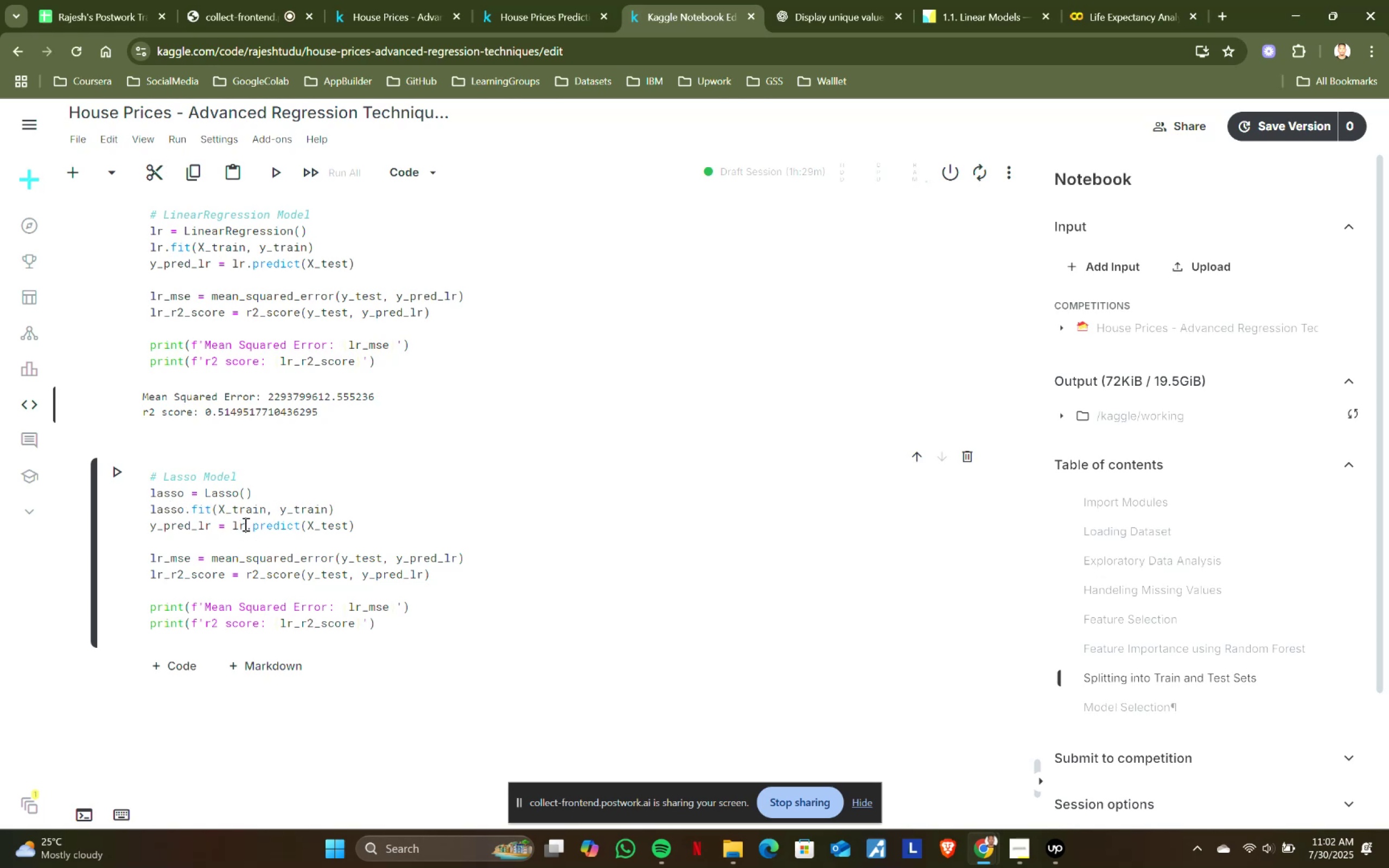 
key(Backspace)
type(asso)
 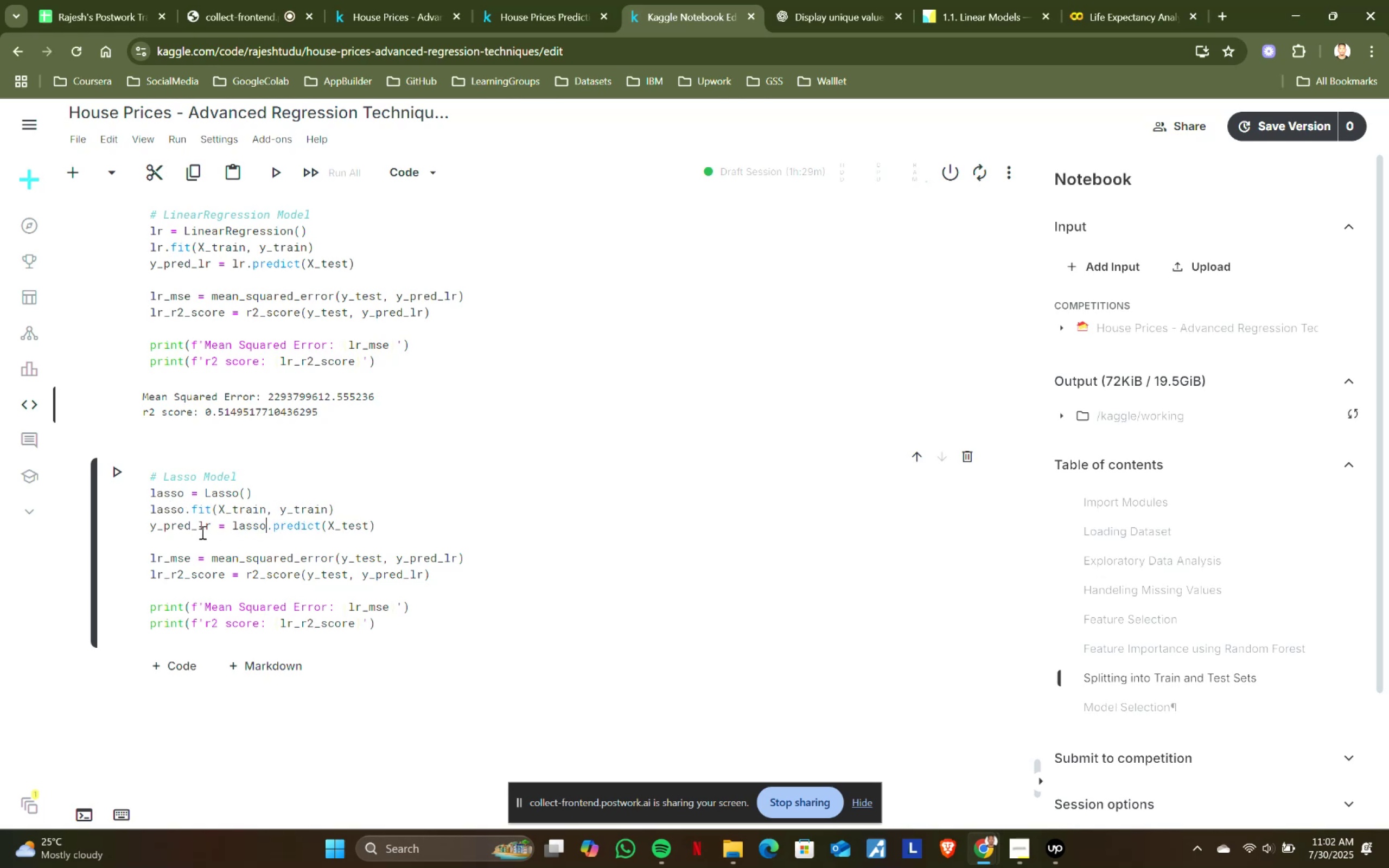 
left_click([208, 525])
 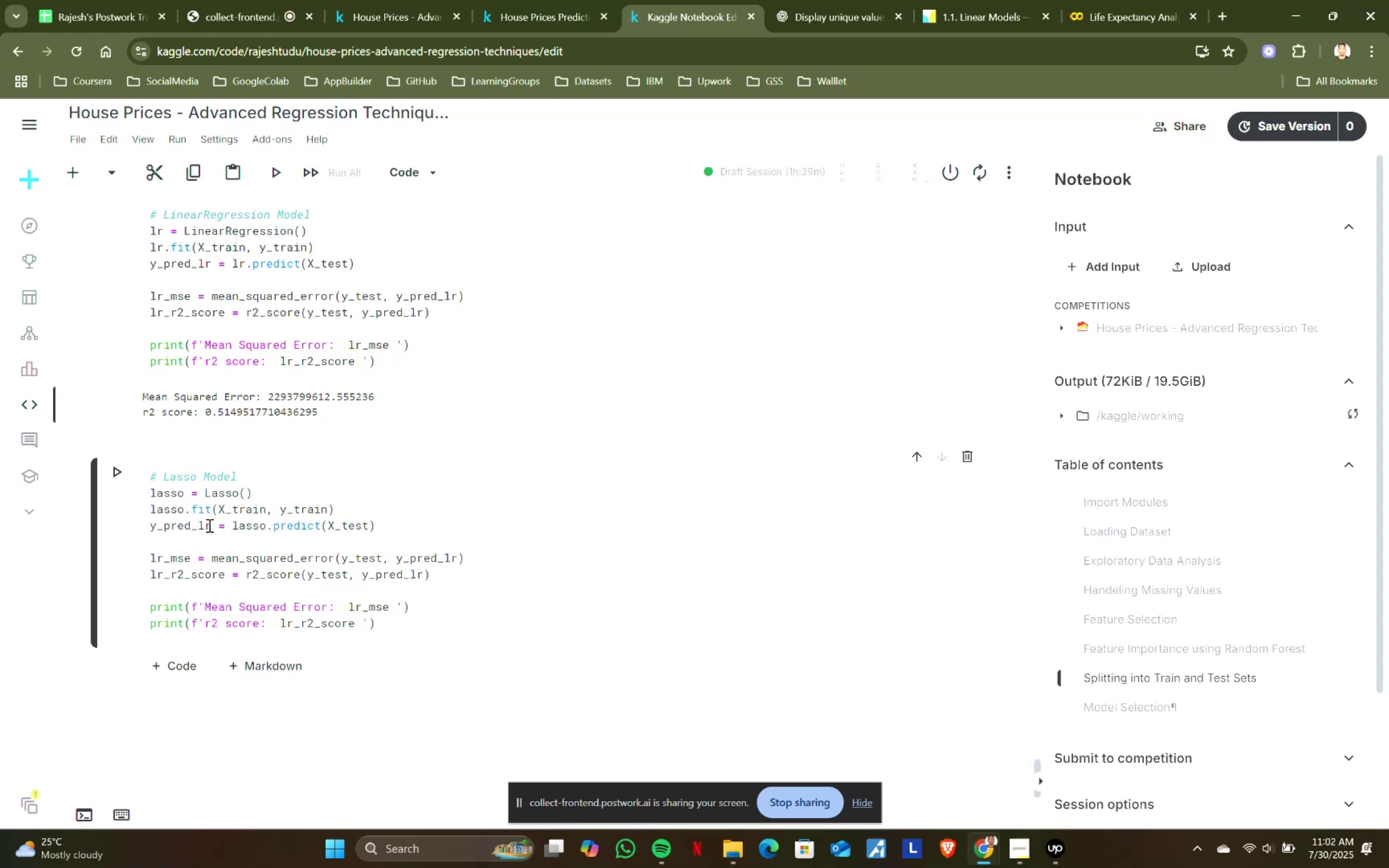 
type([Delete]asso)
 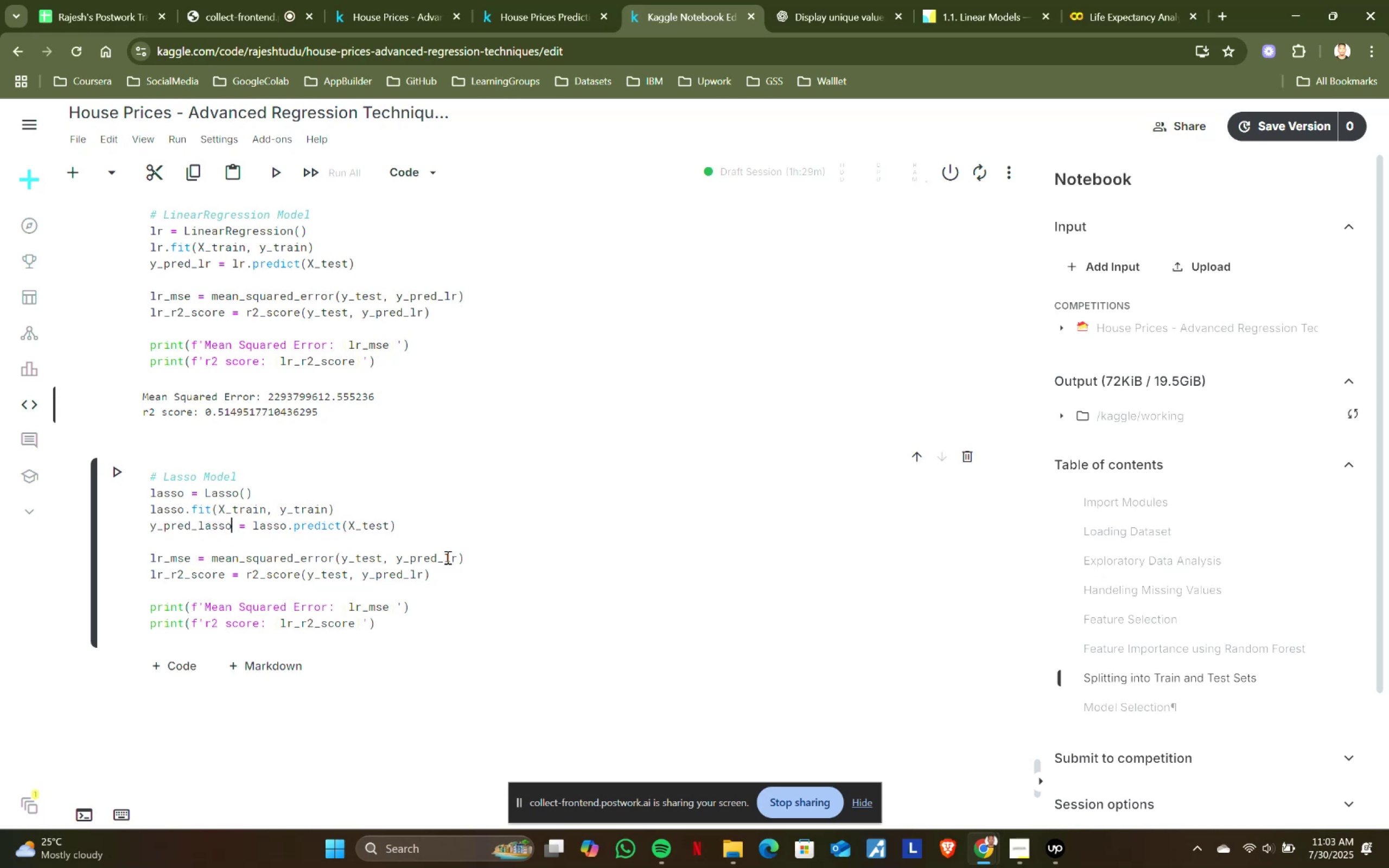 
left_click([455, 555])
 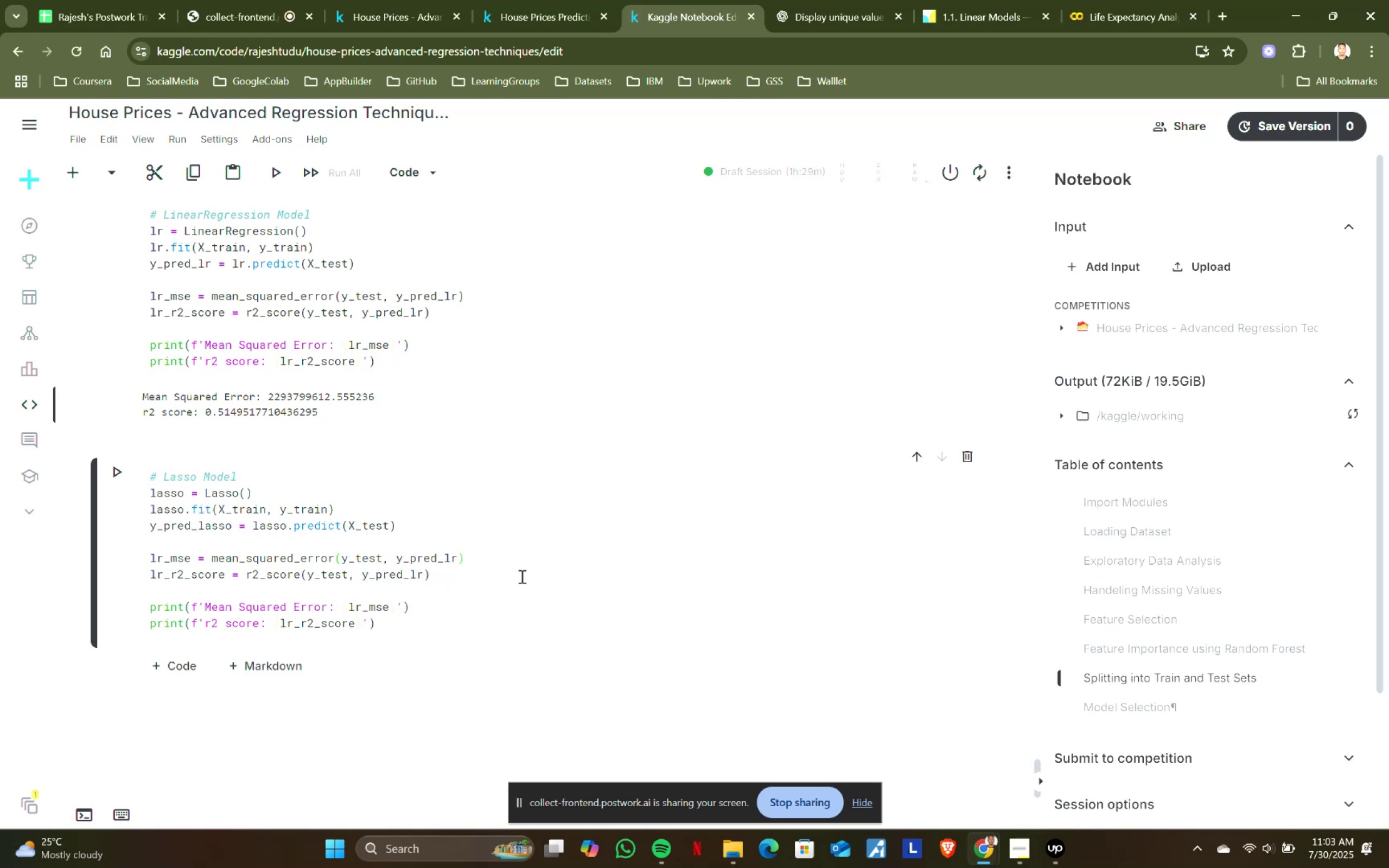 
key(Backspace)
type(asso)
 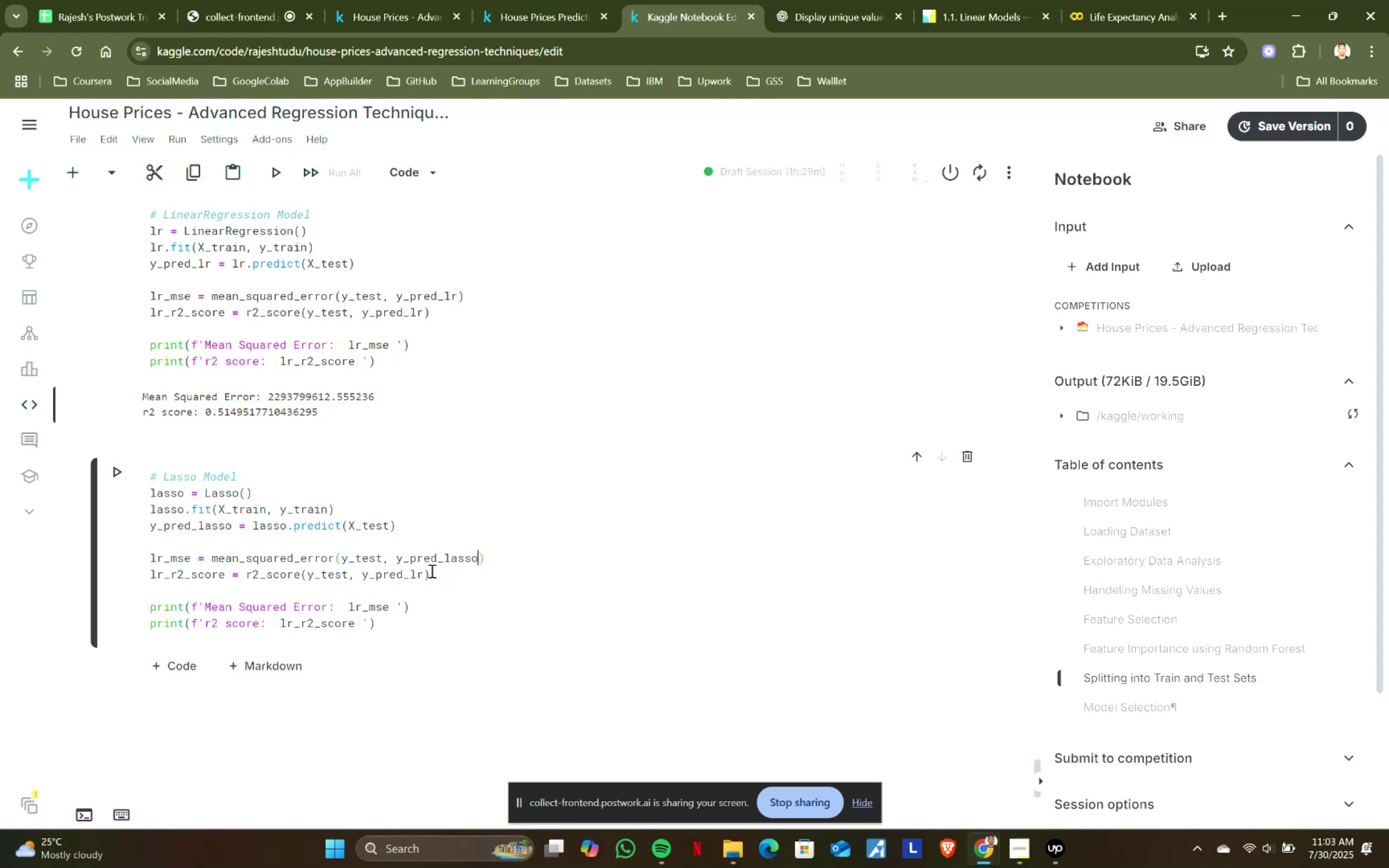 
left_click([420, 570])
 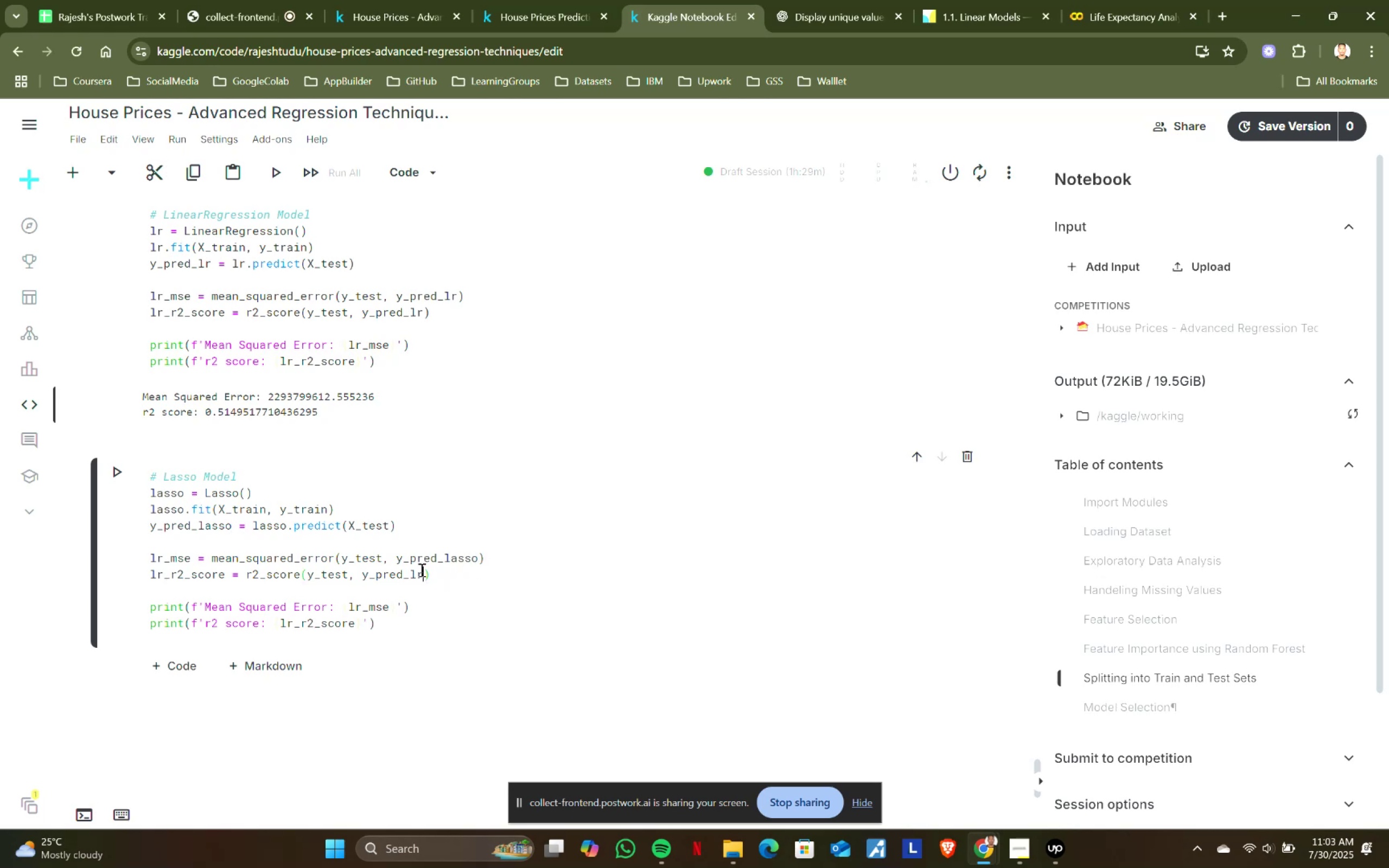 
key(Backspace)
type(asso)
 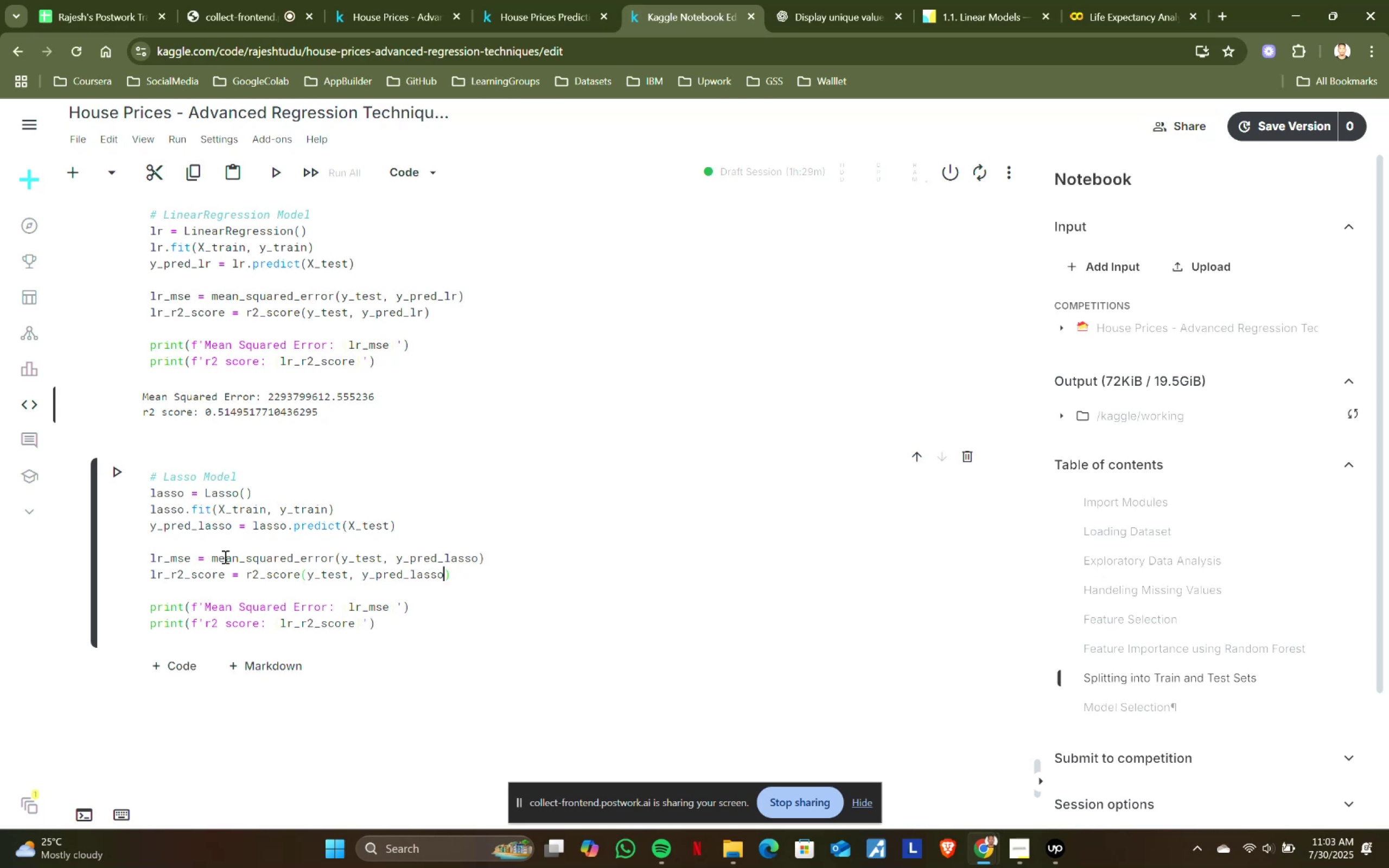 
left_click([161, 557])
 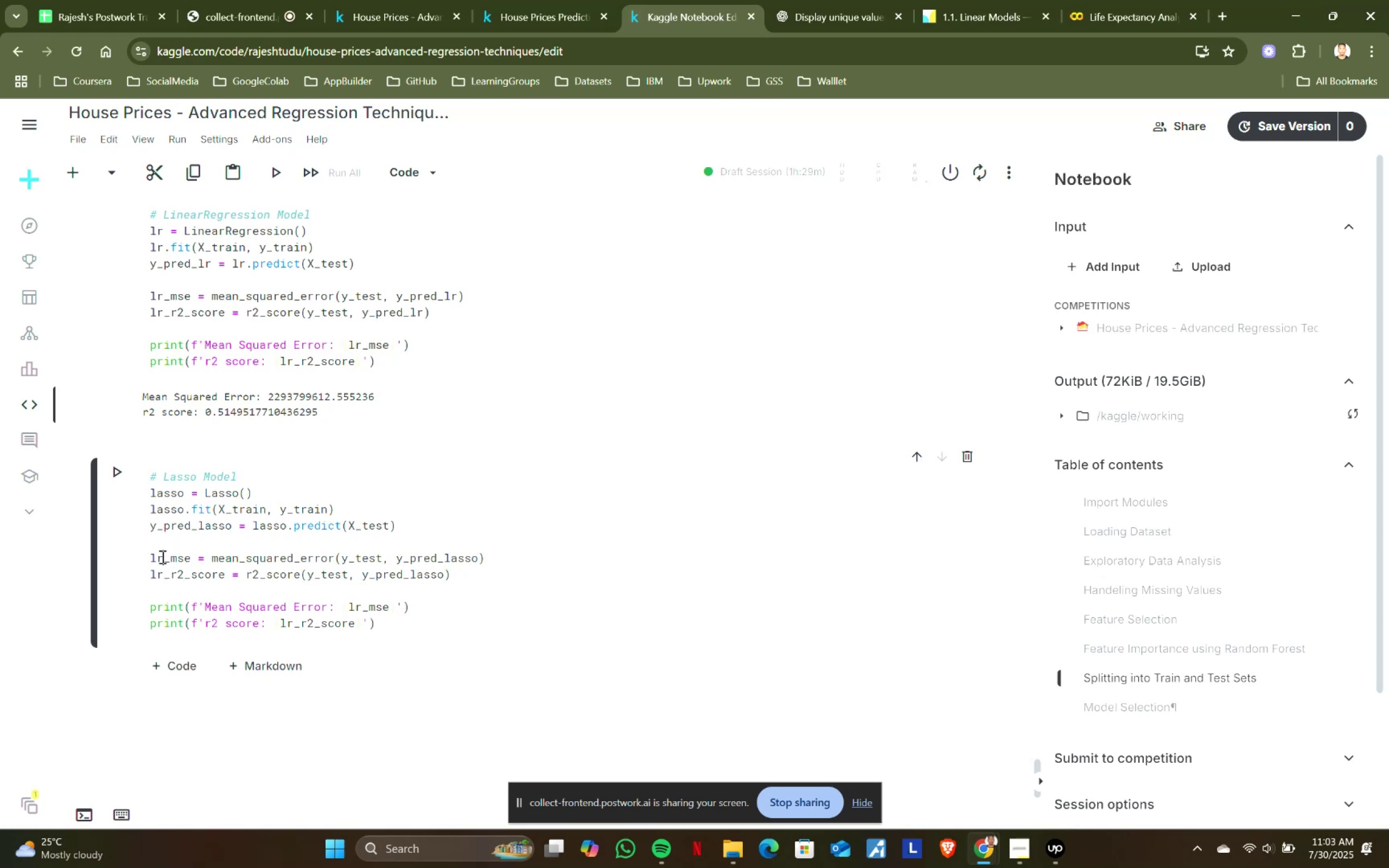 
key(Backspace)
type(asso)
 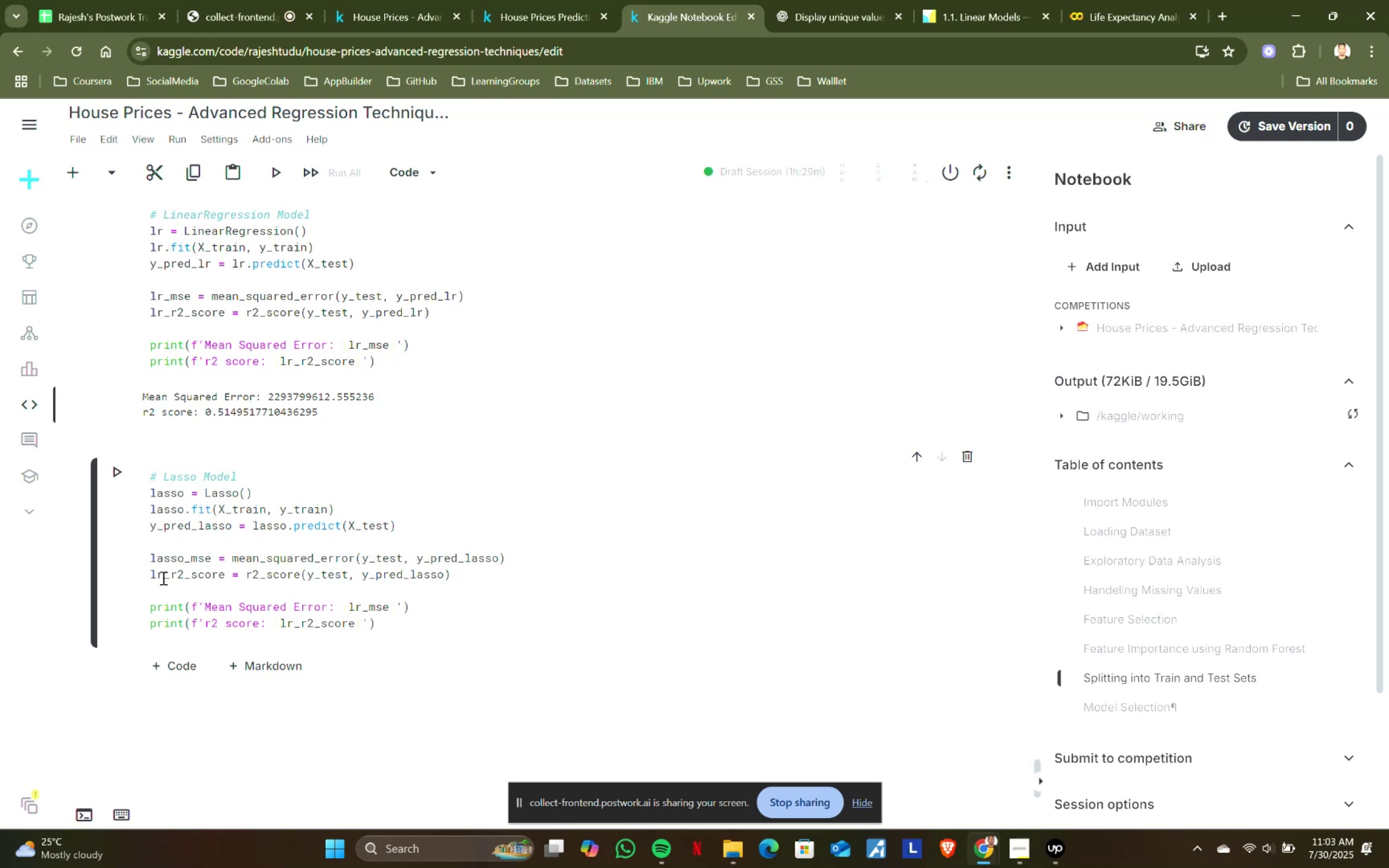 
left_click([162, 578])
 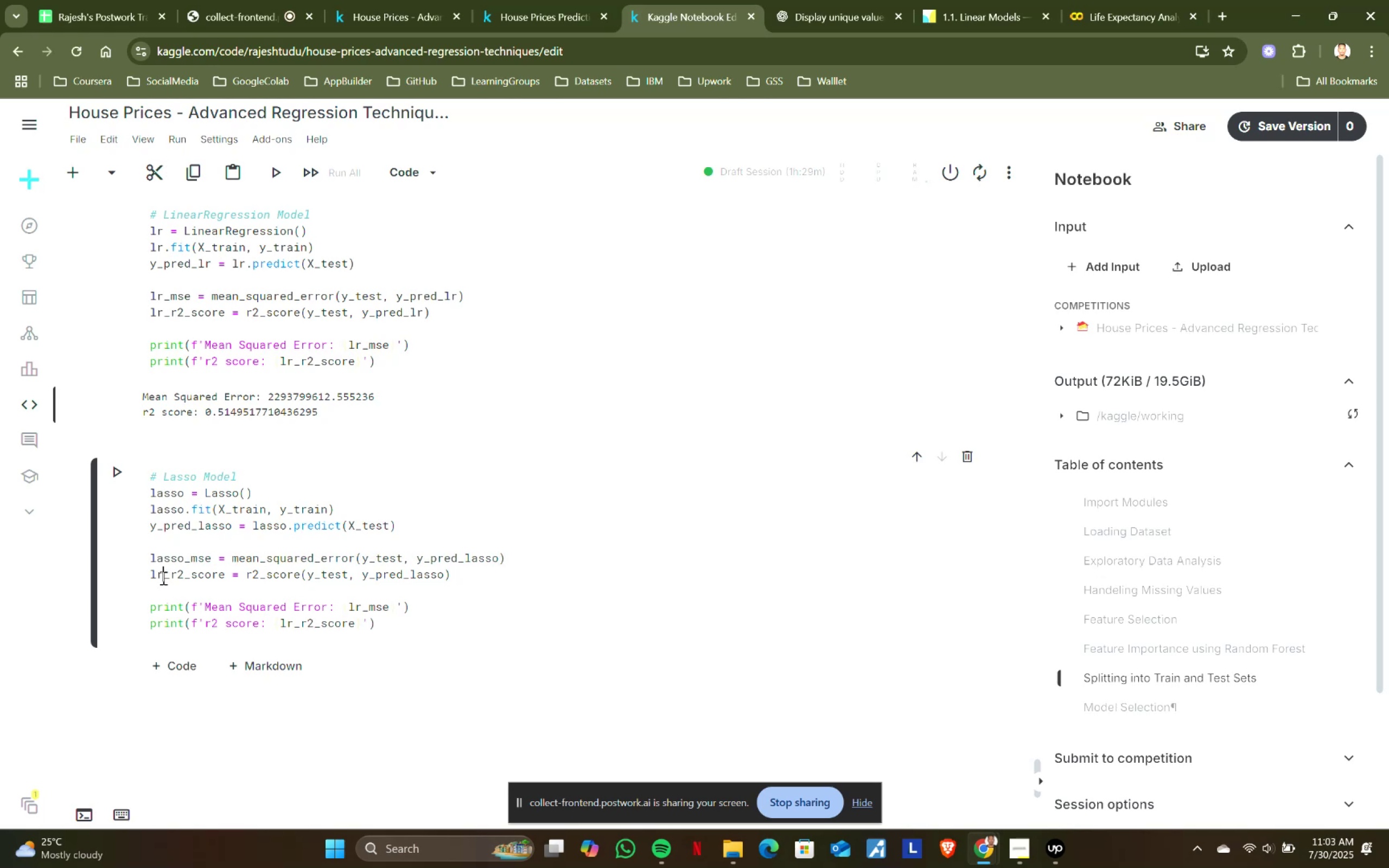 
key(Backspace)
type(asso)
 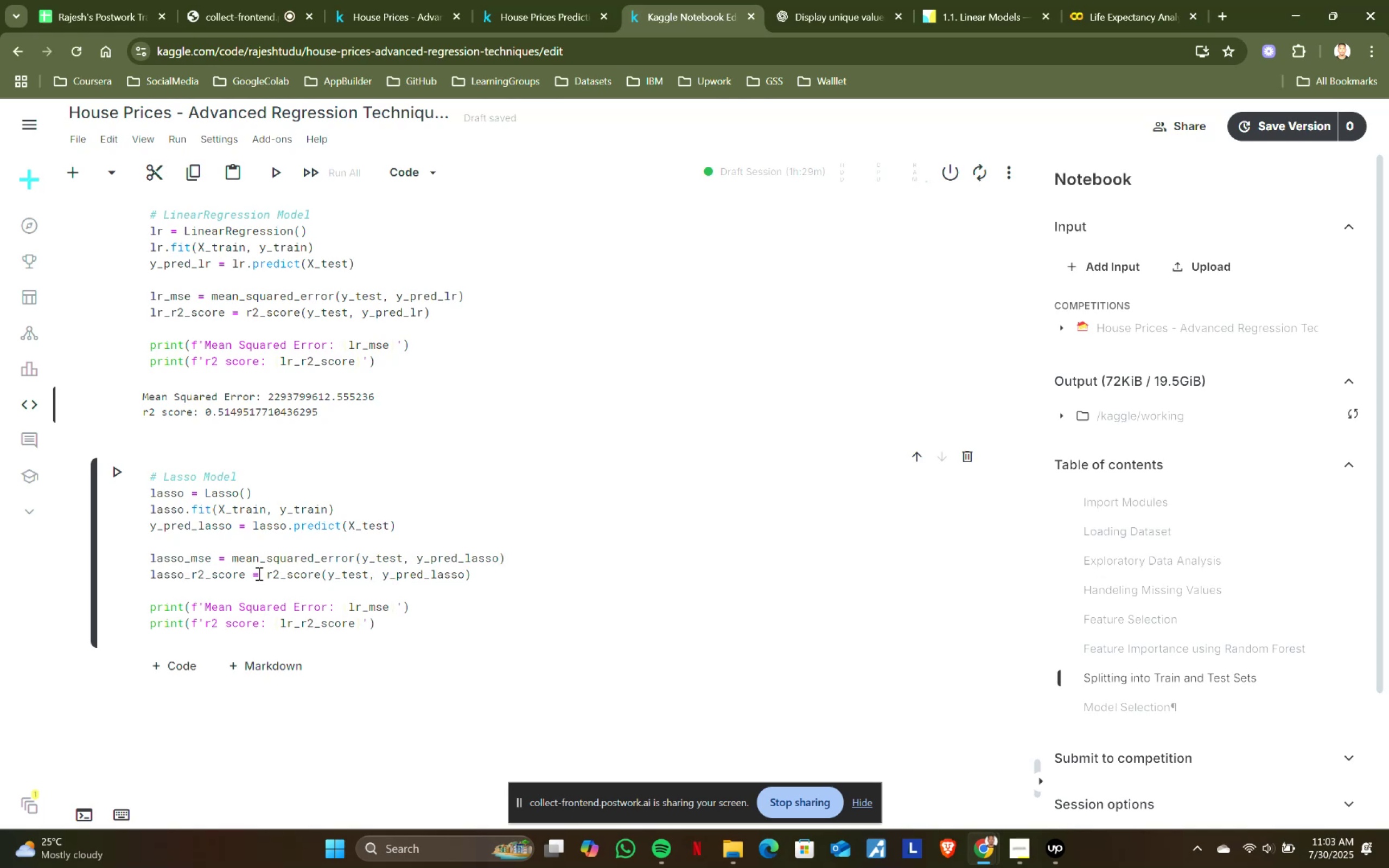 
left_click([244, 571])
 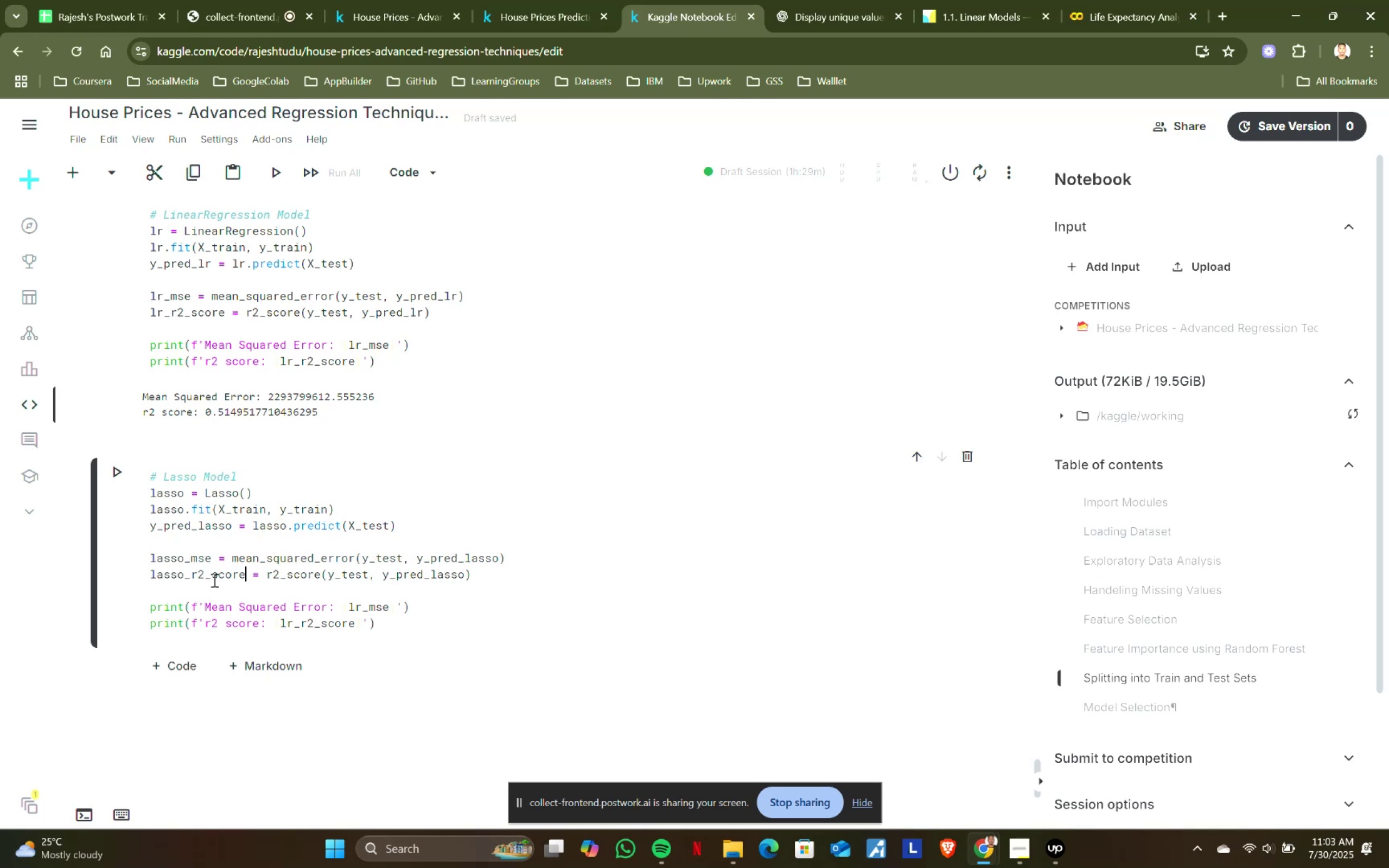 
hold_key(key=ShiftLeft, duration=0.76)
left_click([153, 575])
 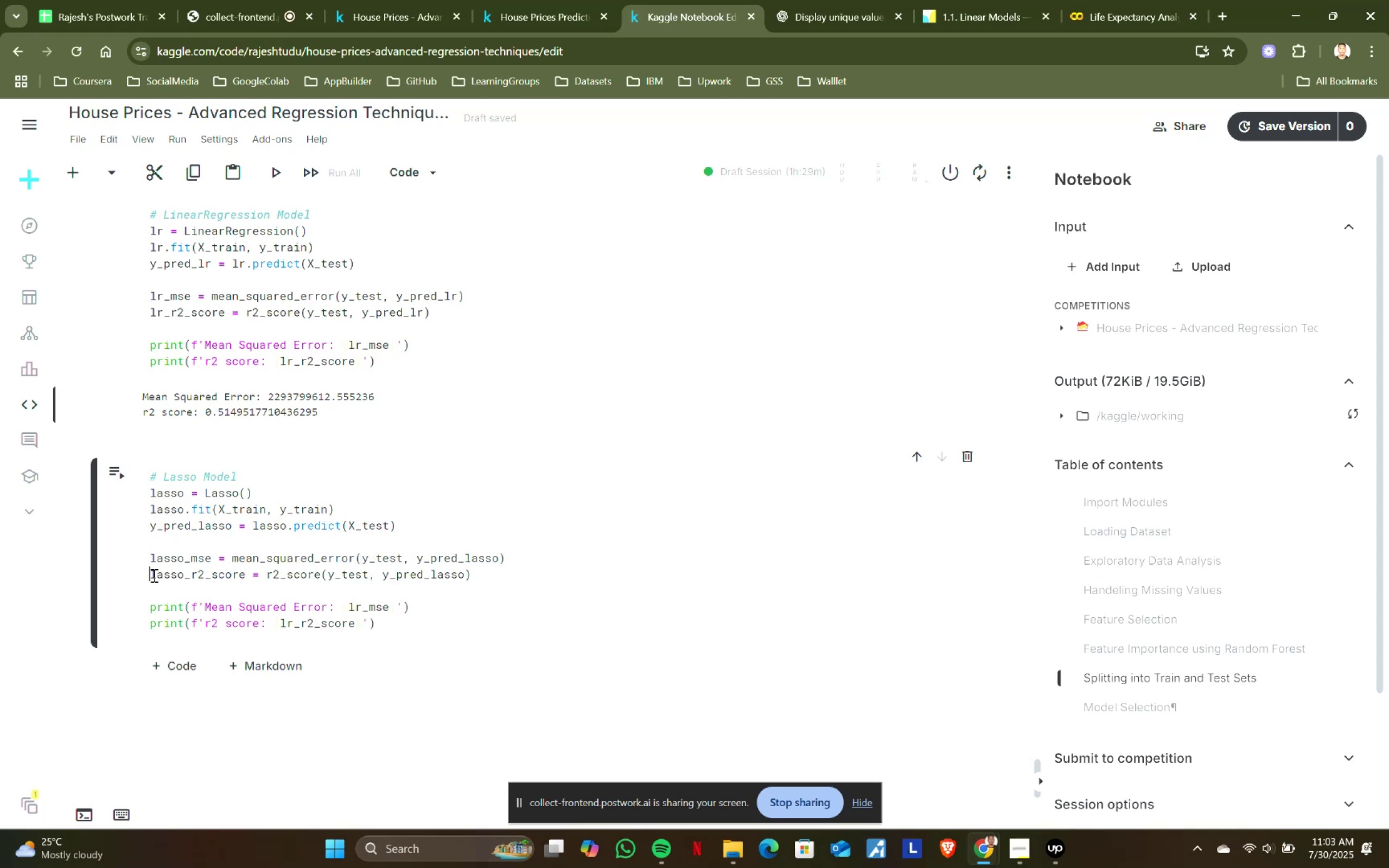 
key(Control+ControlLeft)
 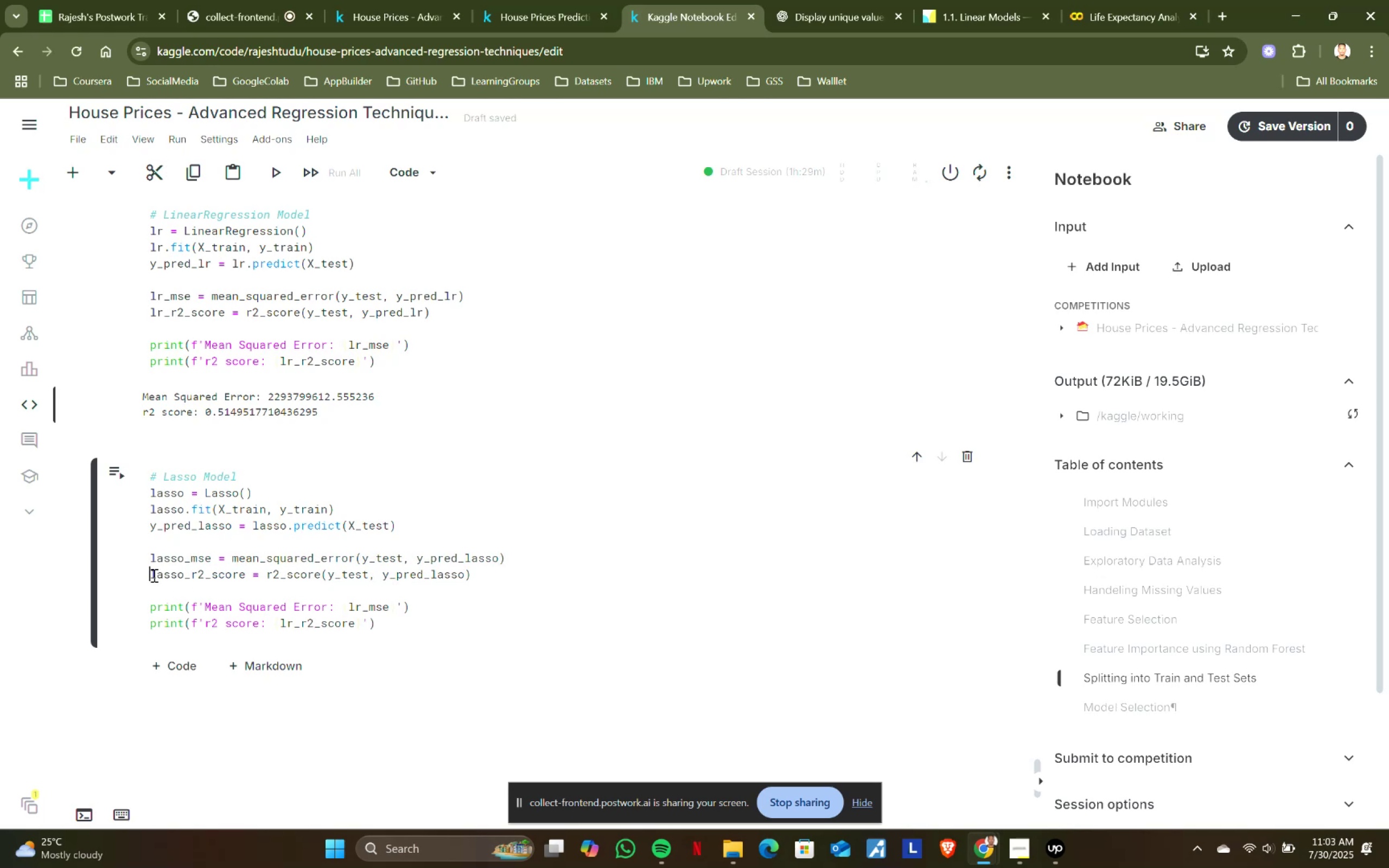 
key(Control+C)
 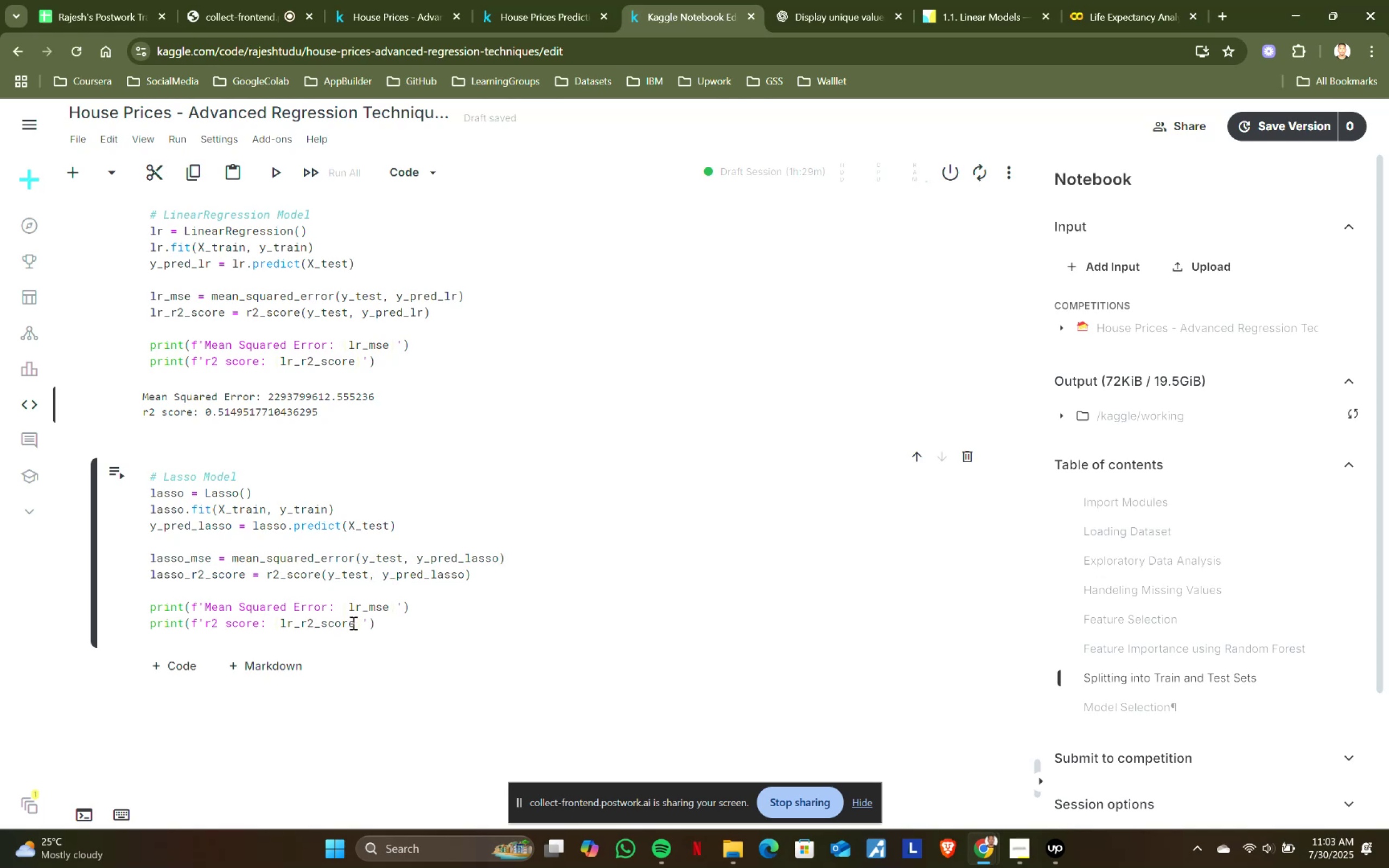 
left_click([353, 621])
 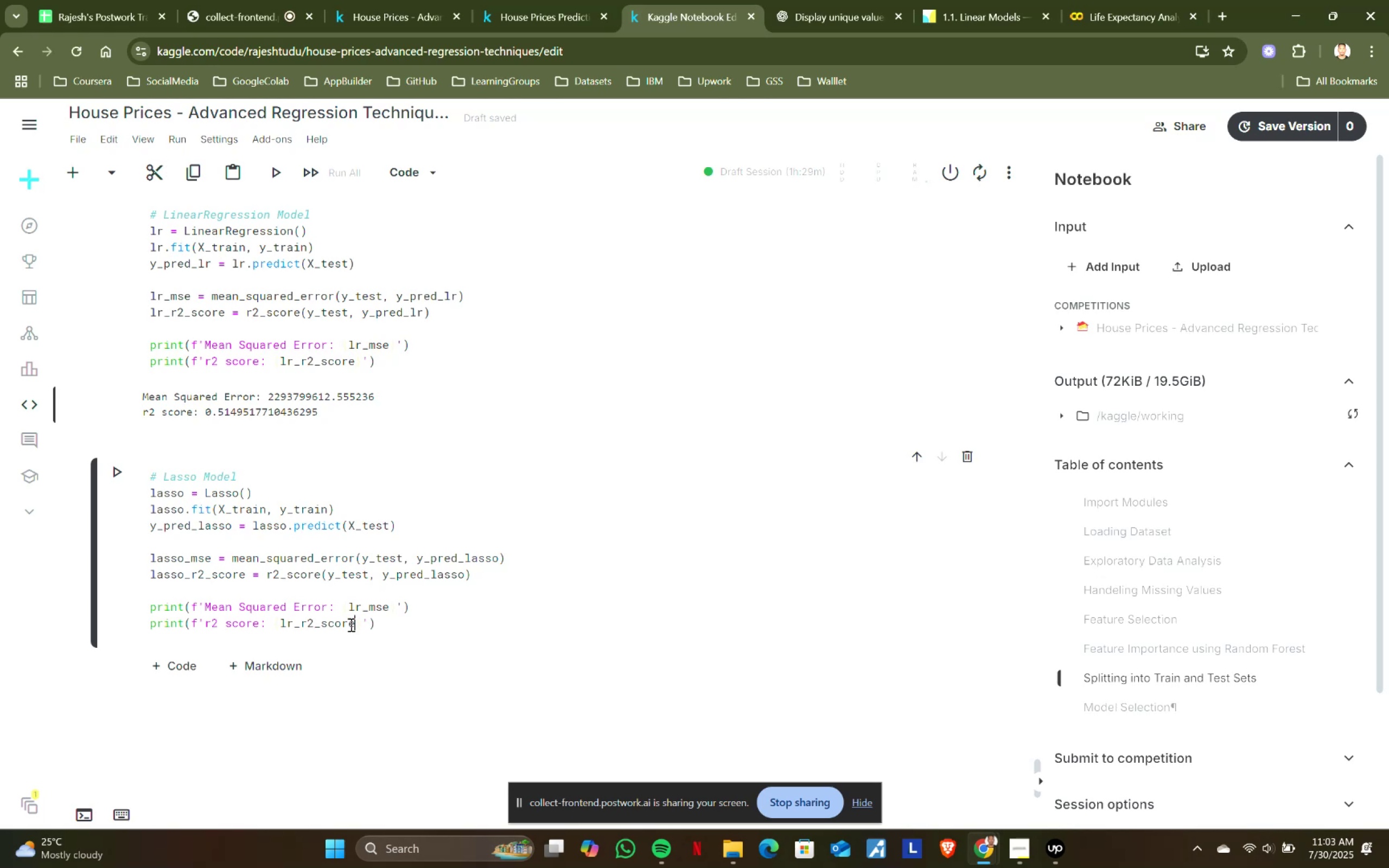 
hold_key(key=ShiftLeft, duration=0.75)
left_click([282, 622])
 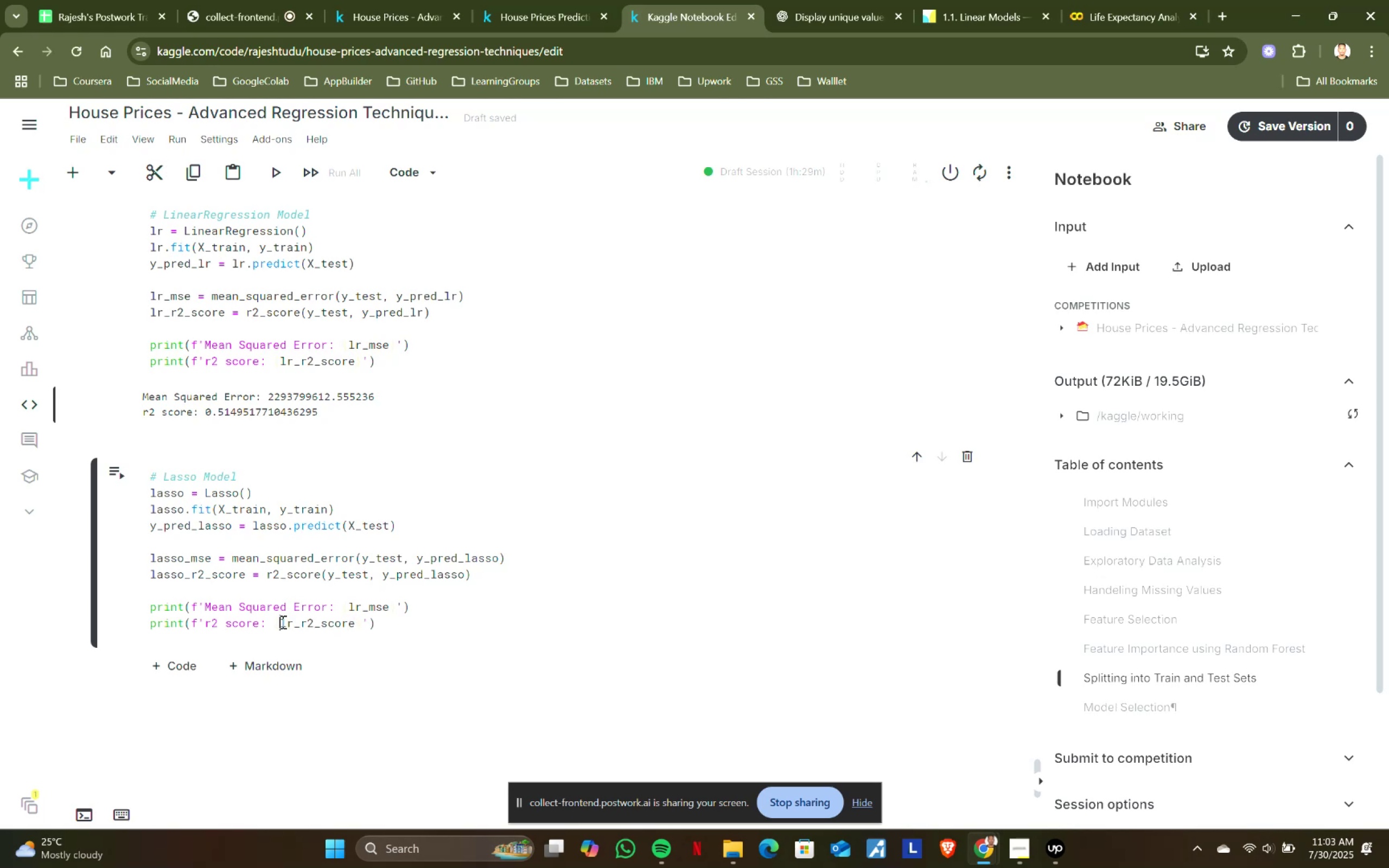 
key(Control+ControlLeft)
 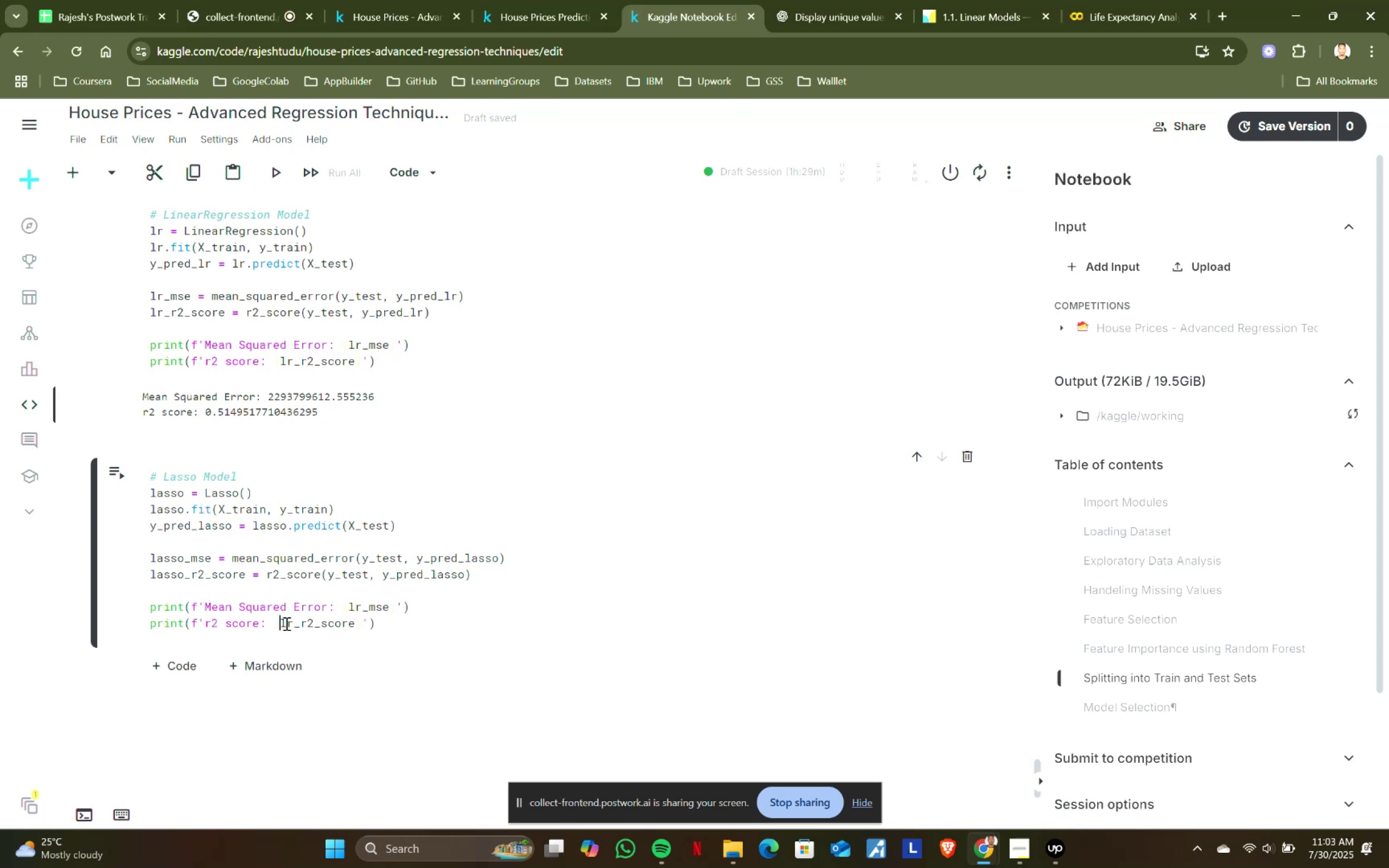 
key(Control+V)
 